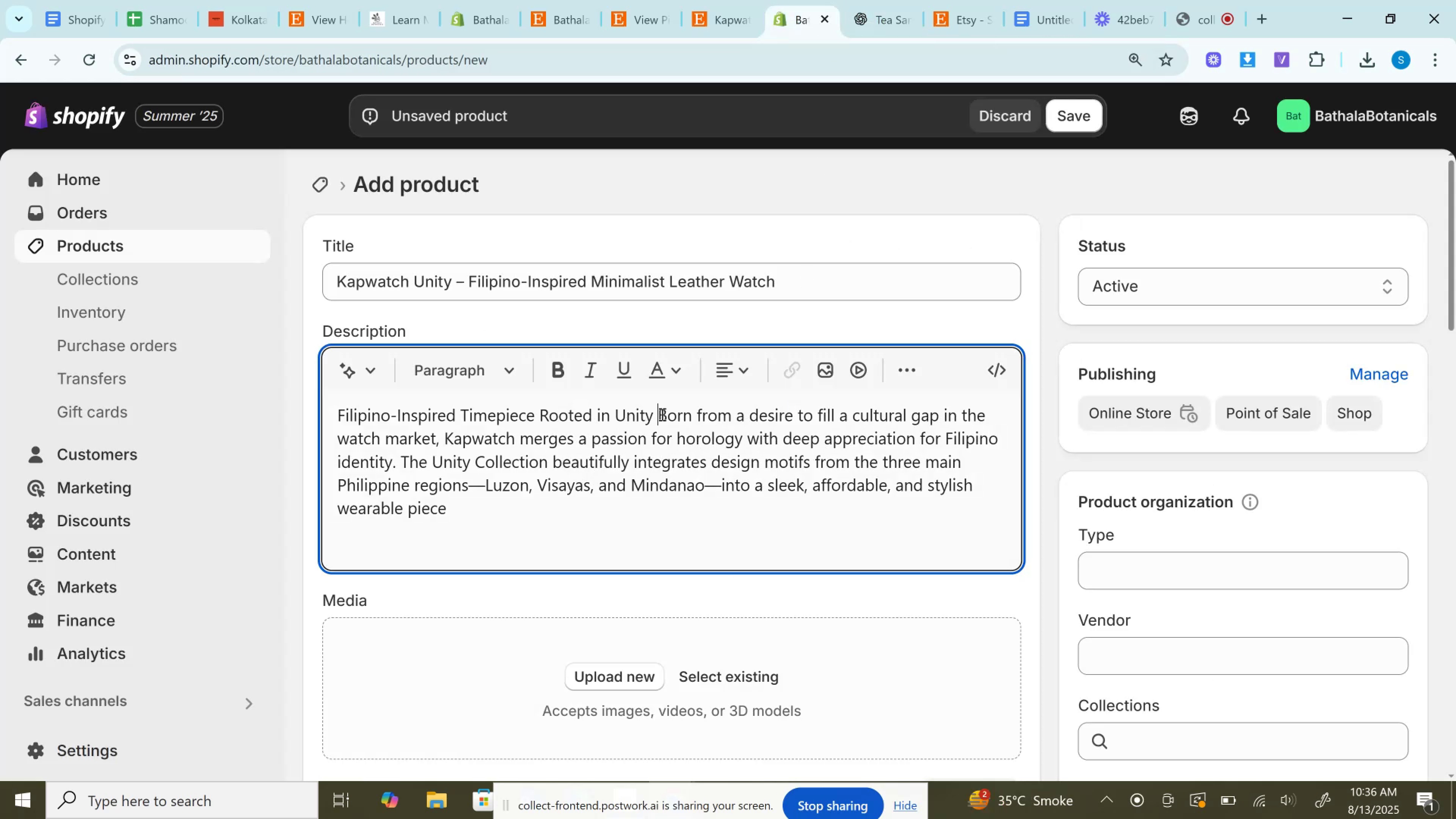 
key(Enter)
 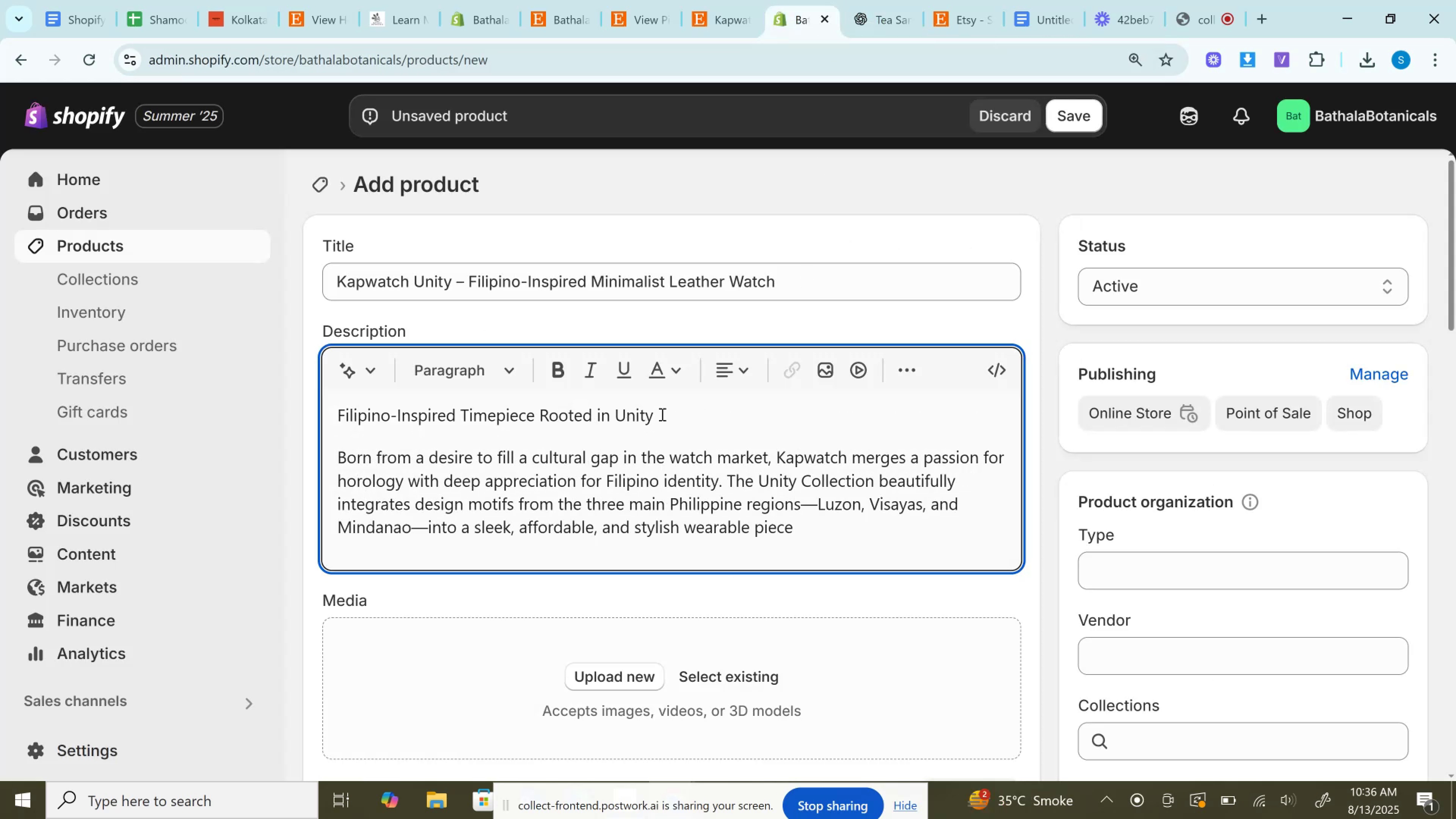 
left_click_drag(start_coordinate=[661, 414], to_coordinate=[304, 413])
 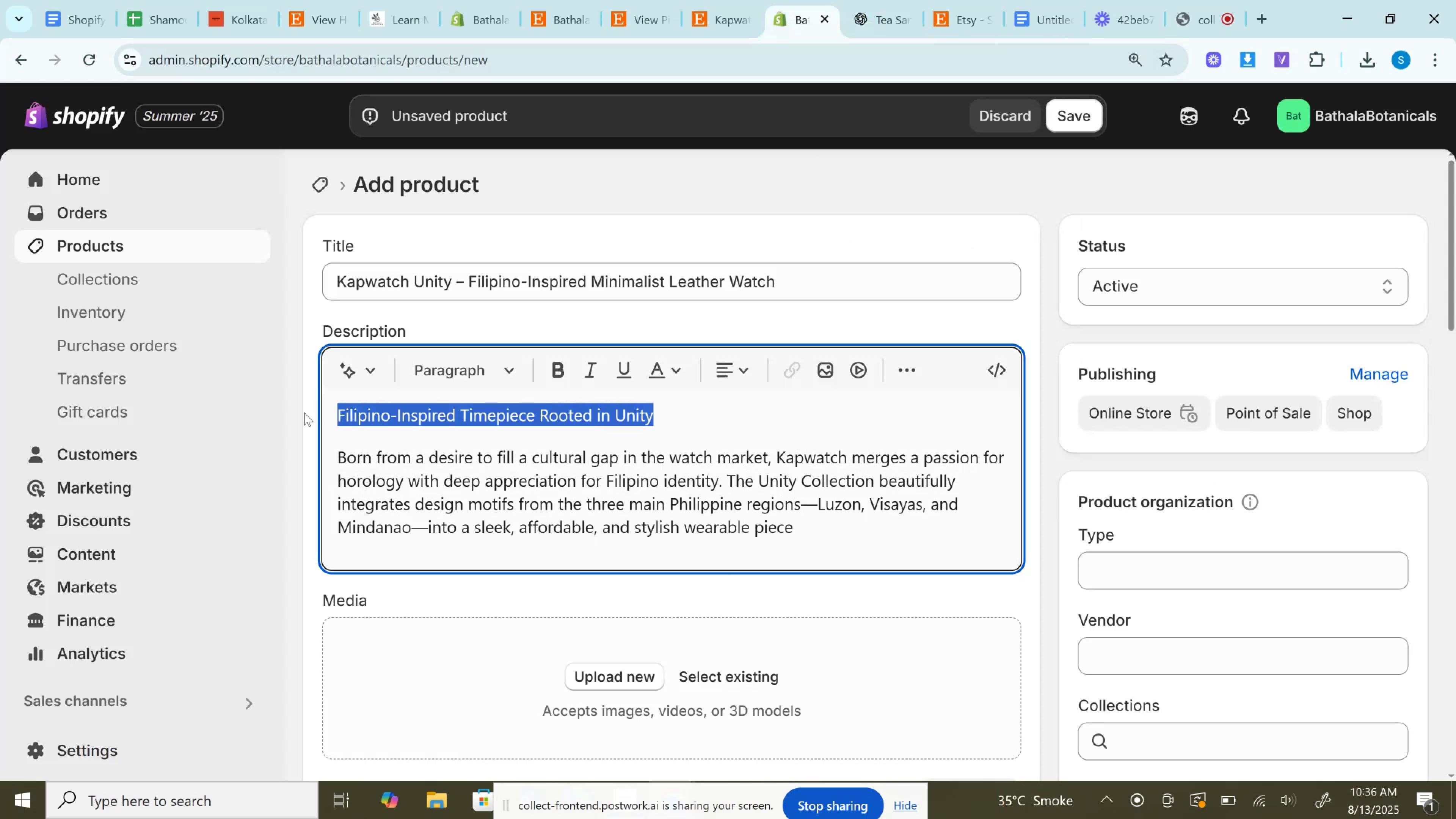 
key(Control+B)
 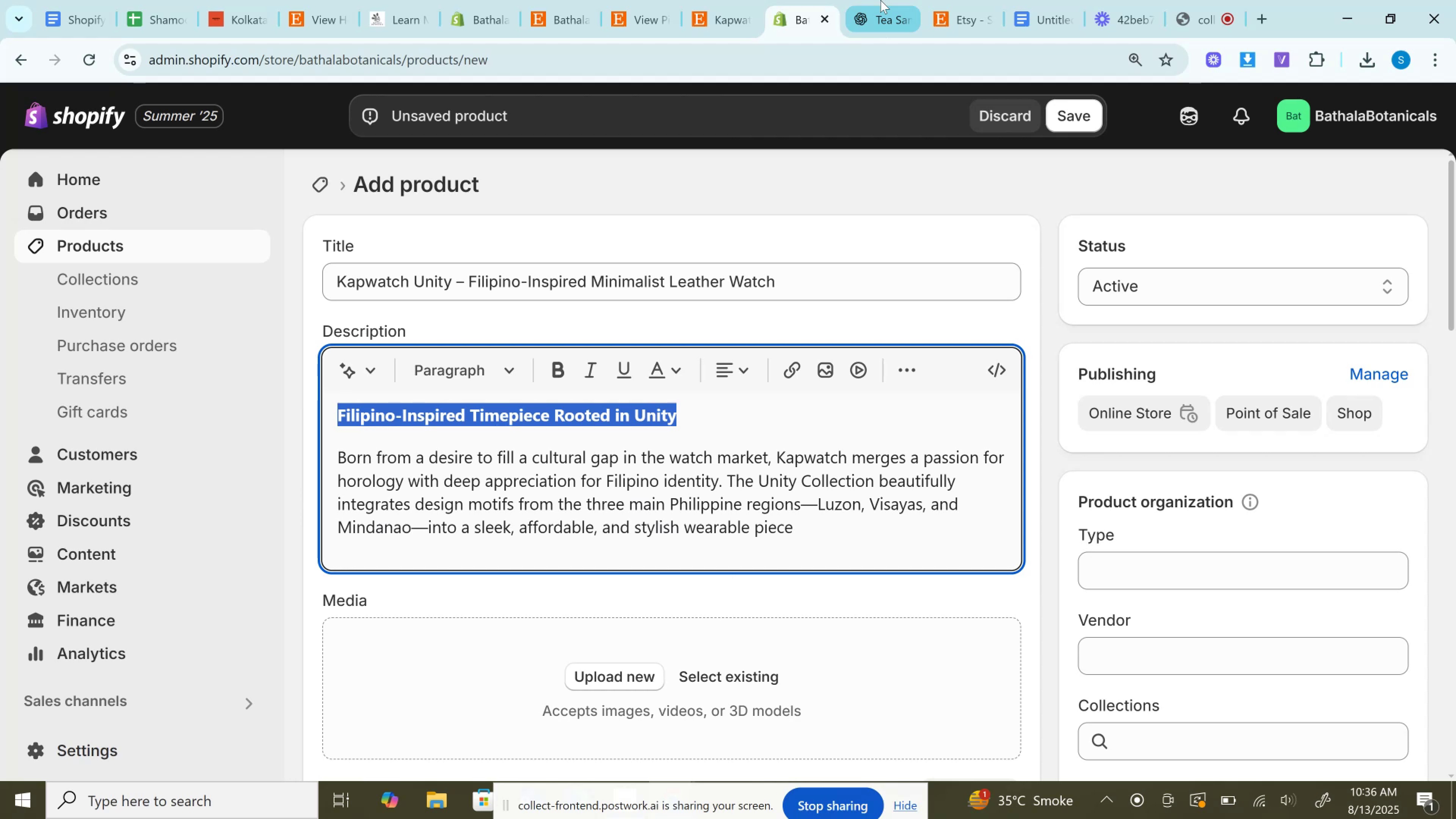 
left_click([880, 0])
 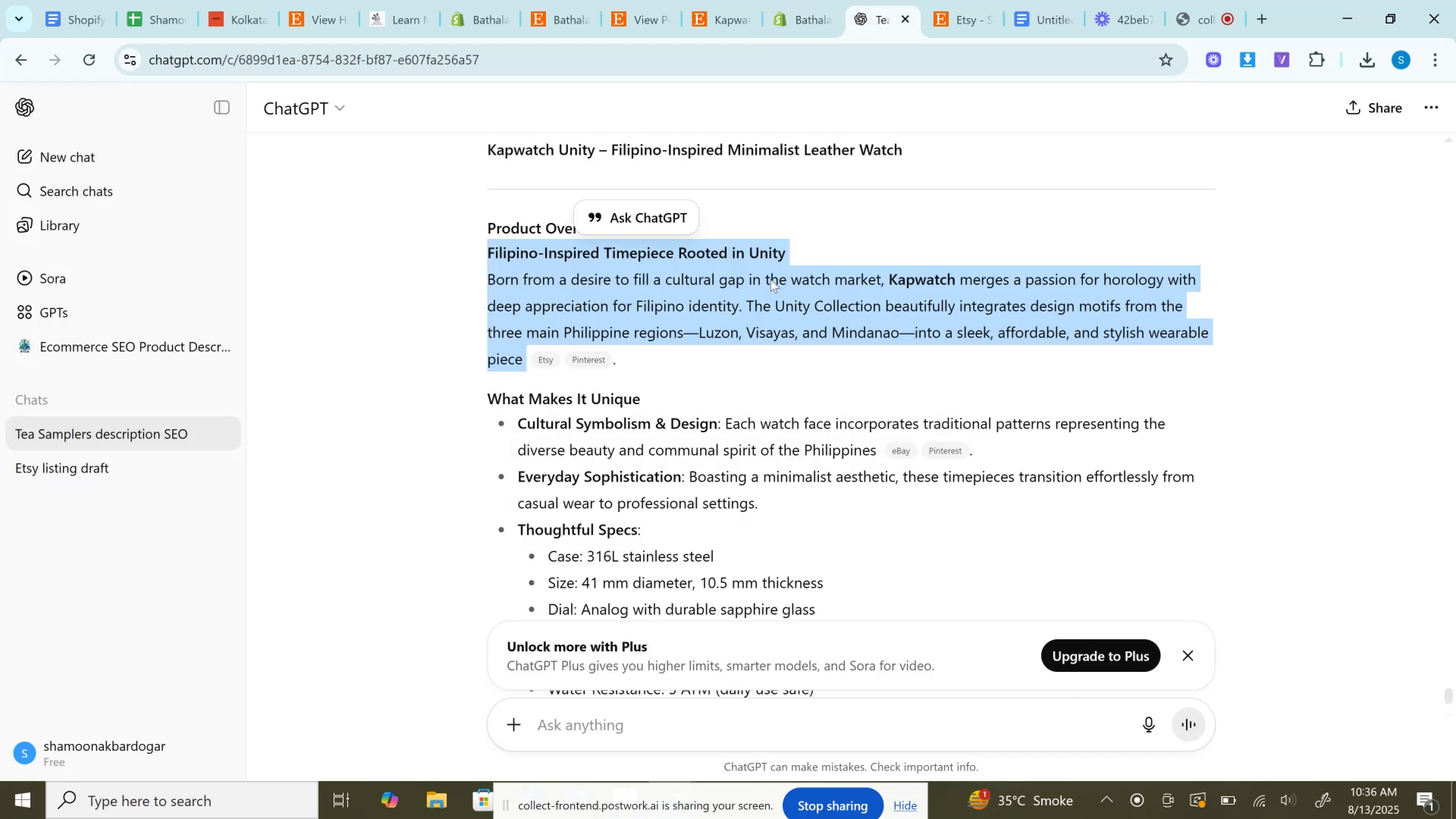 
scroll: coordinate [761, 281], scroll_direction: down, amount: 2.0
 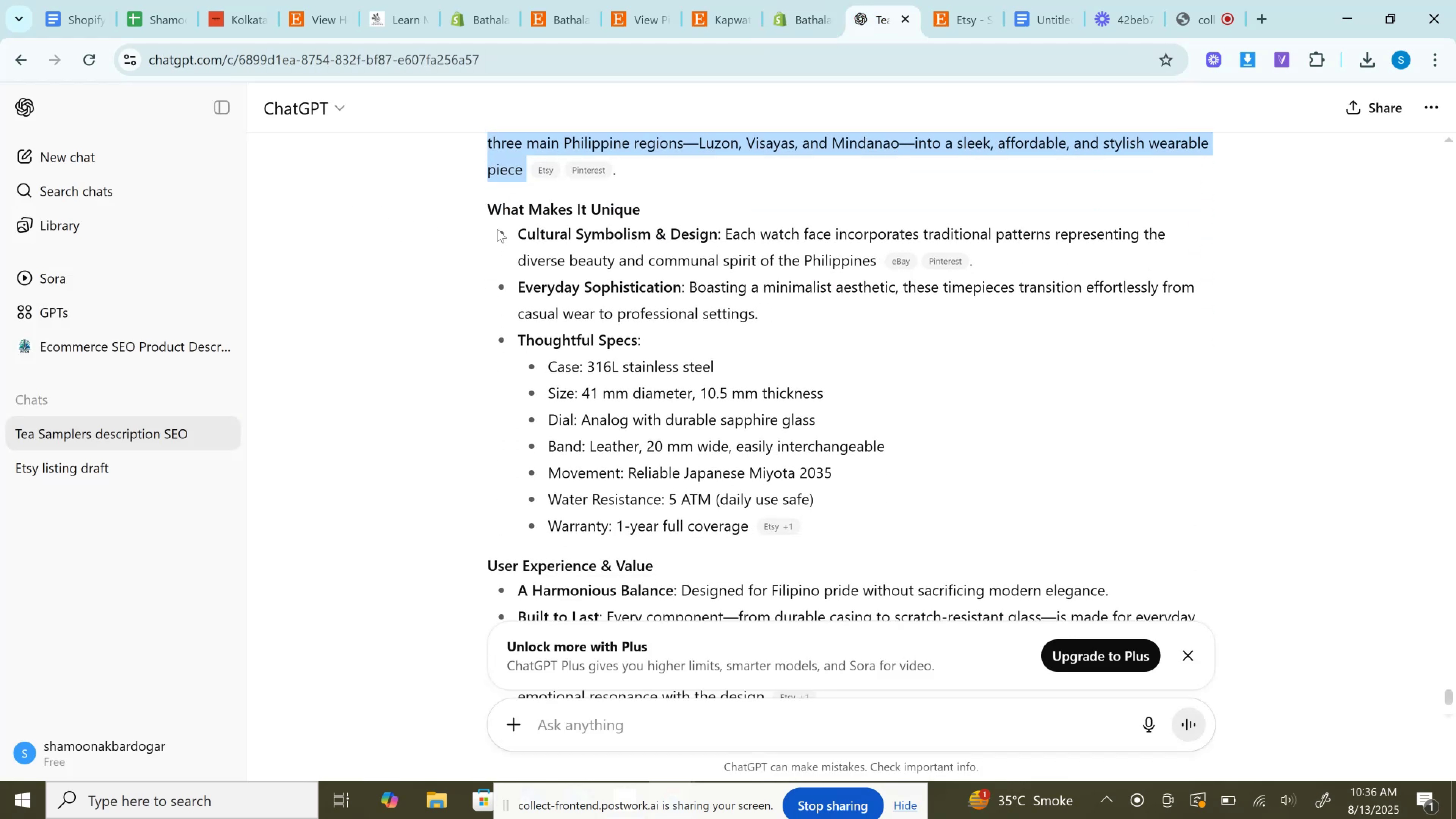 
left_click_drag(start_coordinate=[490, 209], to_coordinate=[670, 212])
 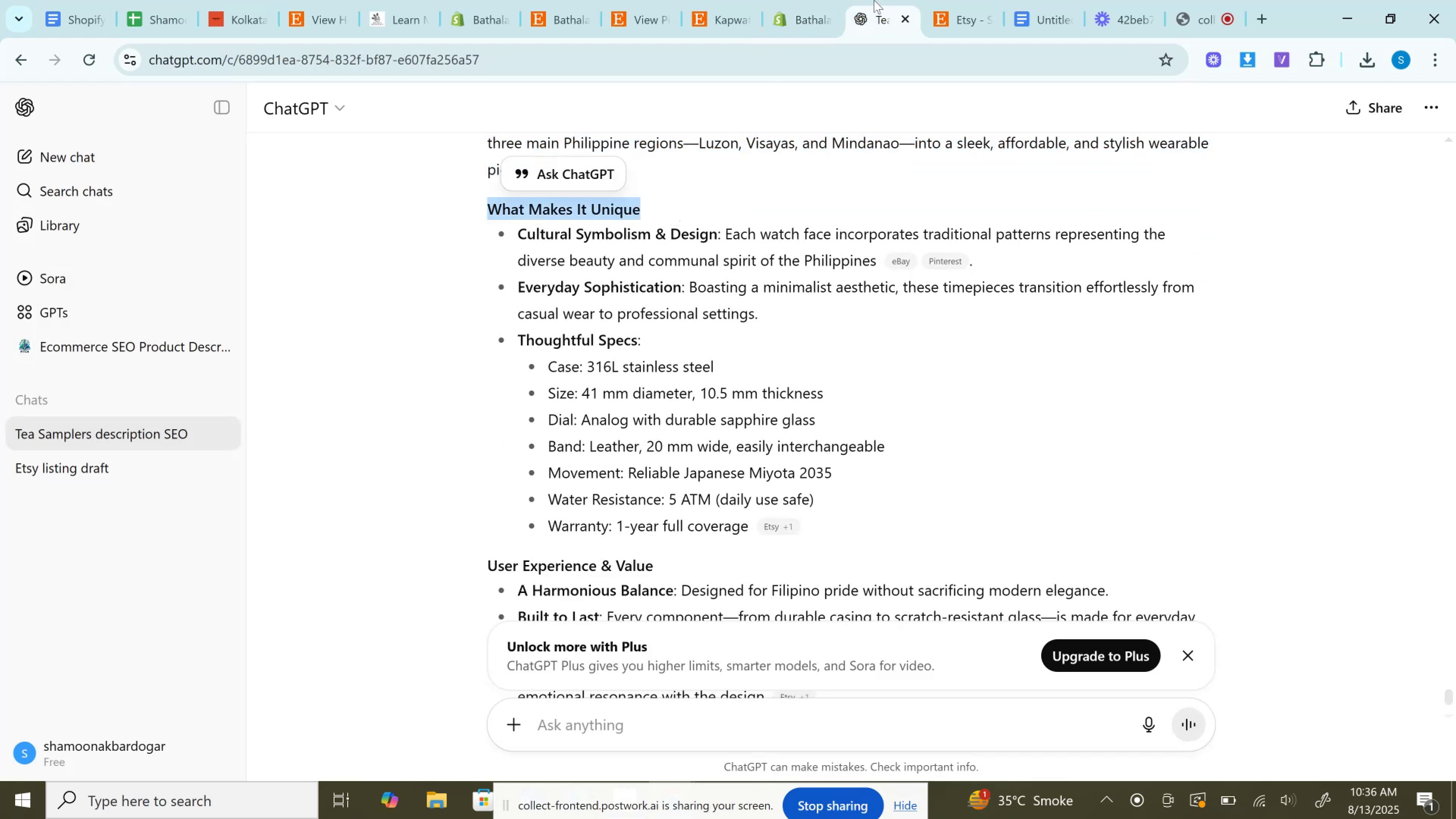 
key(Control+C)
 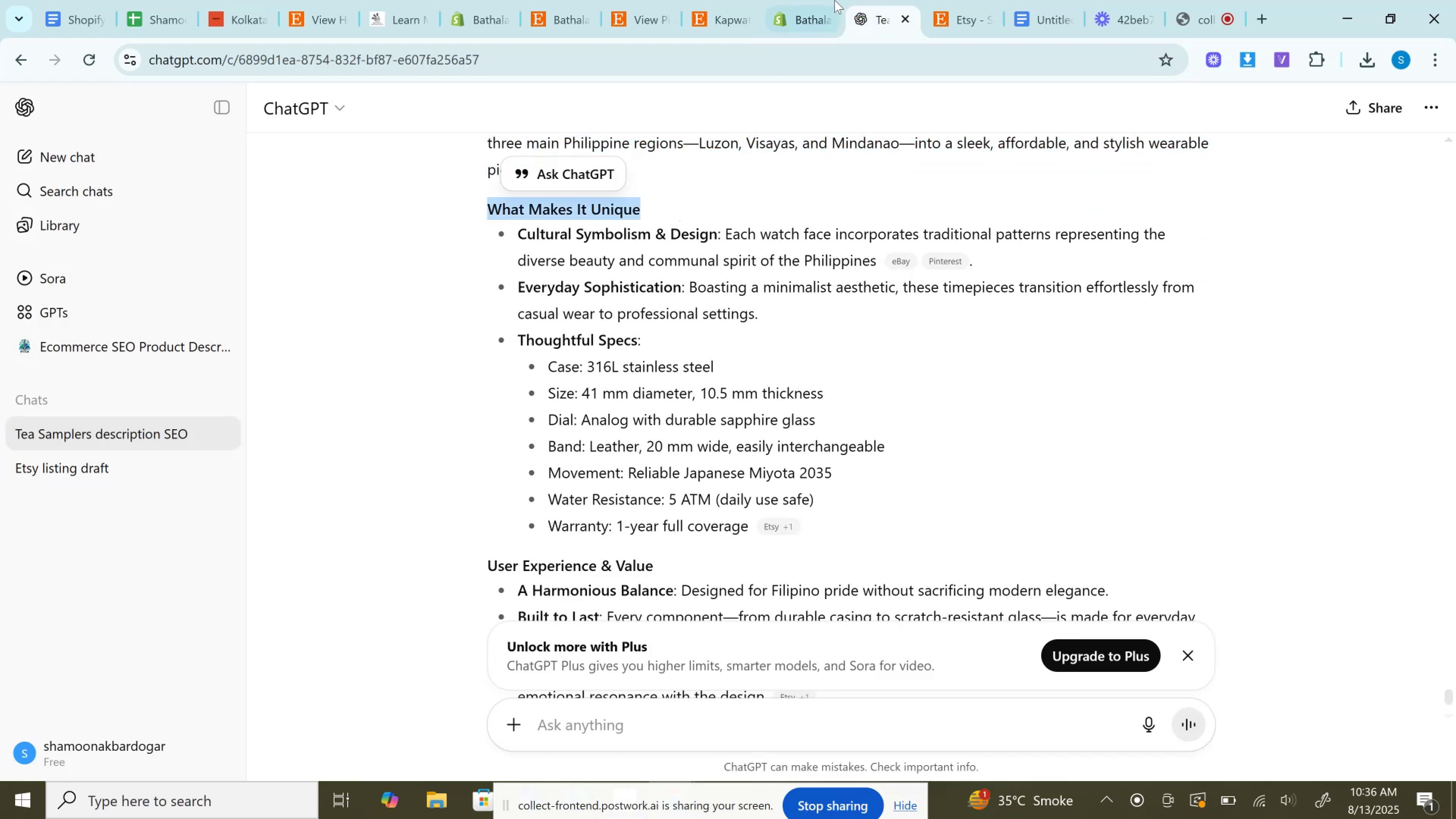 
left_click([833, 0])
 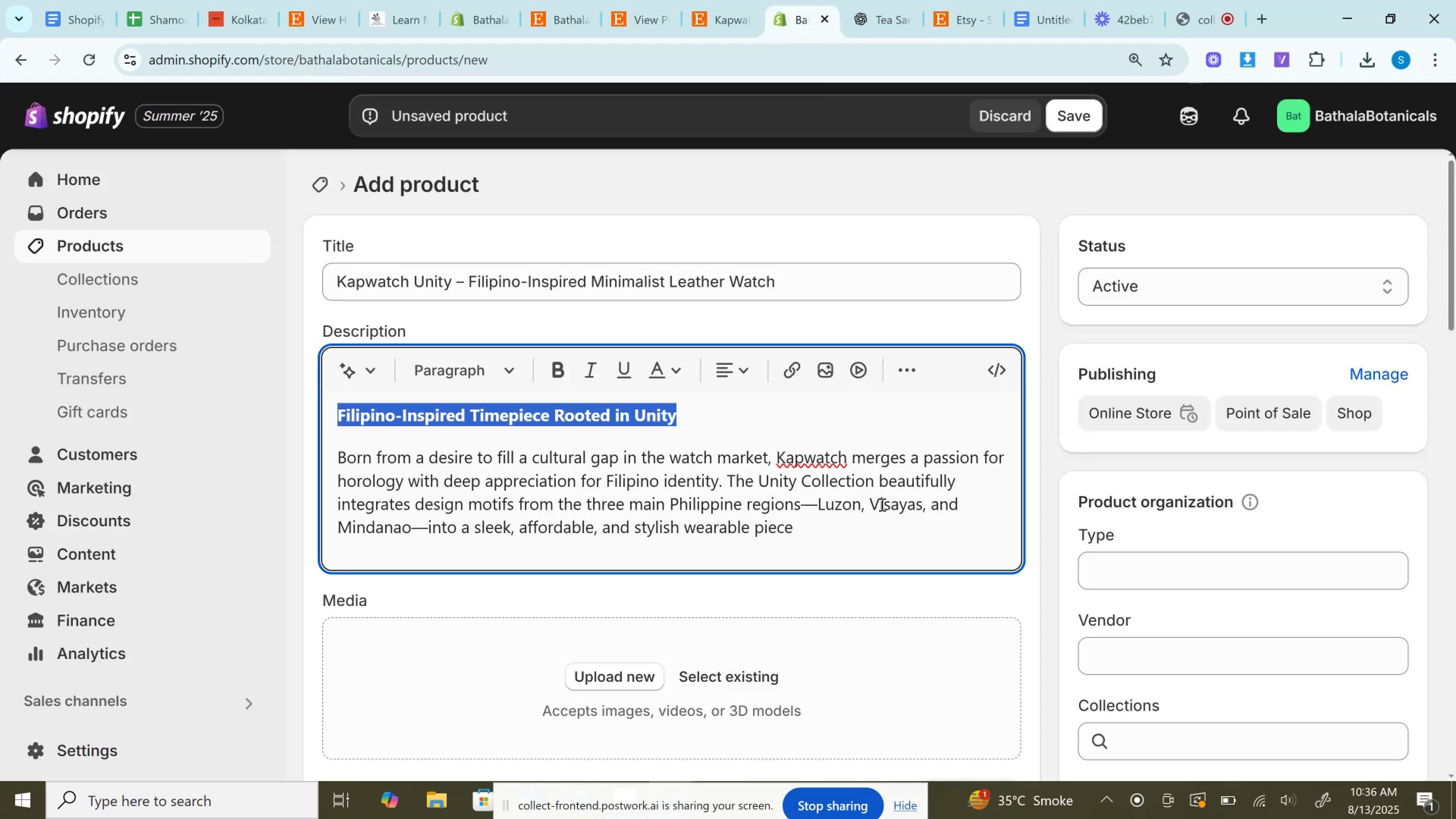 
left_click([872, 535])
 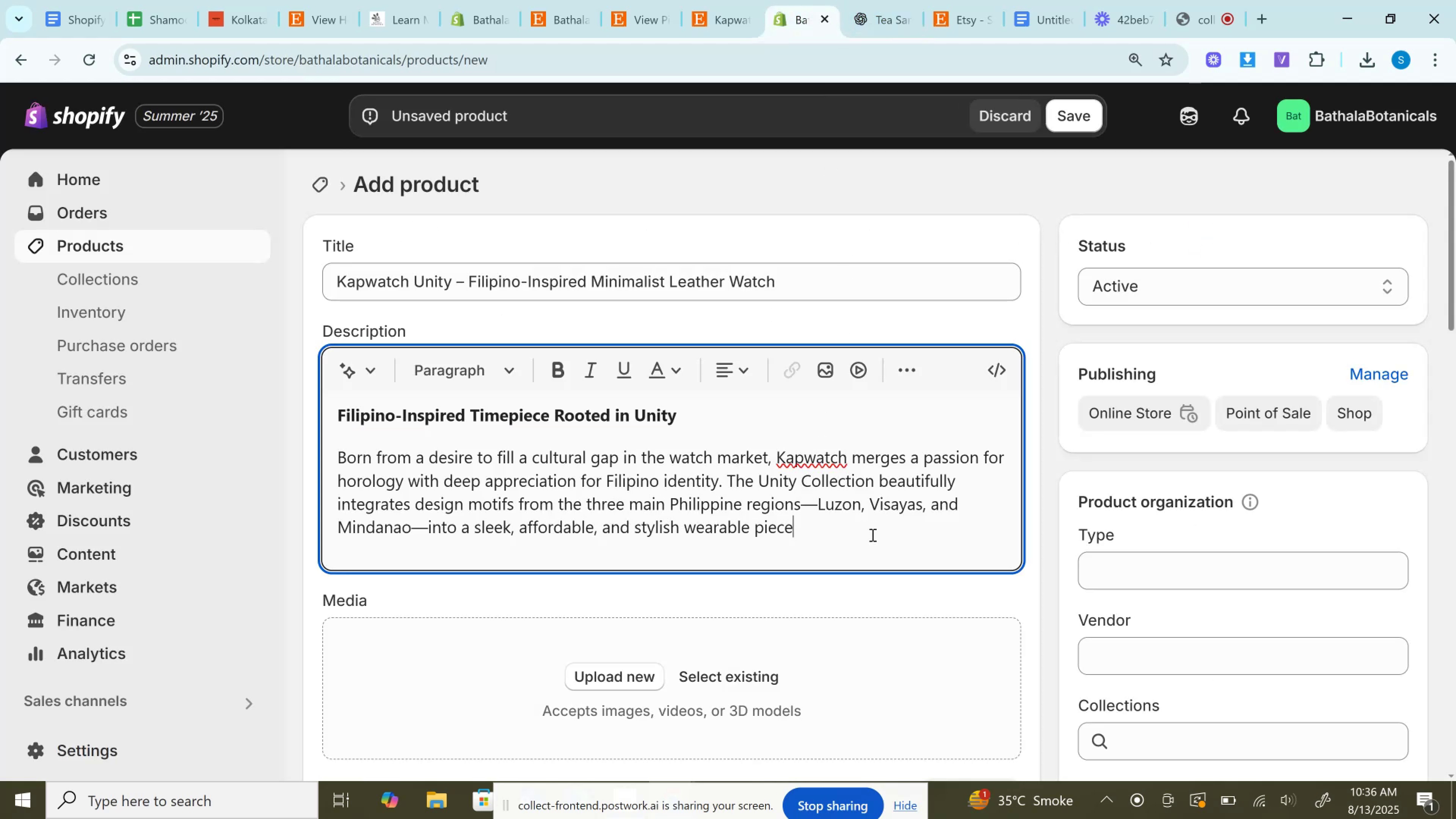 
key(Enter)
 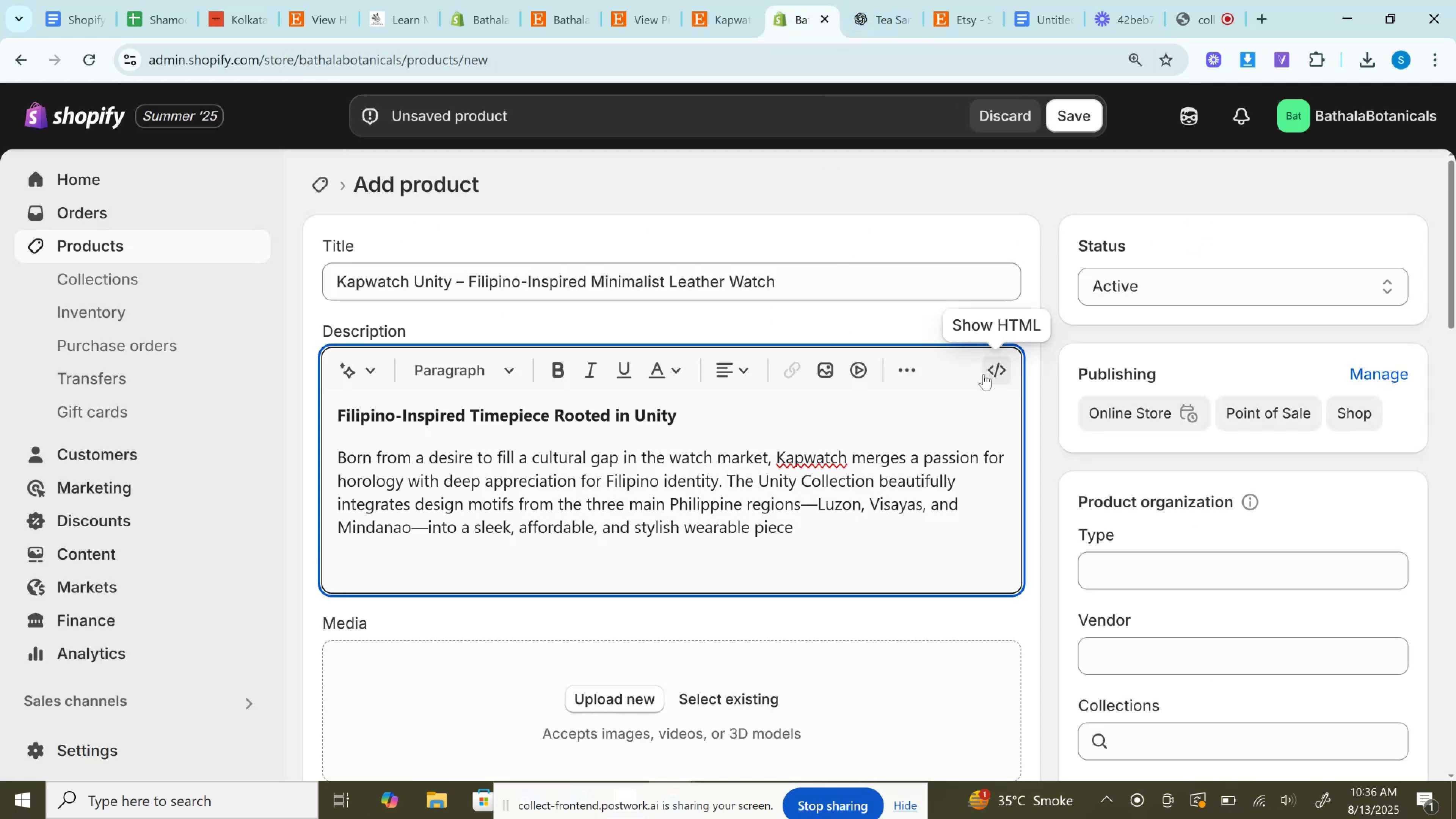 
left_click([988, 380])
 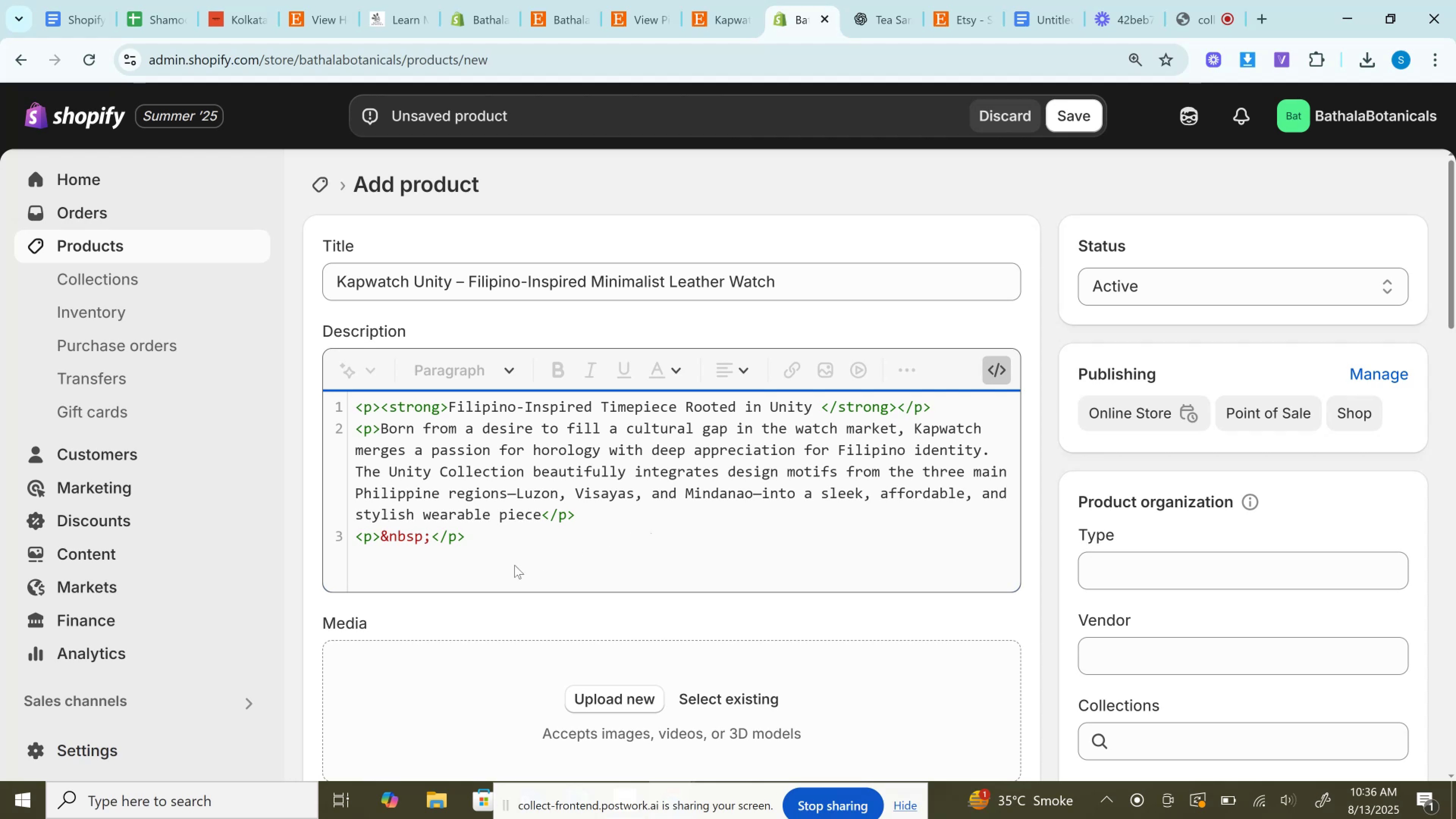 
left_click([515, 565])
 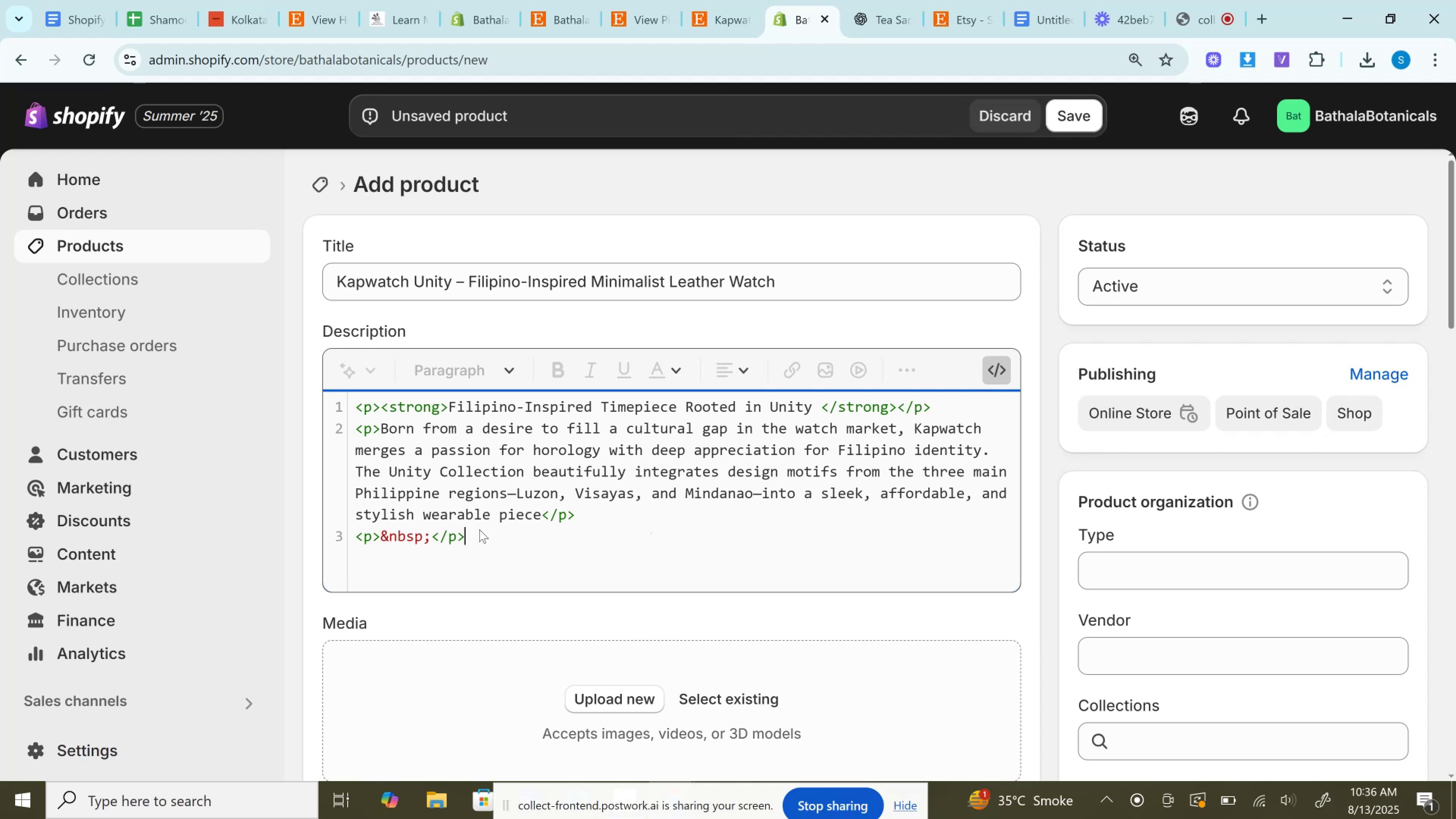 
left_click_drag(start_coordinate=[472, 532], to_coordinate=[299, 535])
 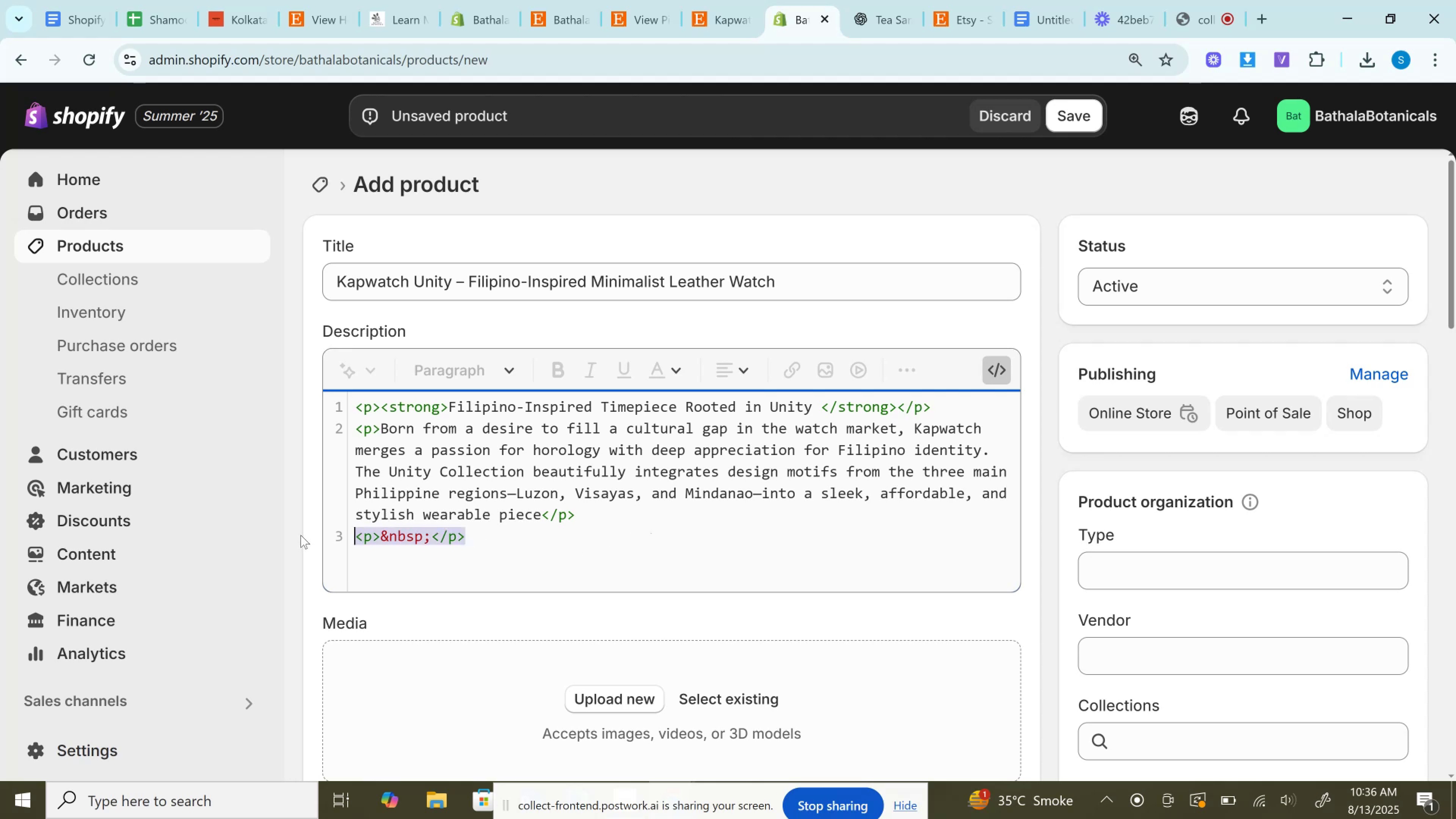 
key(Backspace)
 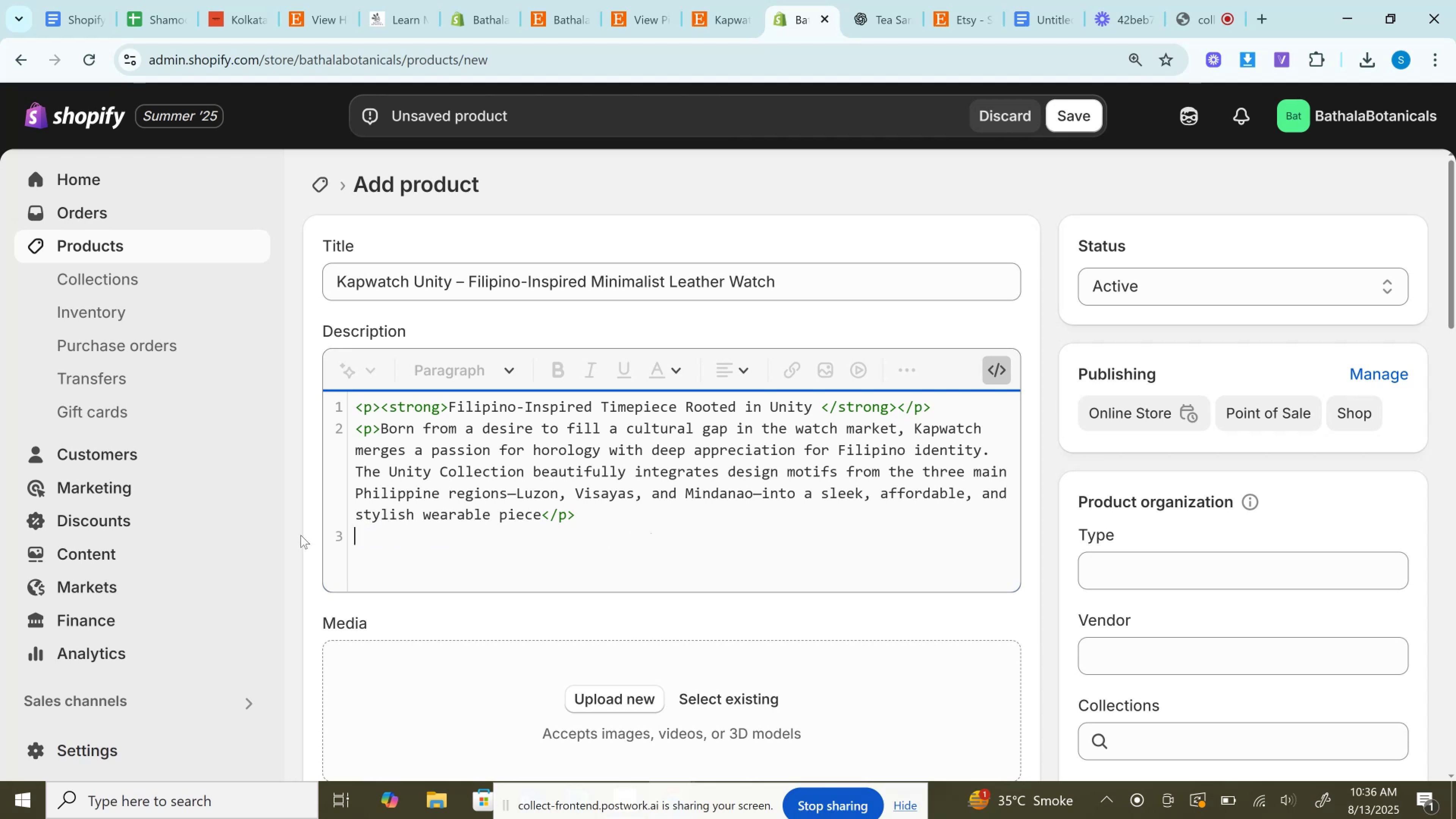 
key(ArrowDown)
 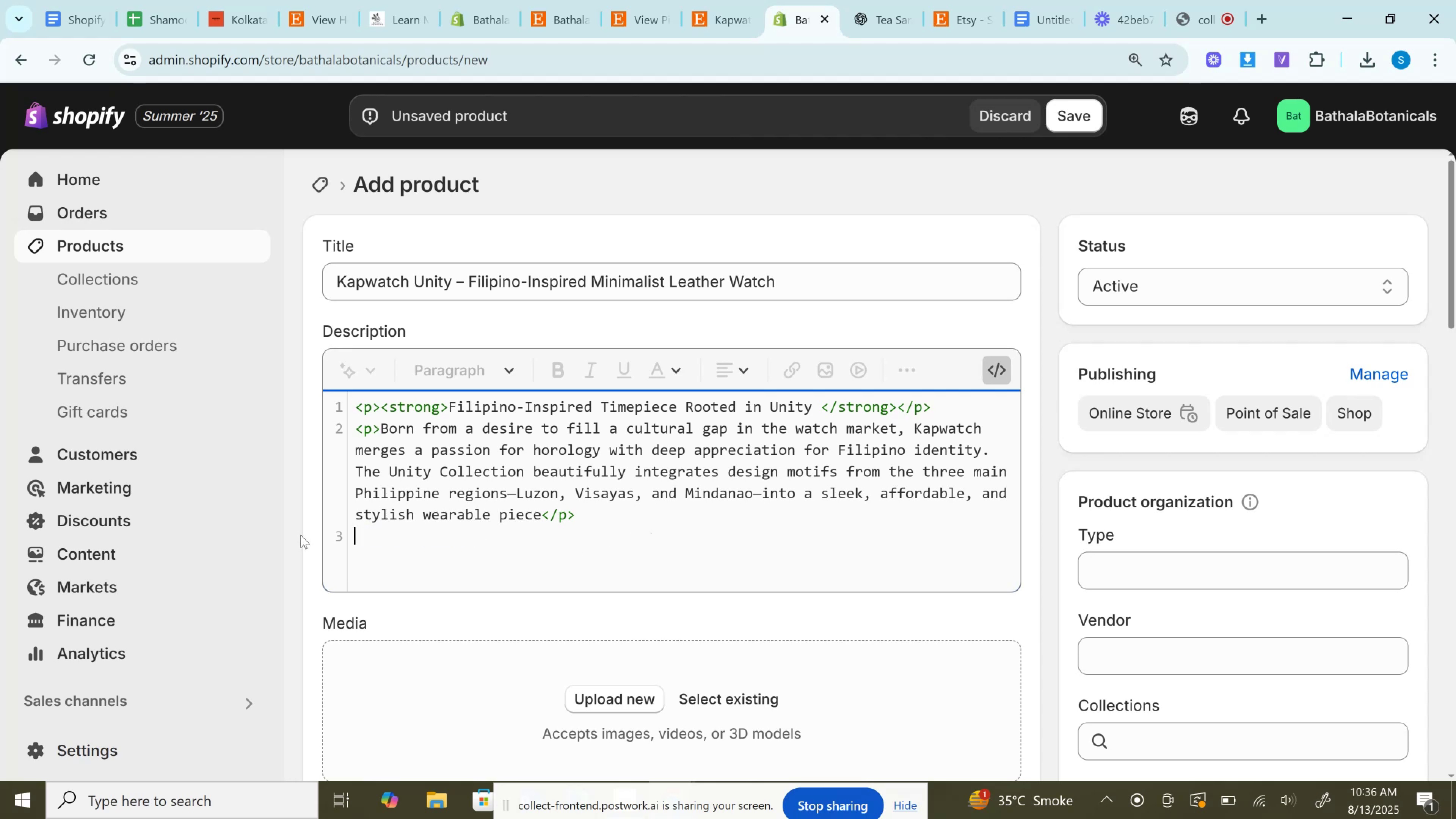 
key(ArrowDown)
 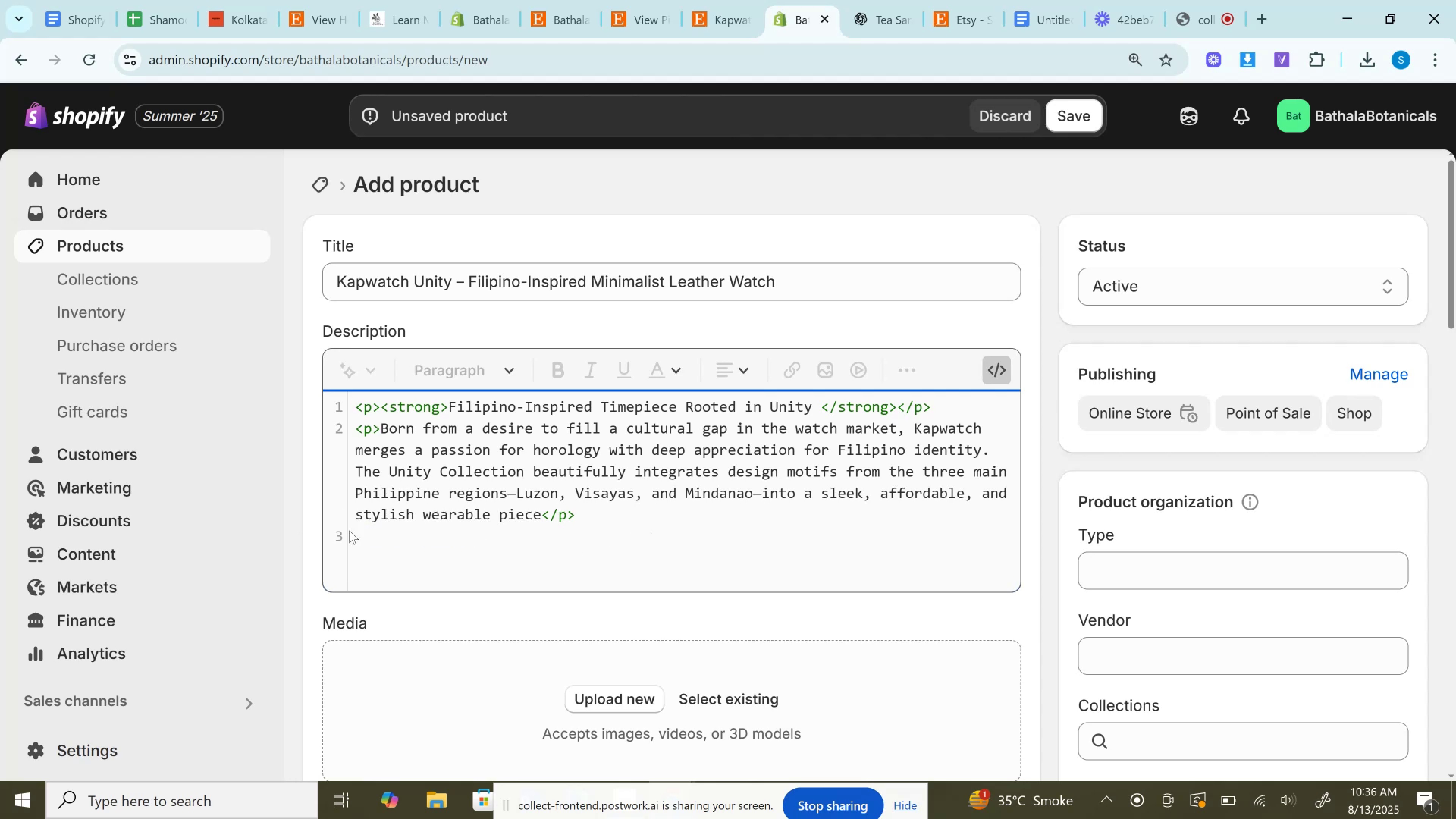 
left_click([366, 555])
 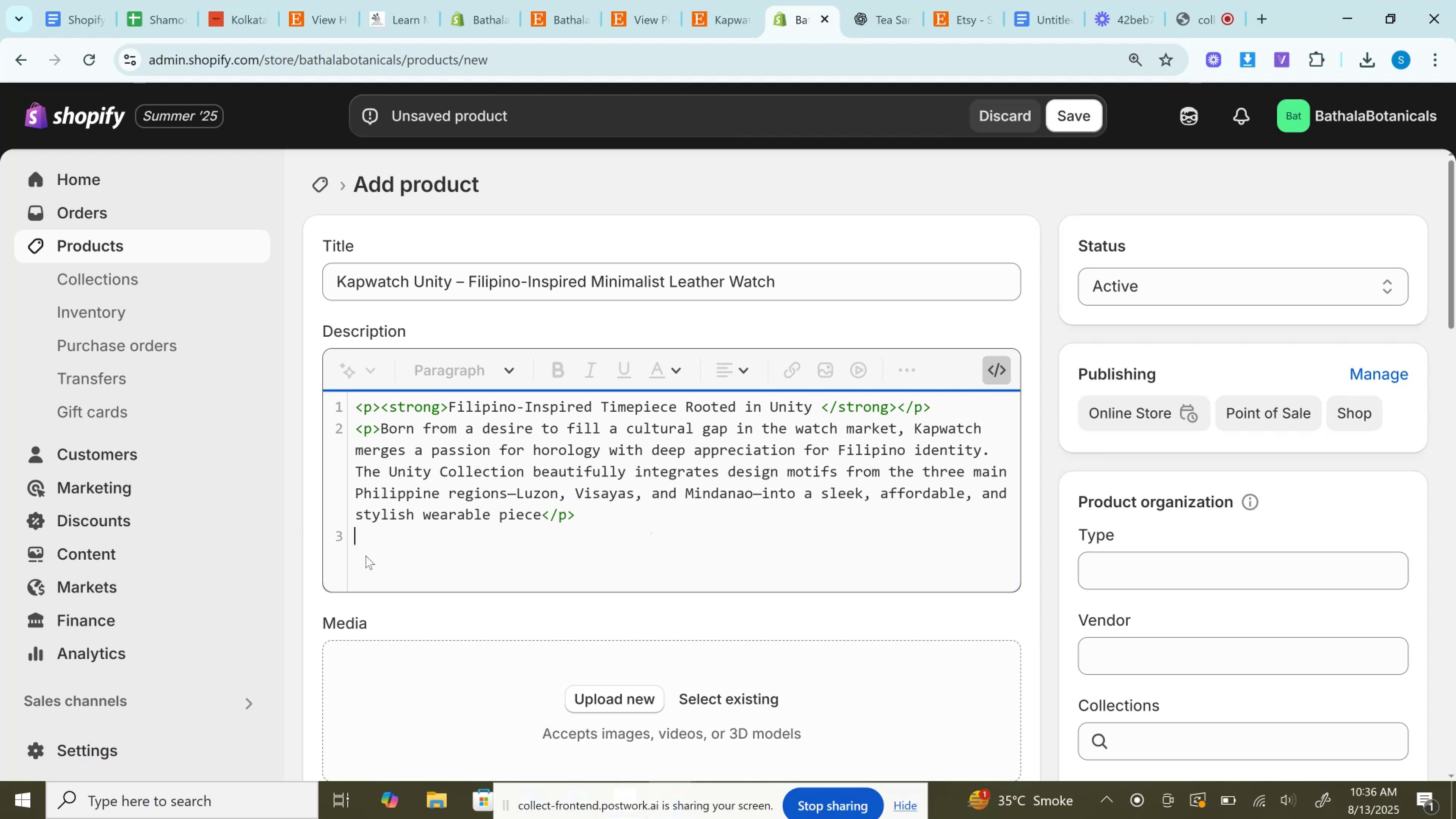 
key(Control+ControlLeft)
 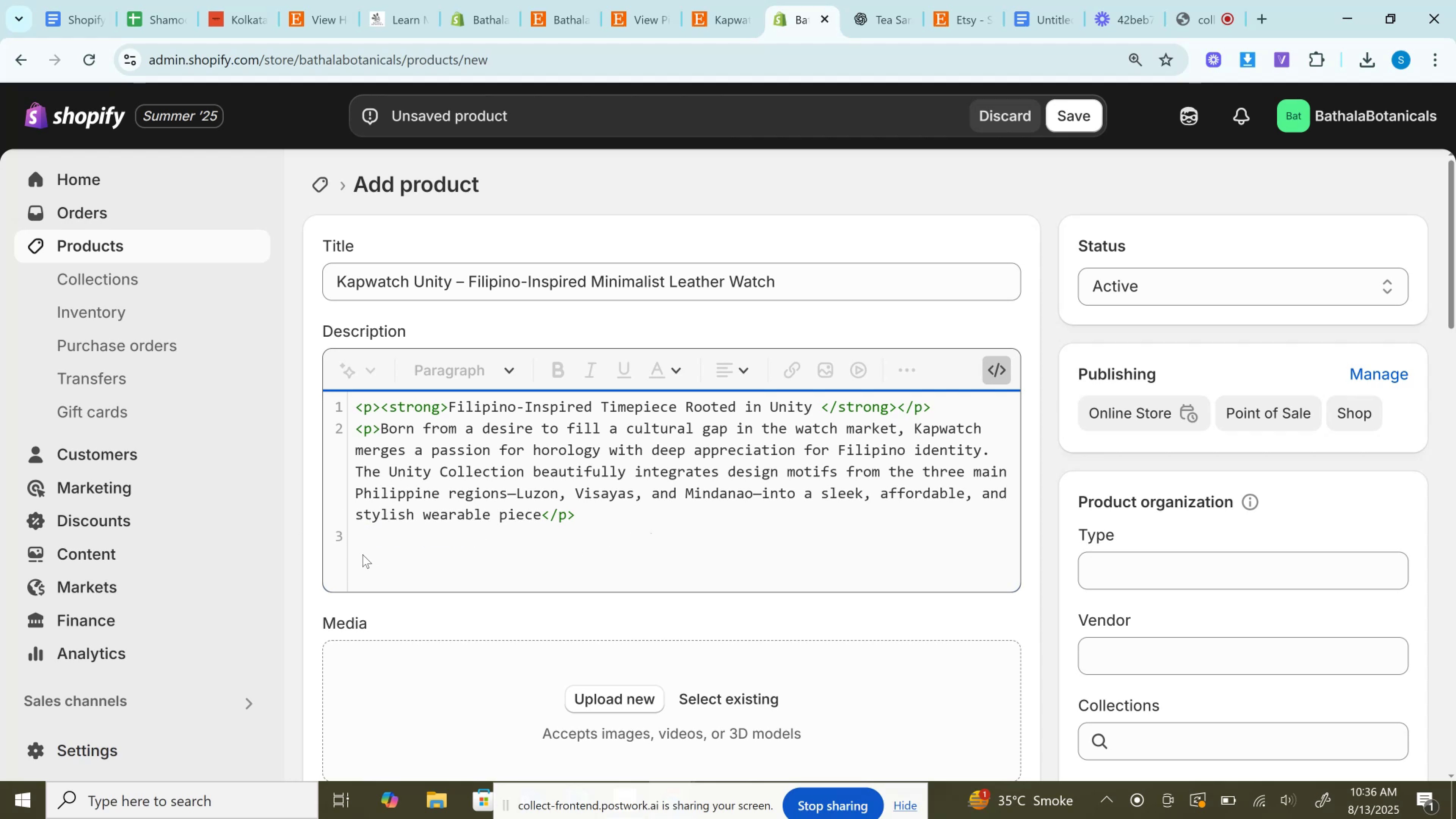 
key(Enter)
 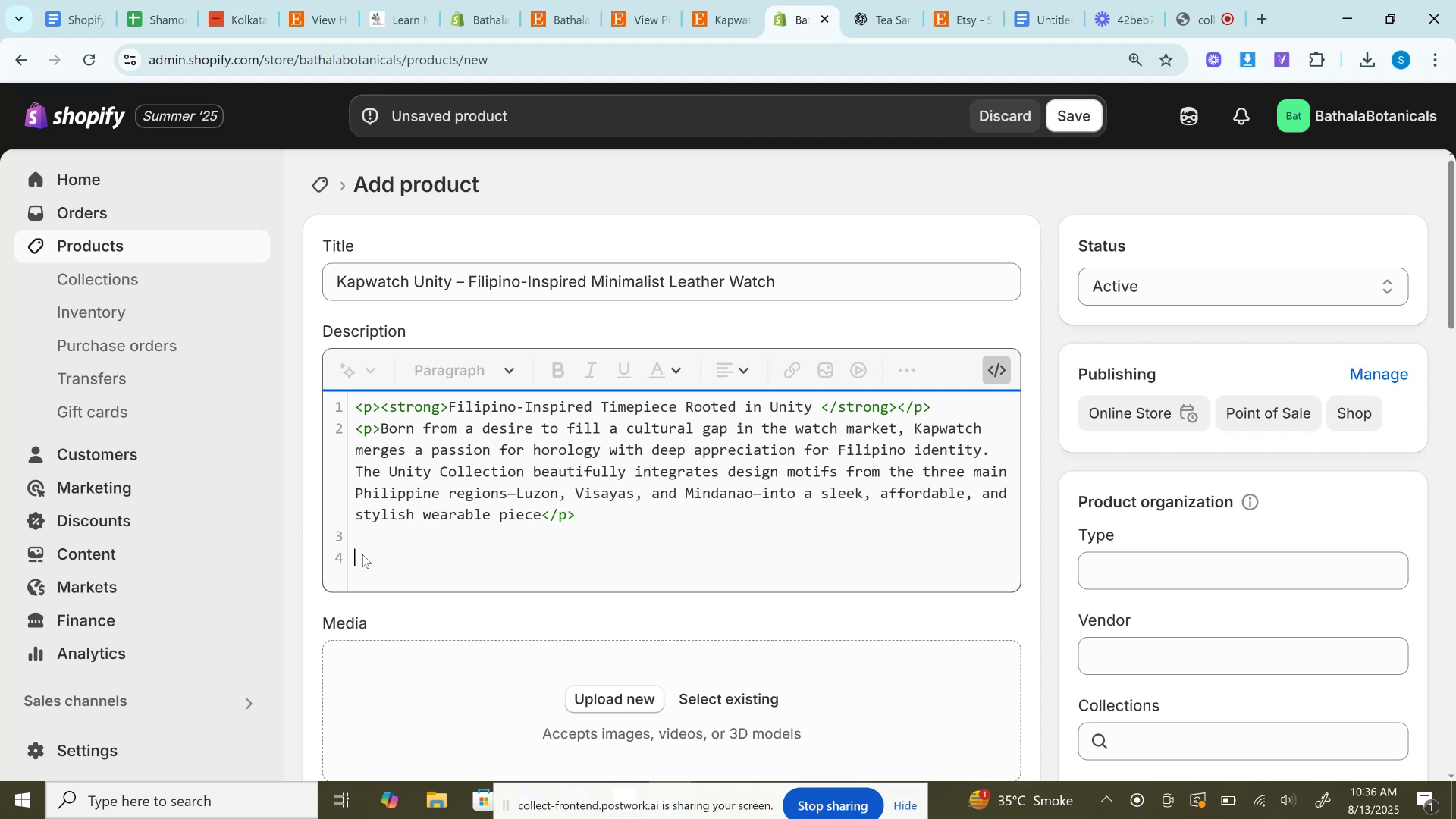 
key(Control+V)
 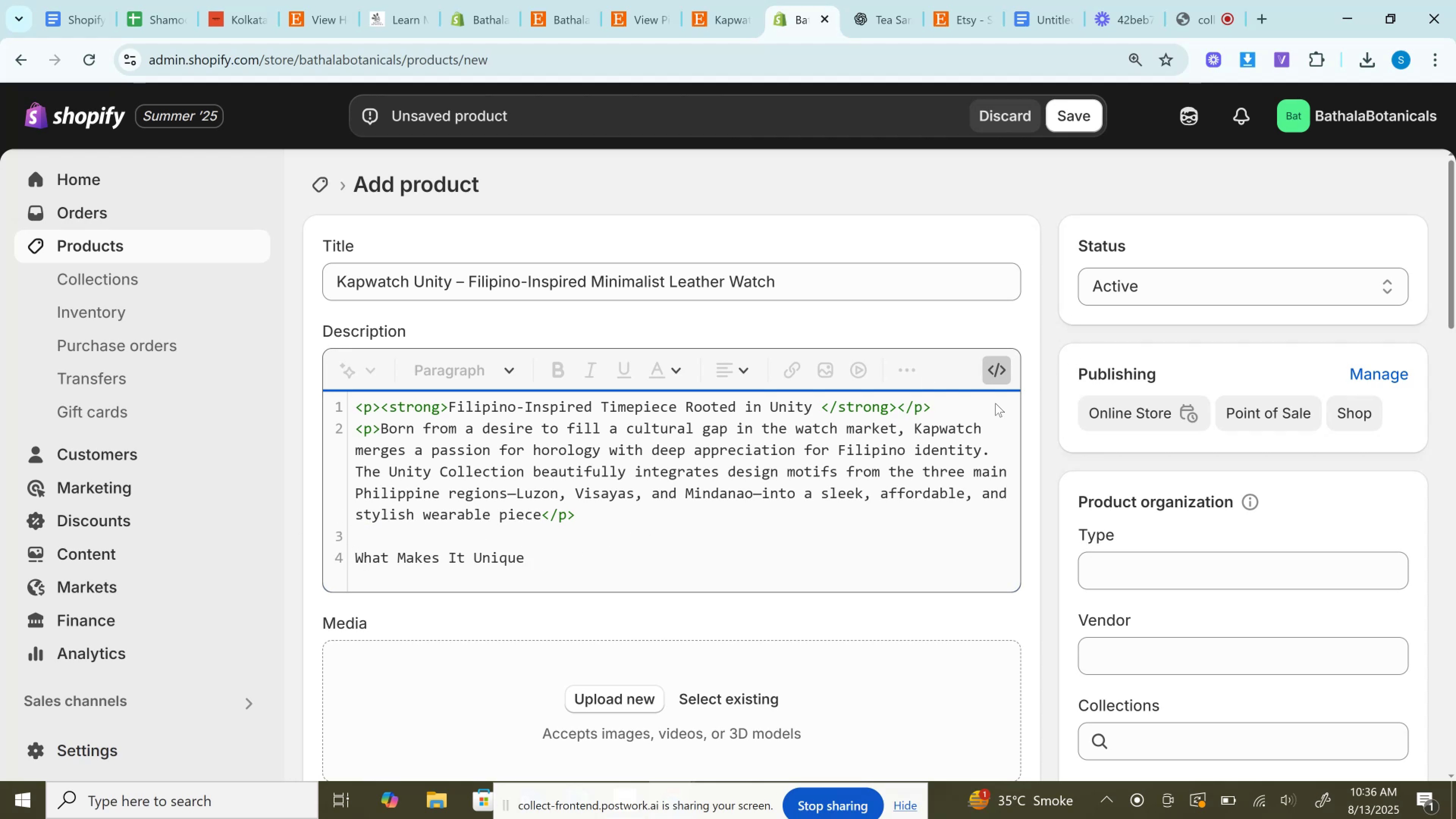 
left_click([999, 375])
 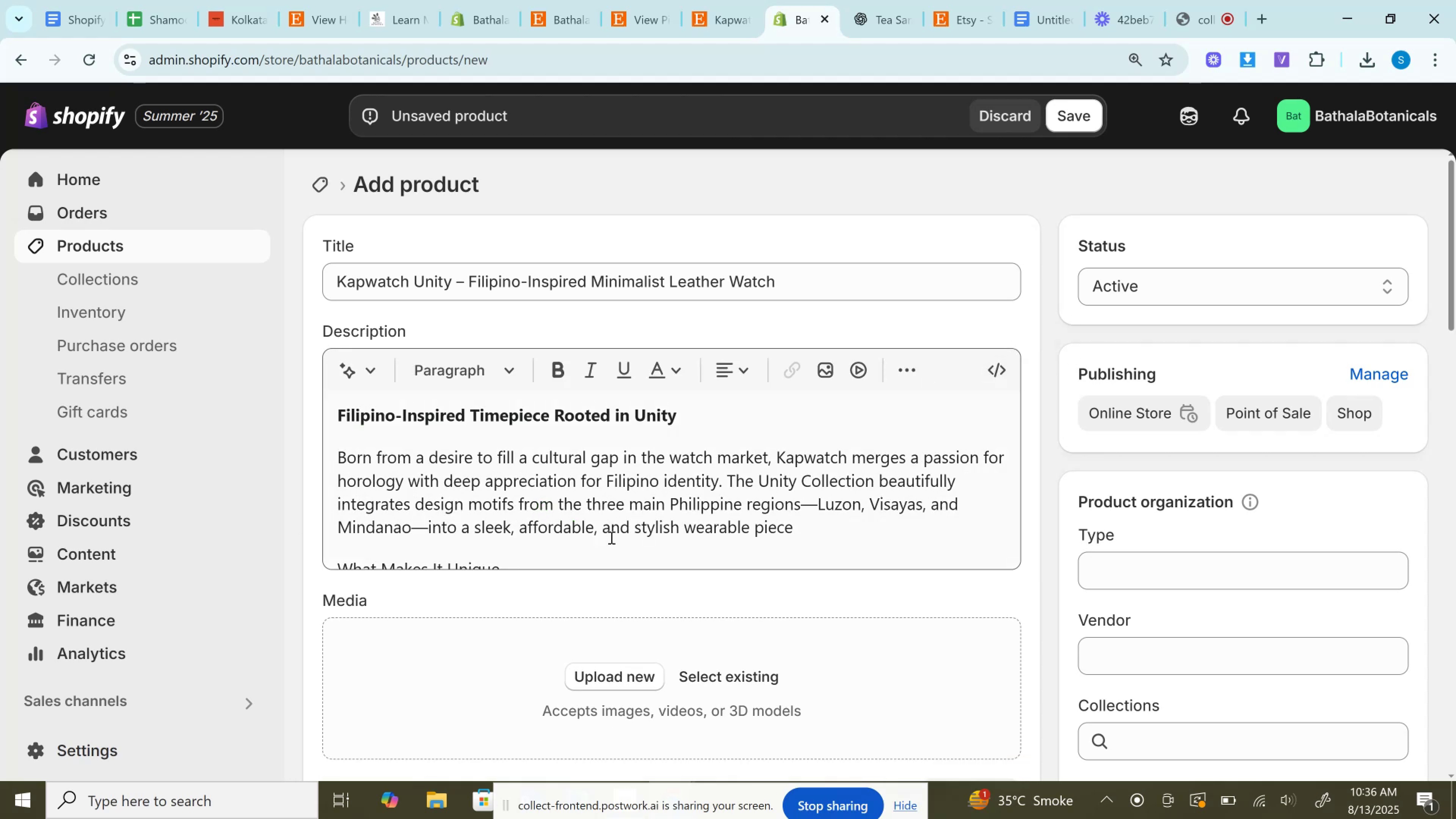 
scroll: coordinate [610, 537], scroll_direction: down, amount: 1.0
 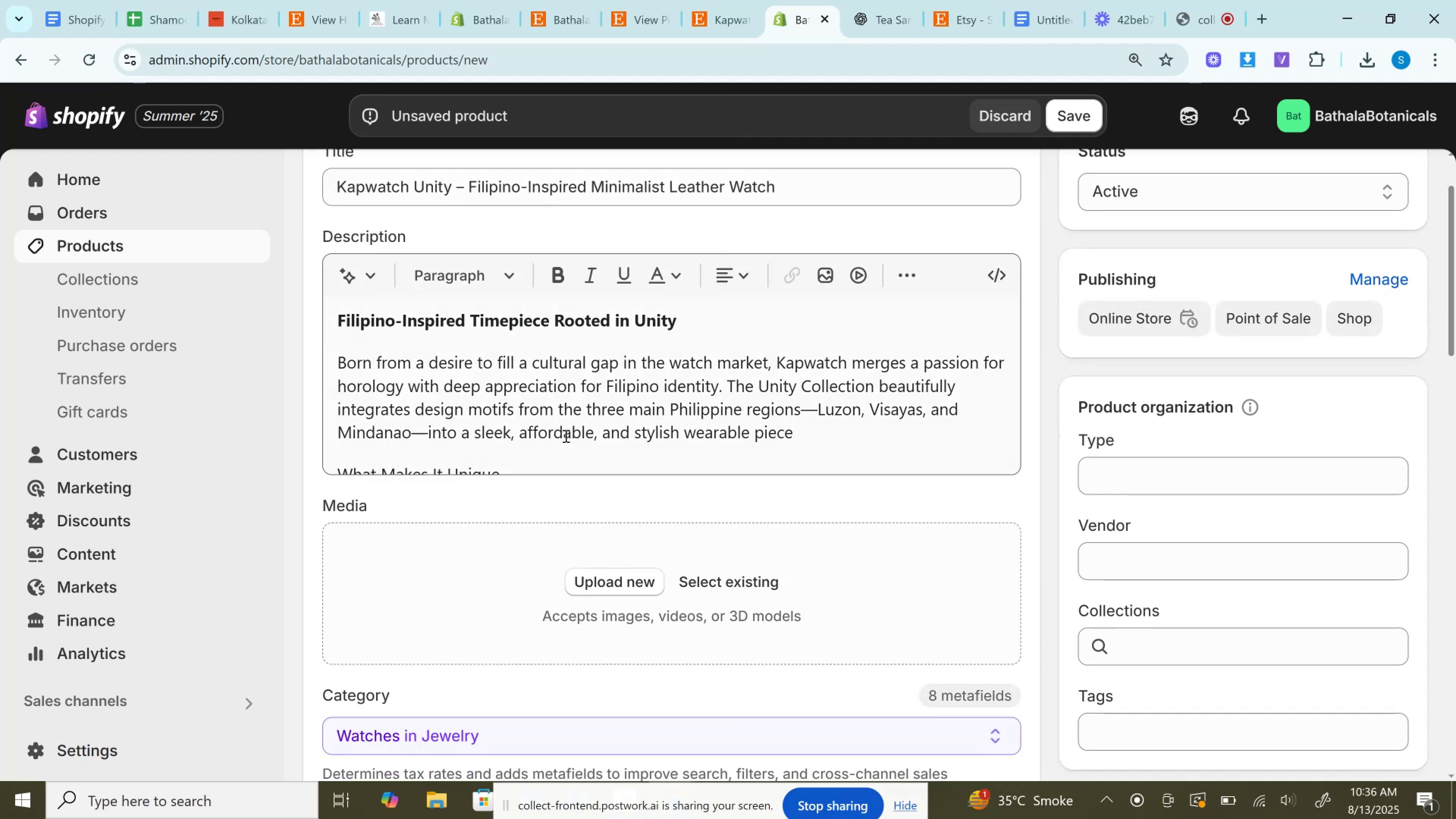 
double_click([562, 423])
 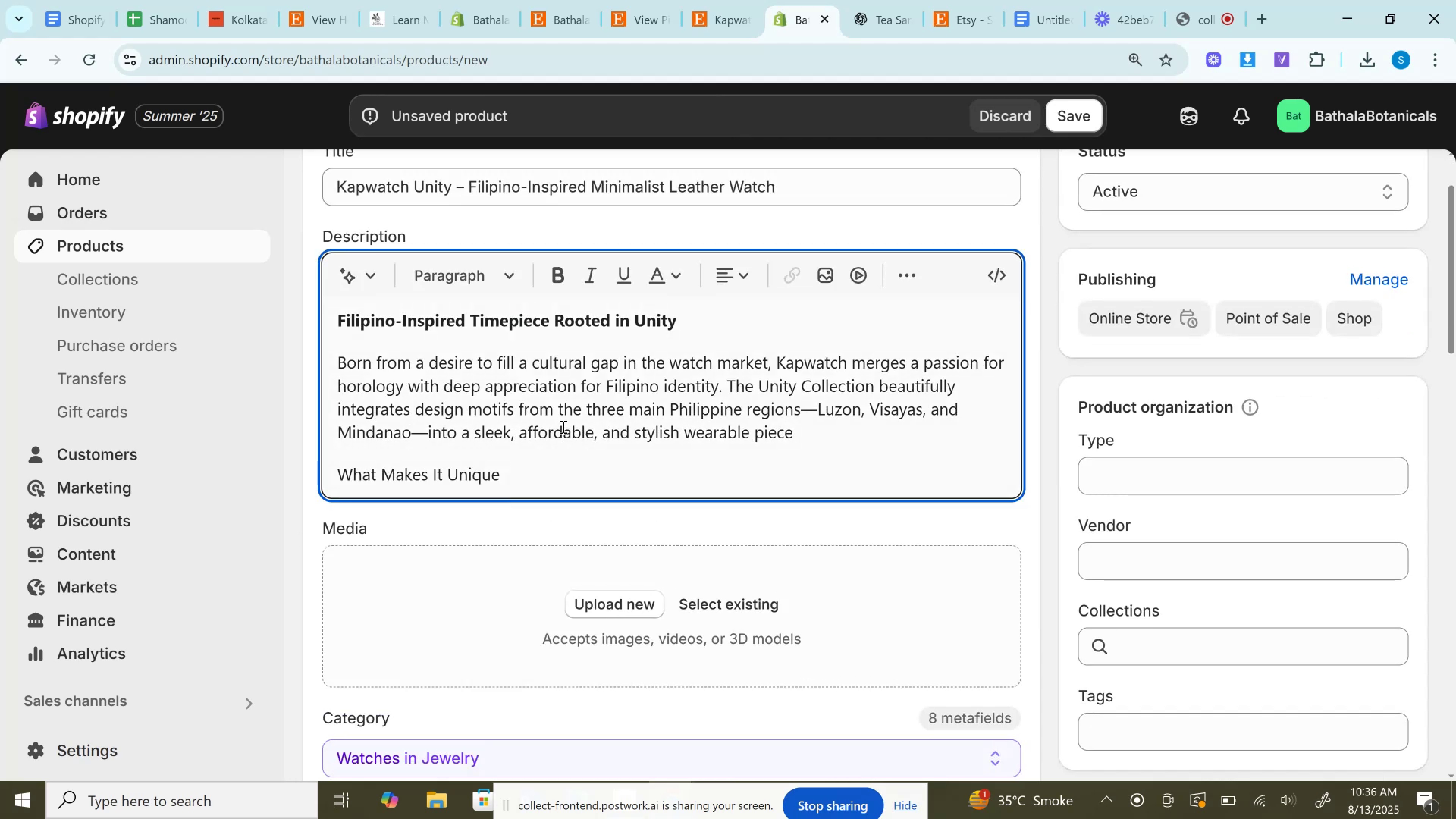 
scroll: coordinate [562, 427], scroll_direction: down, amount: 1.0
 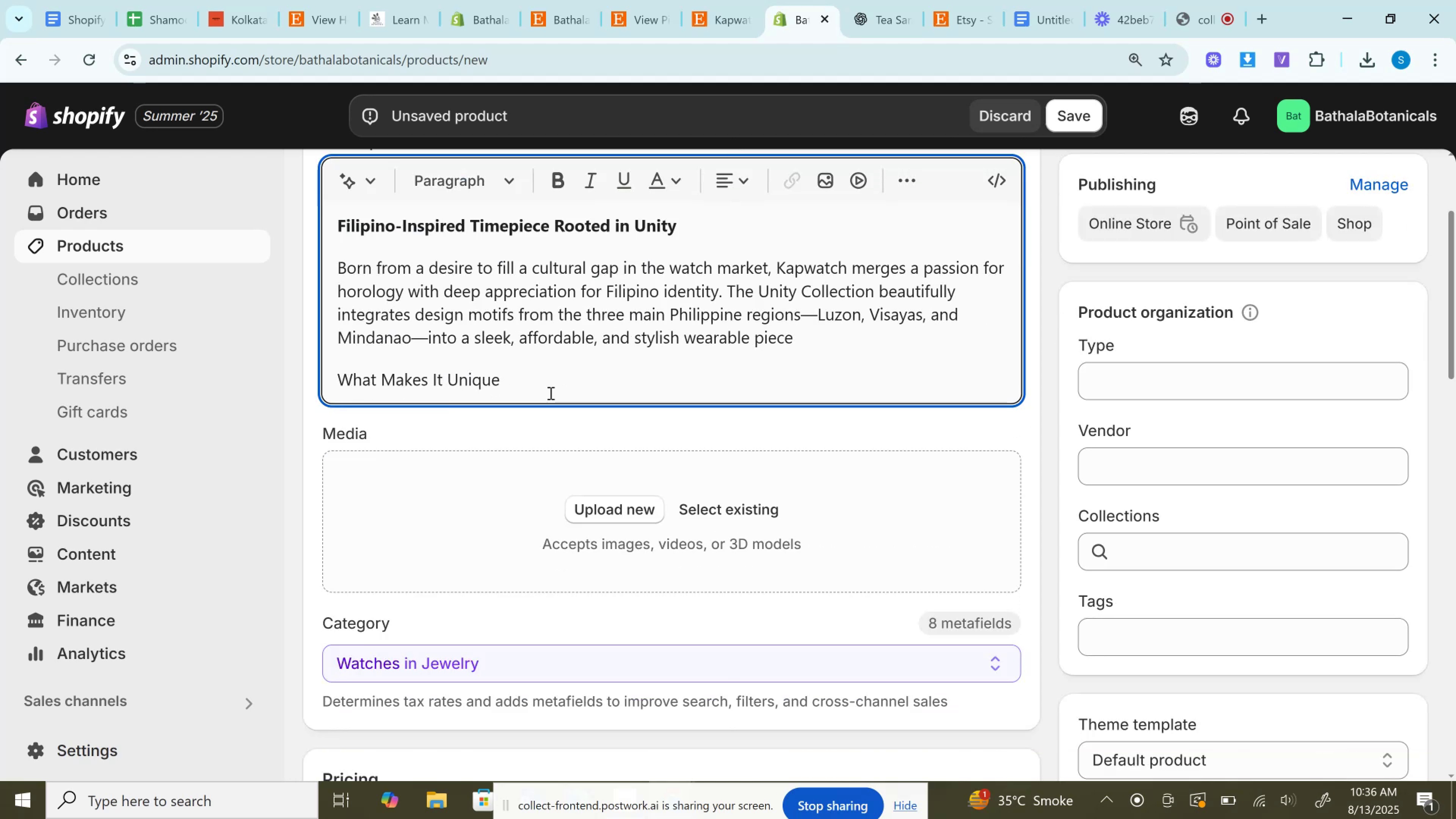 
left_click_drag(start_coordinate=[528, 369], to_coordinate=[309, 386])
 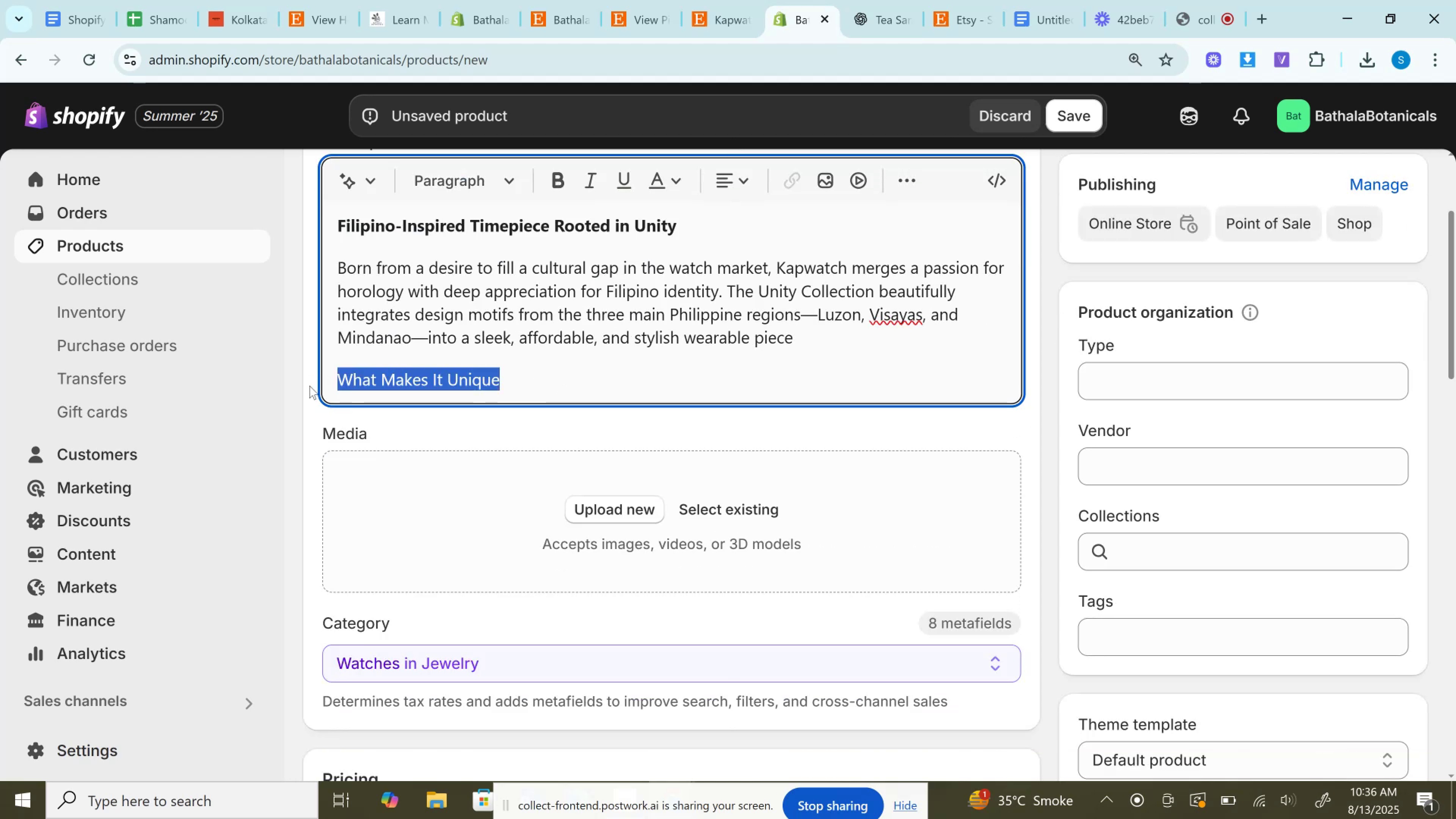 
key(Control+B)
 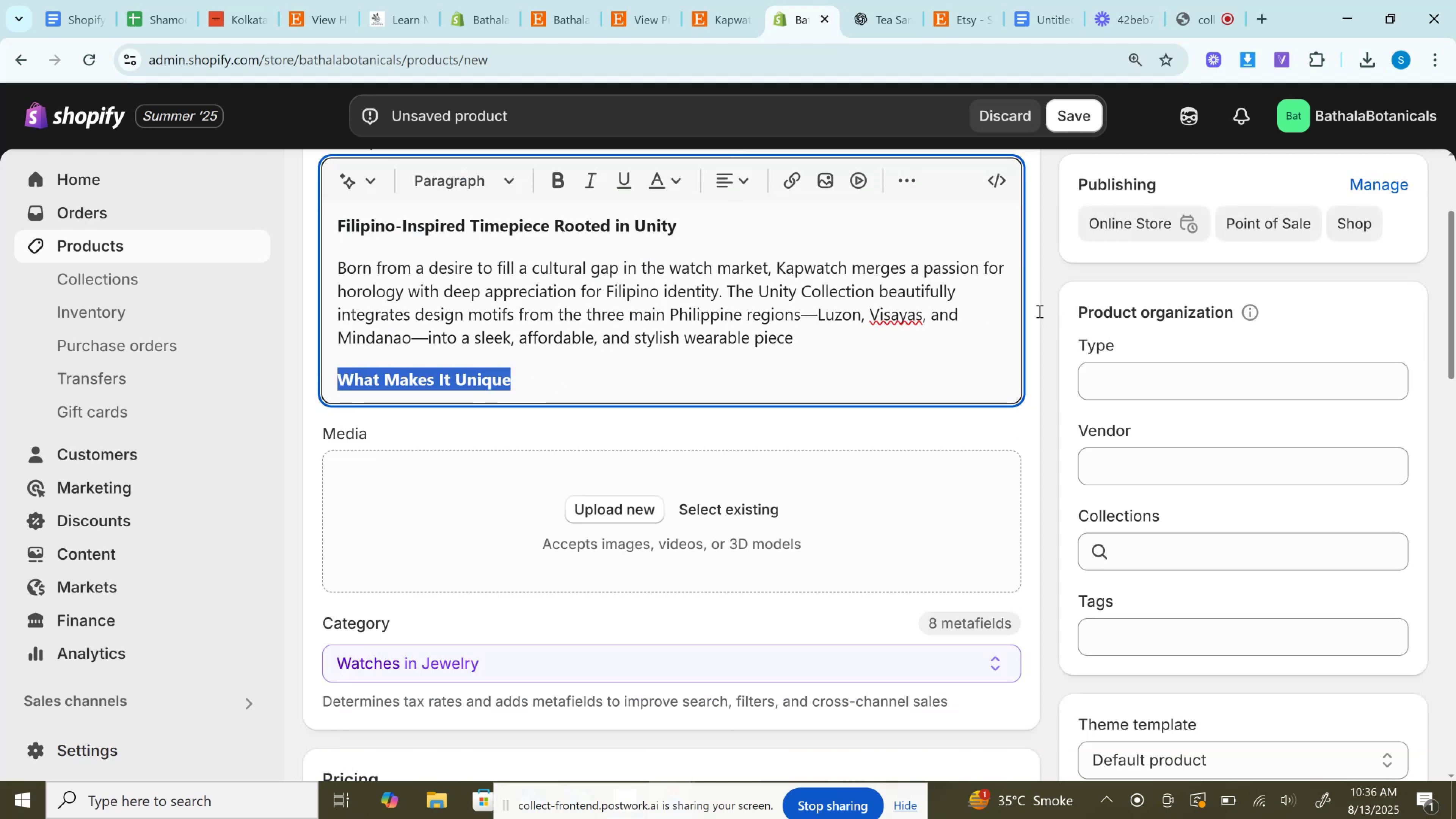 
scroll: coordinate [1081, 298], scroll_direction: up, amount: 2.0
 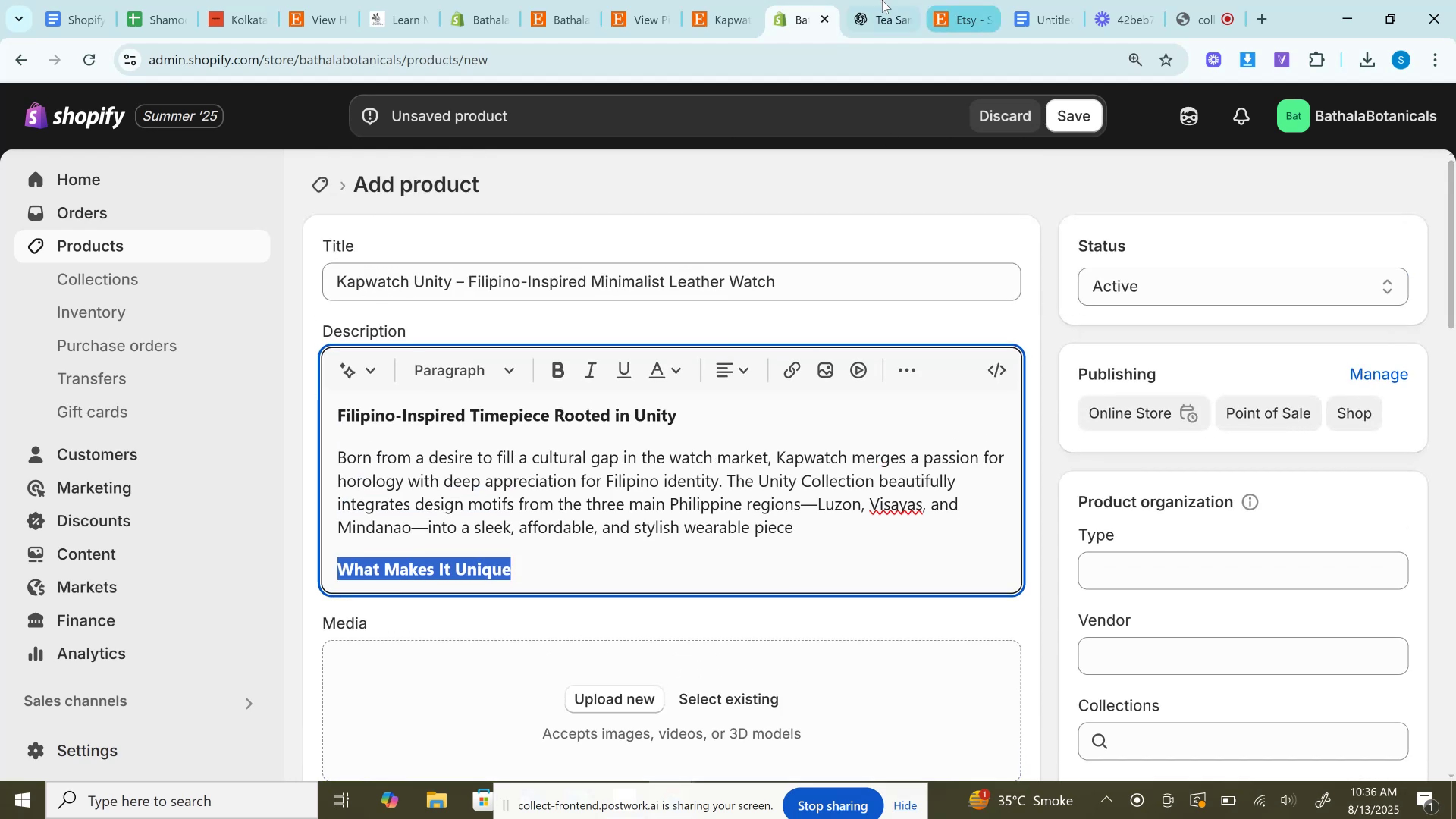 
left_click([882, 0])
 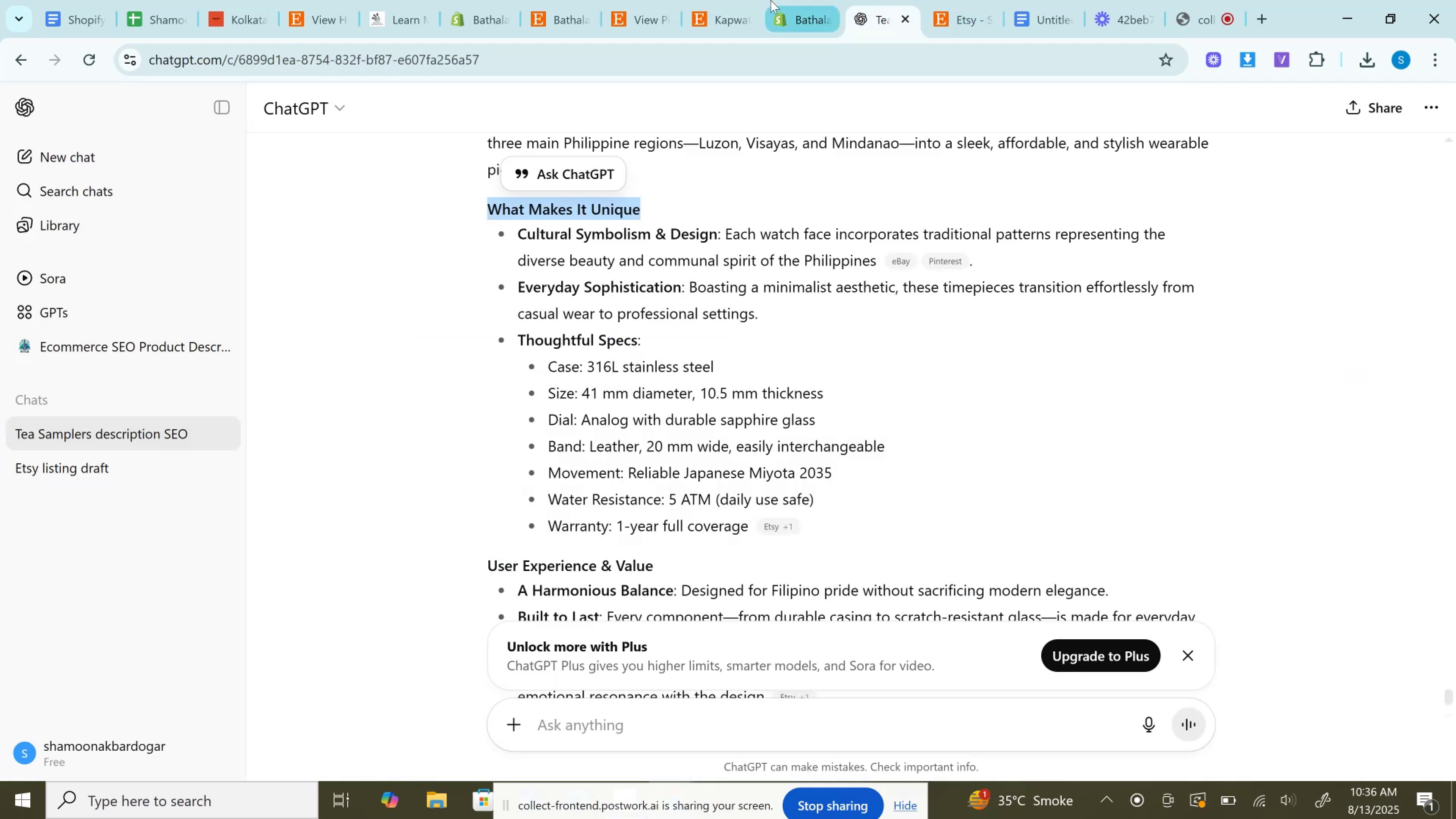 
left_click([770, 0])
 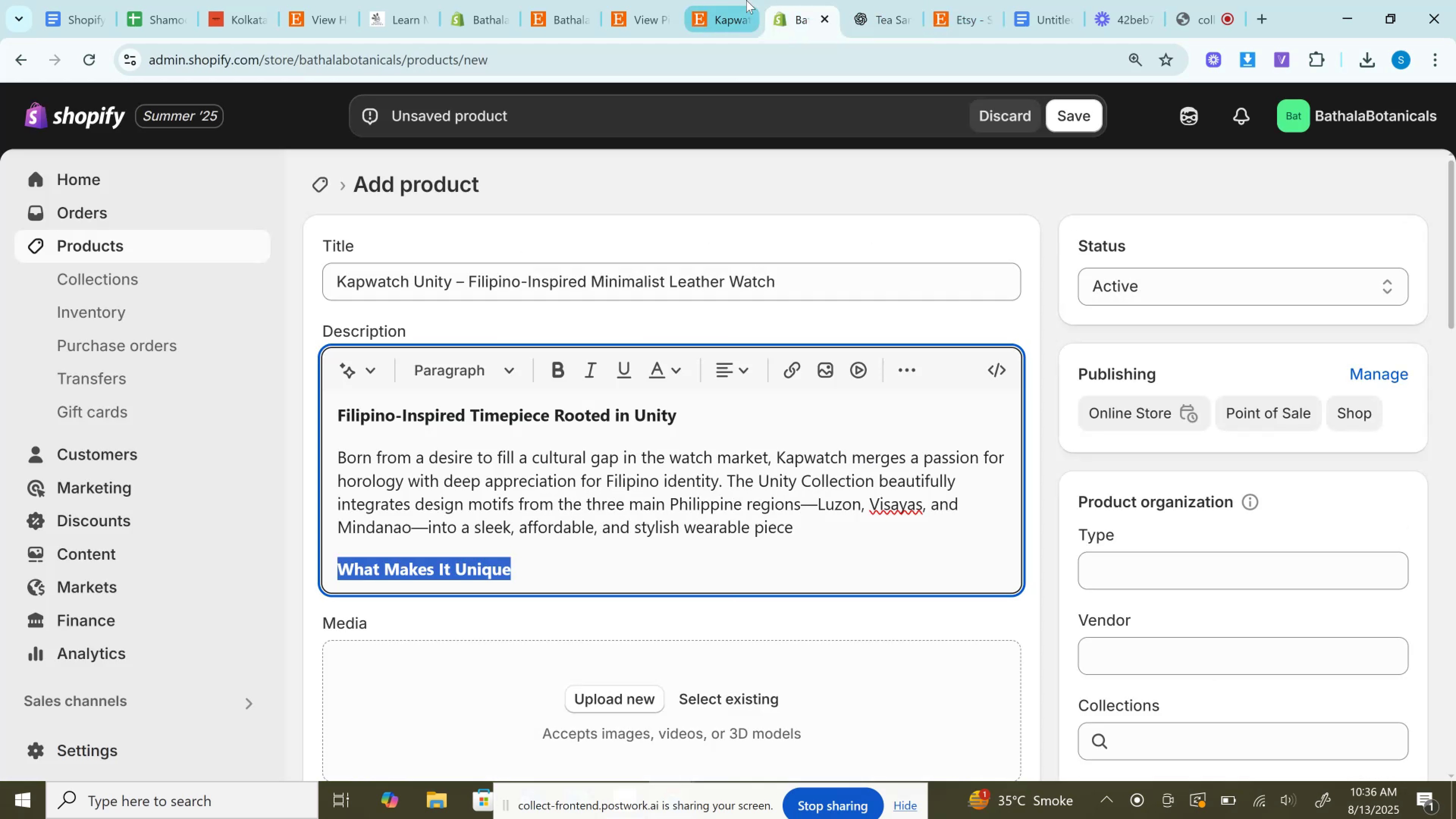 
left_click([746, 0])
 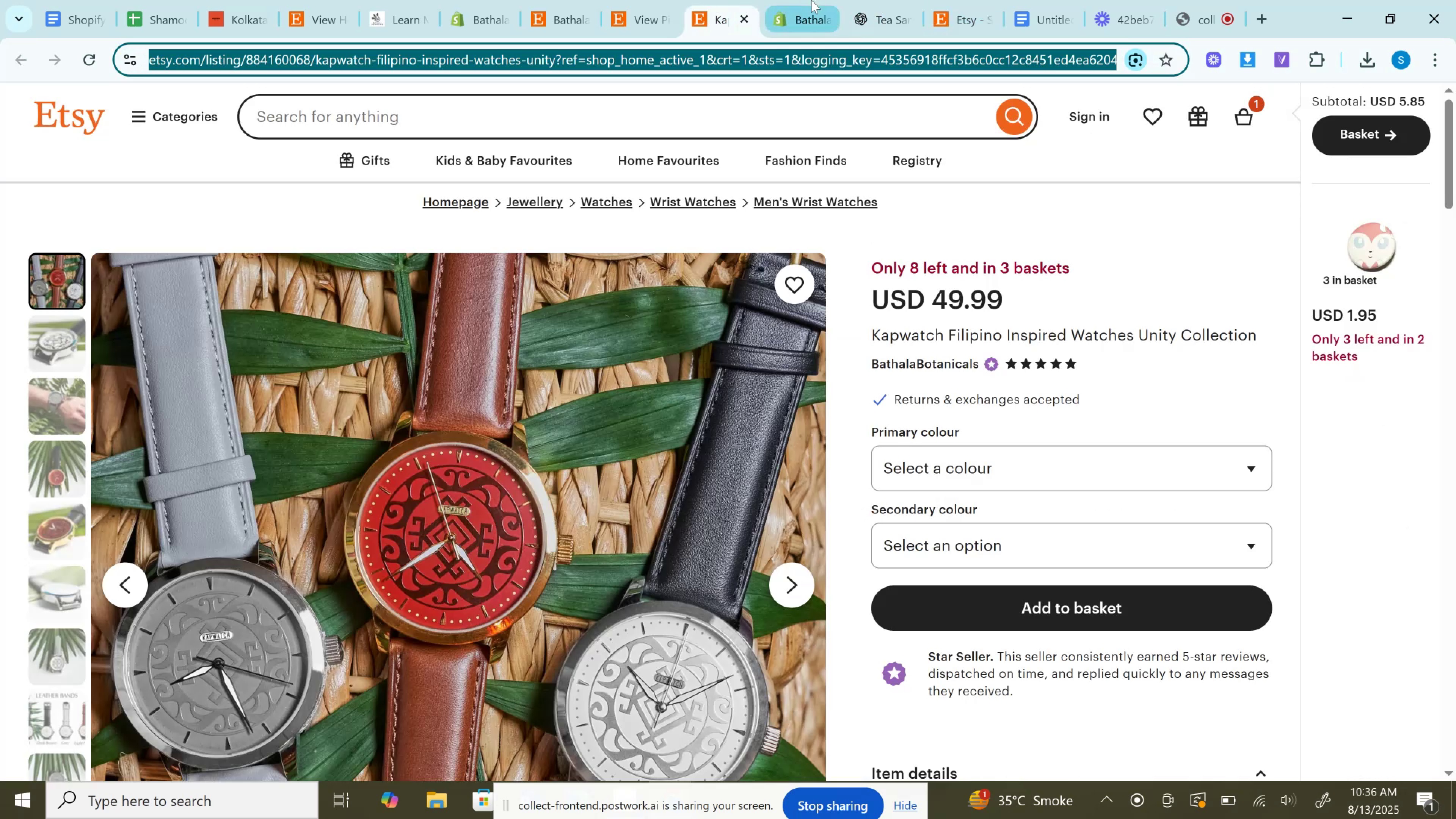 
left_click([811, 0])
 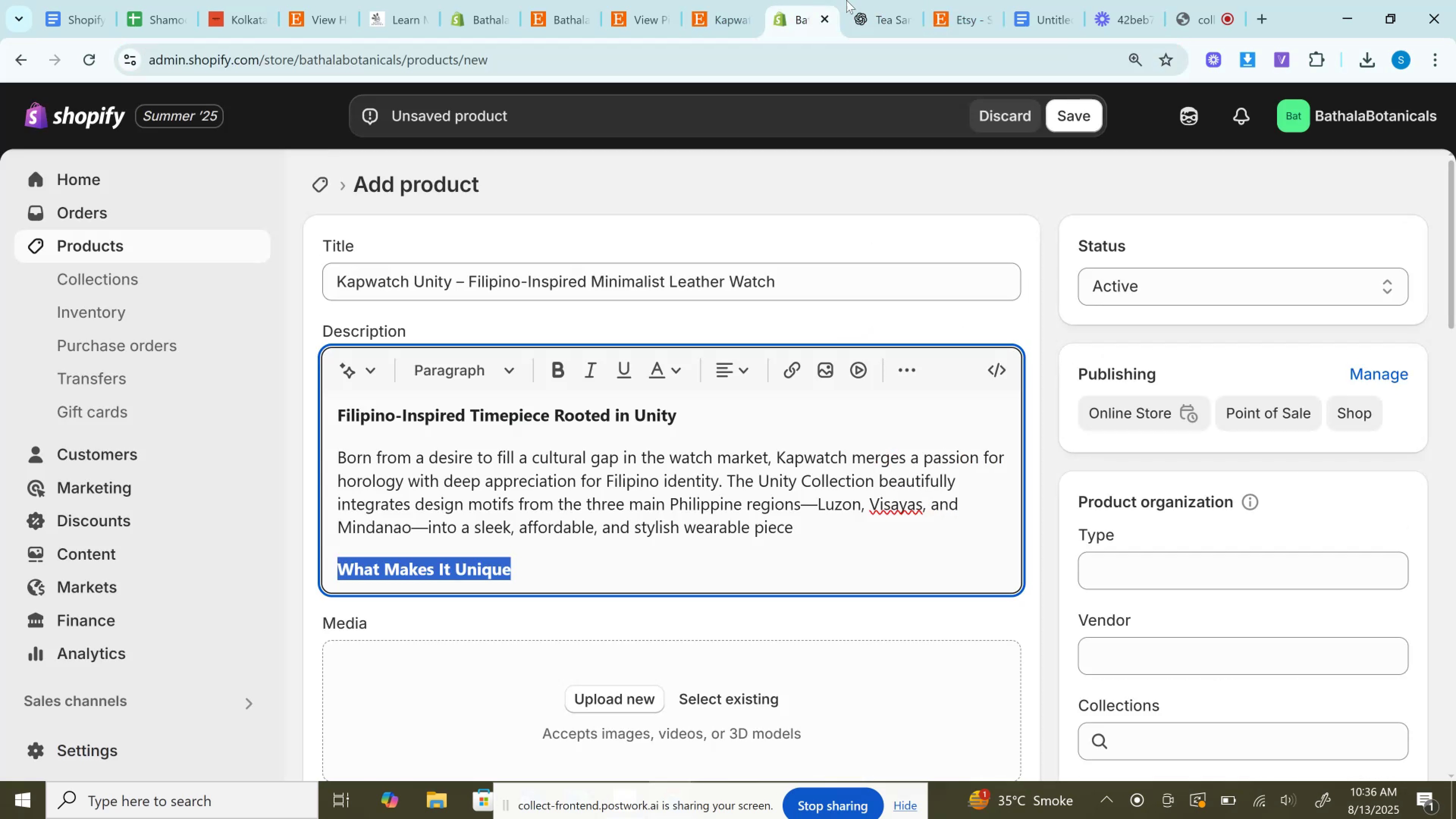 
left_click([871, 0])
 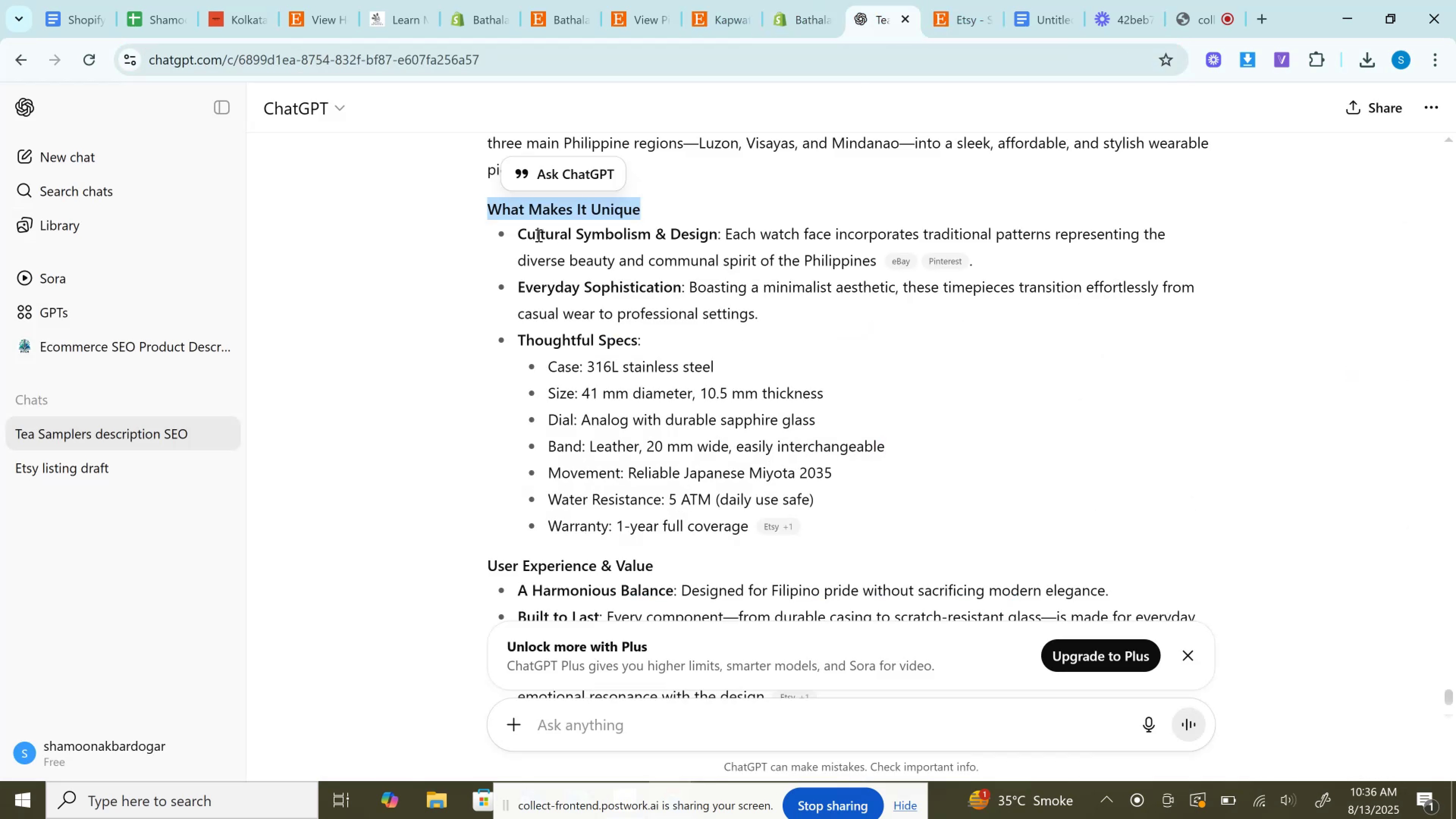 
left_click_drag(start_coordinate=[519, 232], to_coordinate=[877, 254])
 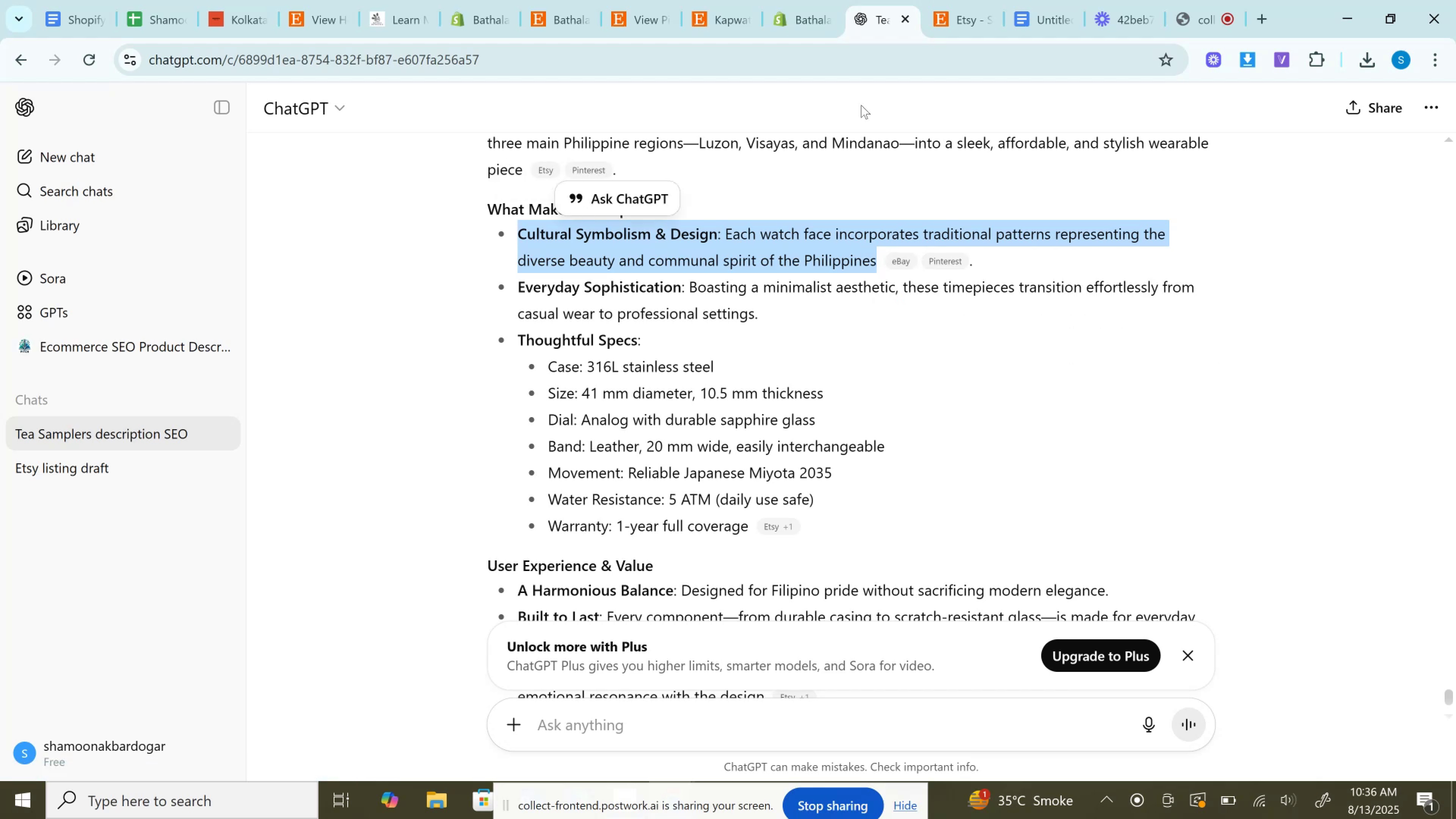 
hold_key(key=ControlLeft, duration=0.58)
 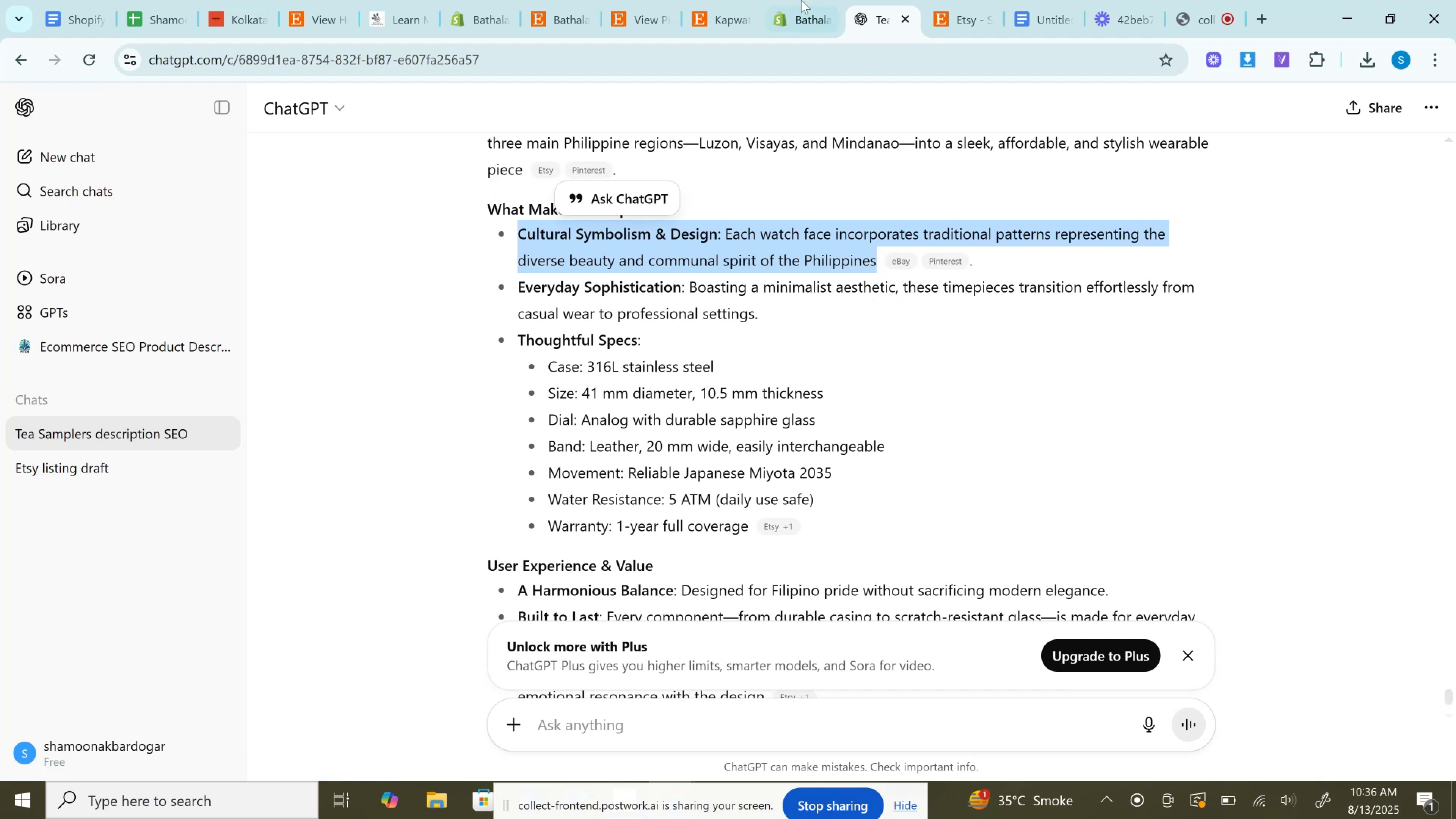 
hold_key(key=C, duration=0.39)
 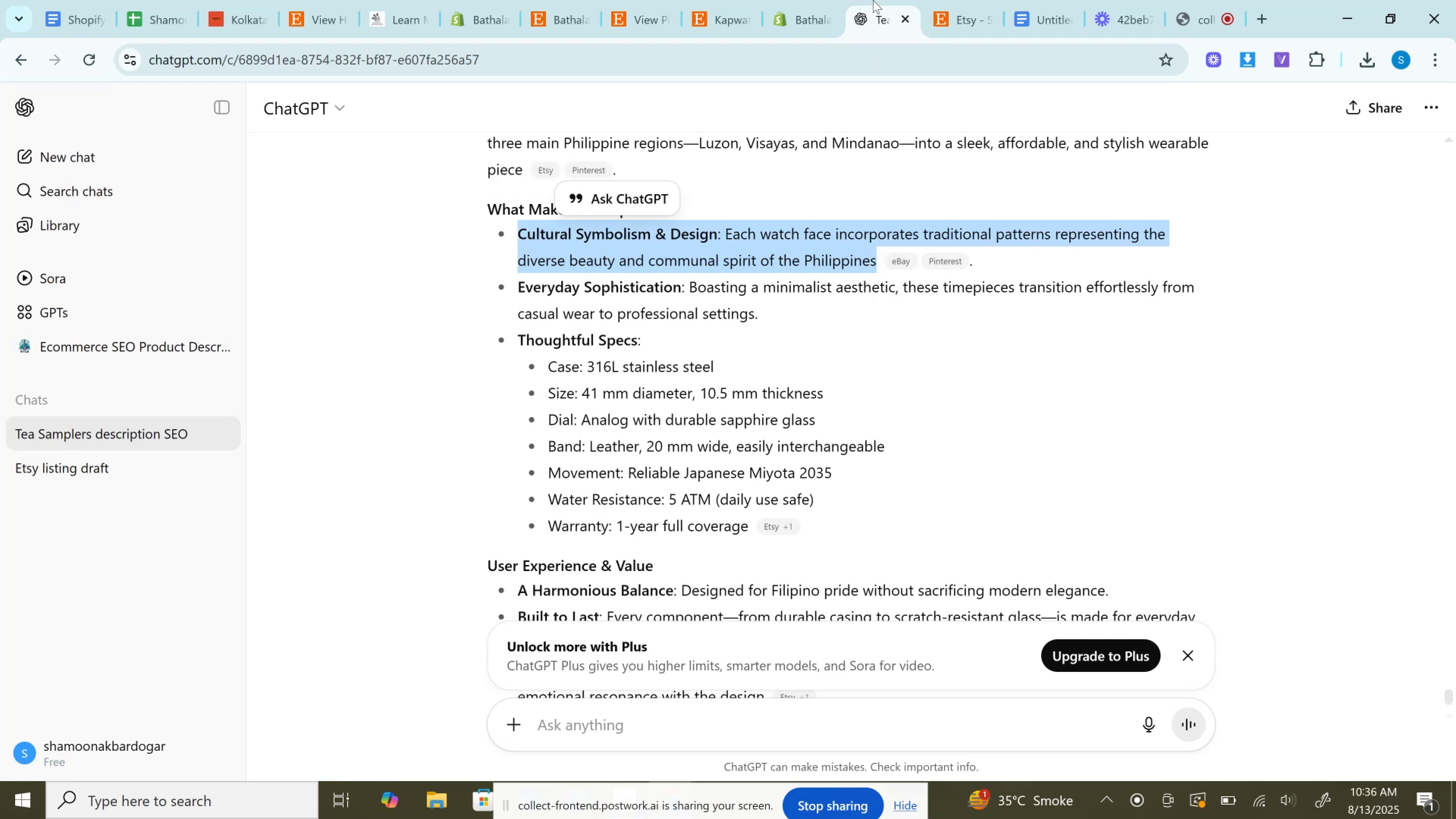 
key(C)
 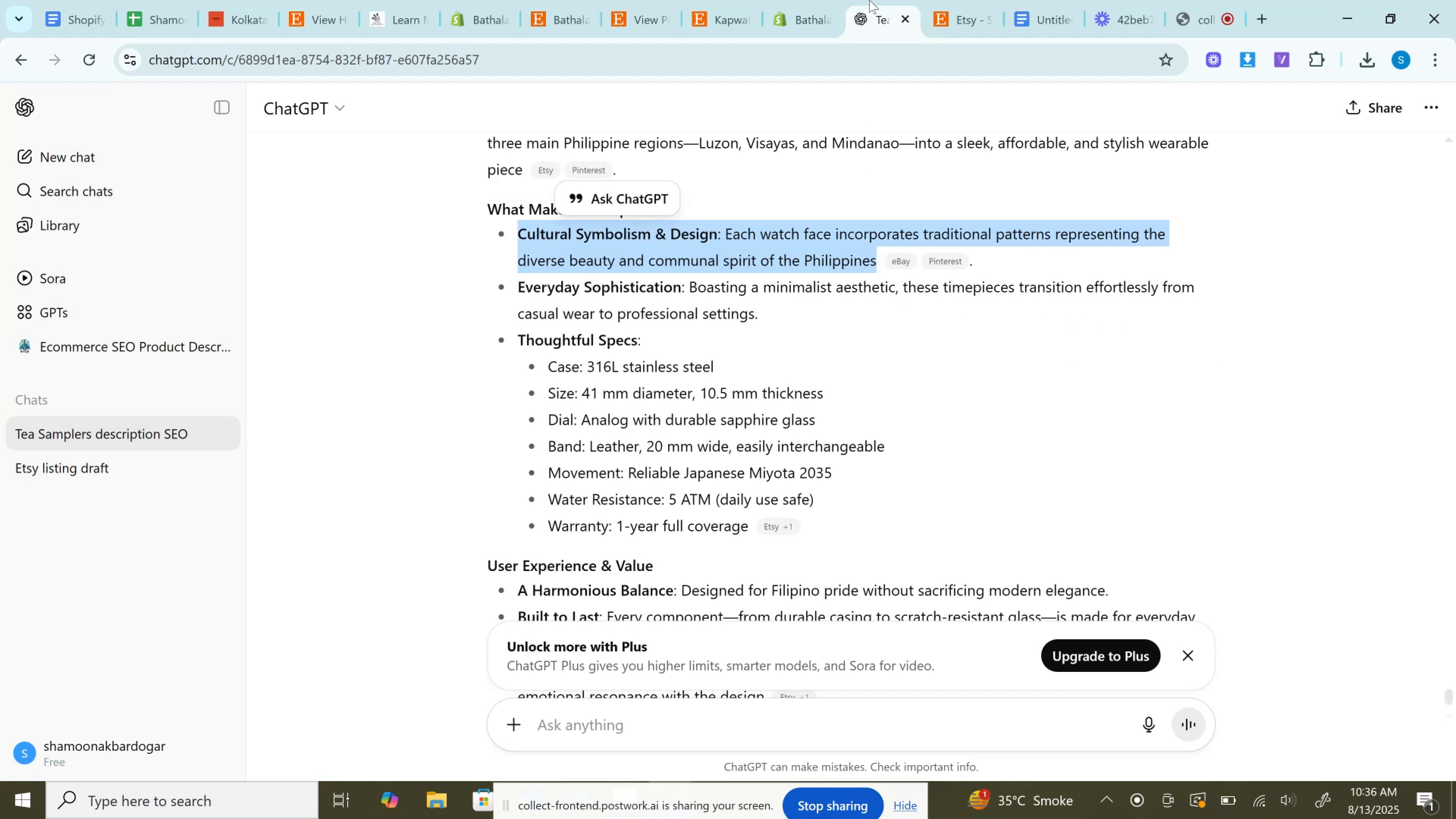 
key(Control+ControlLeft)
 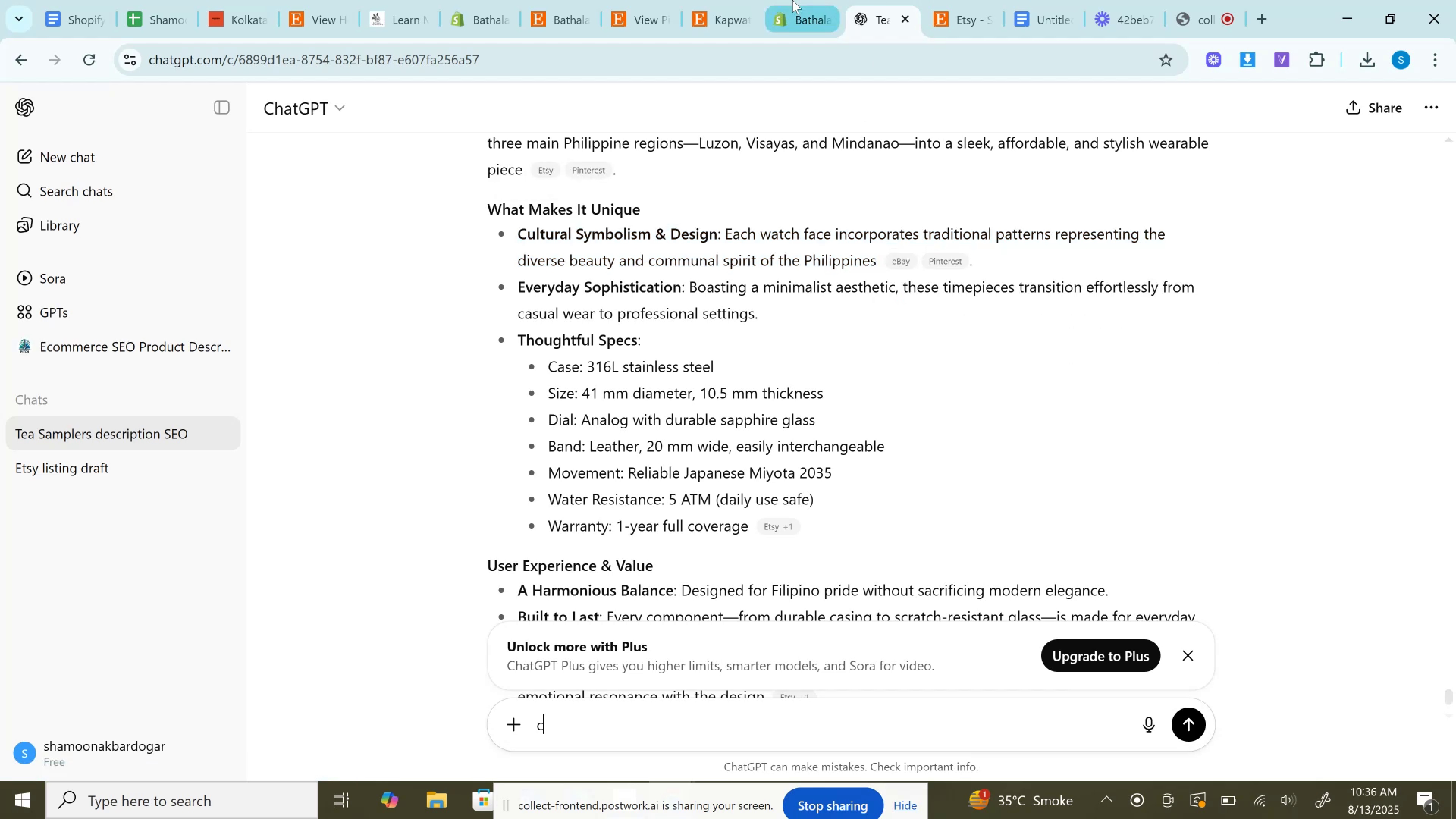 
left_click([792, 0])
 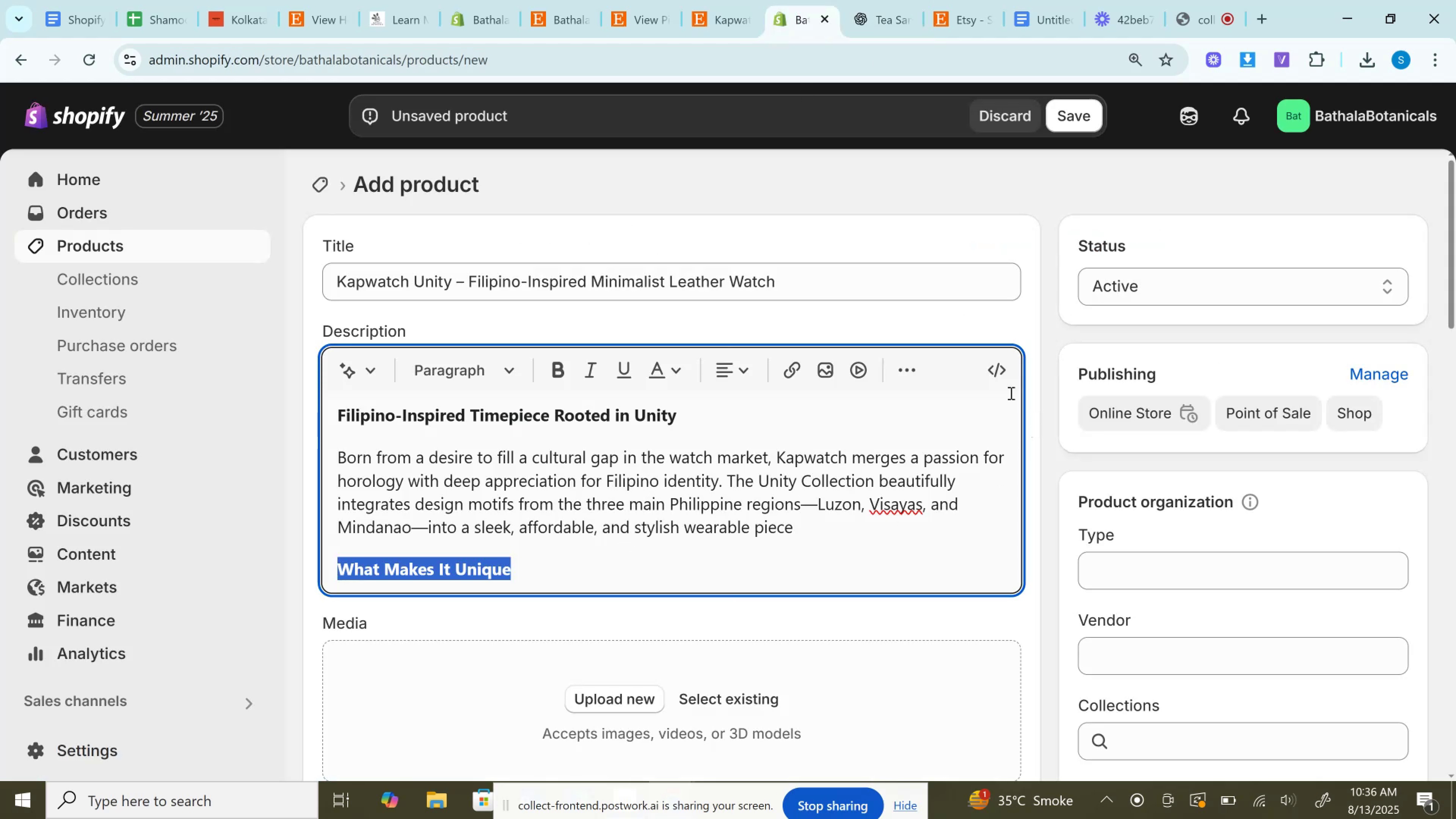 
left_click([988, 365])
 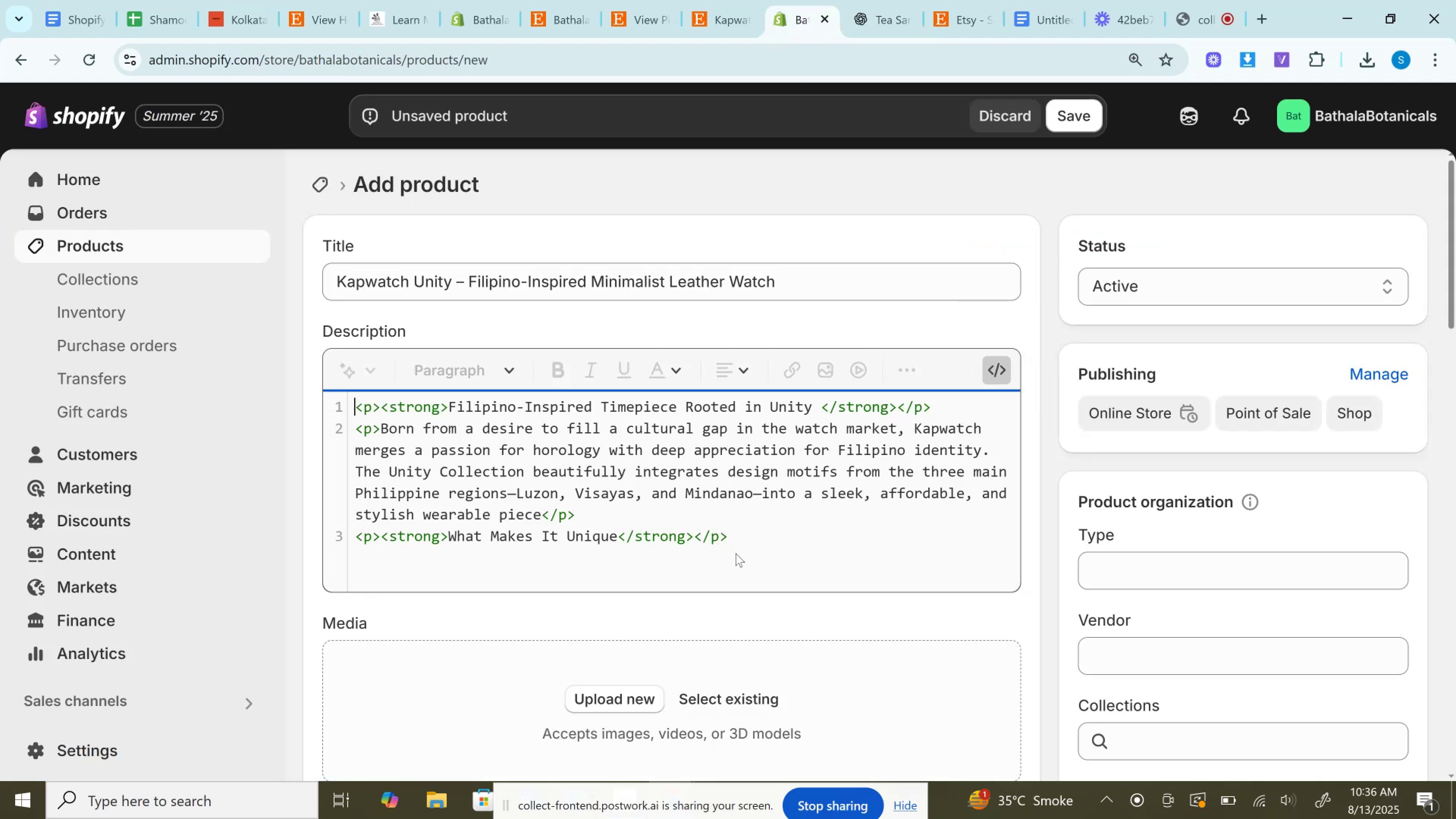 
left_click([752, 550])
 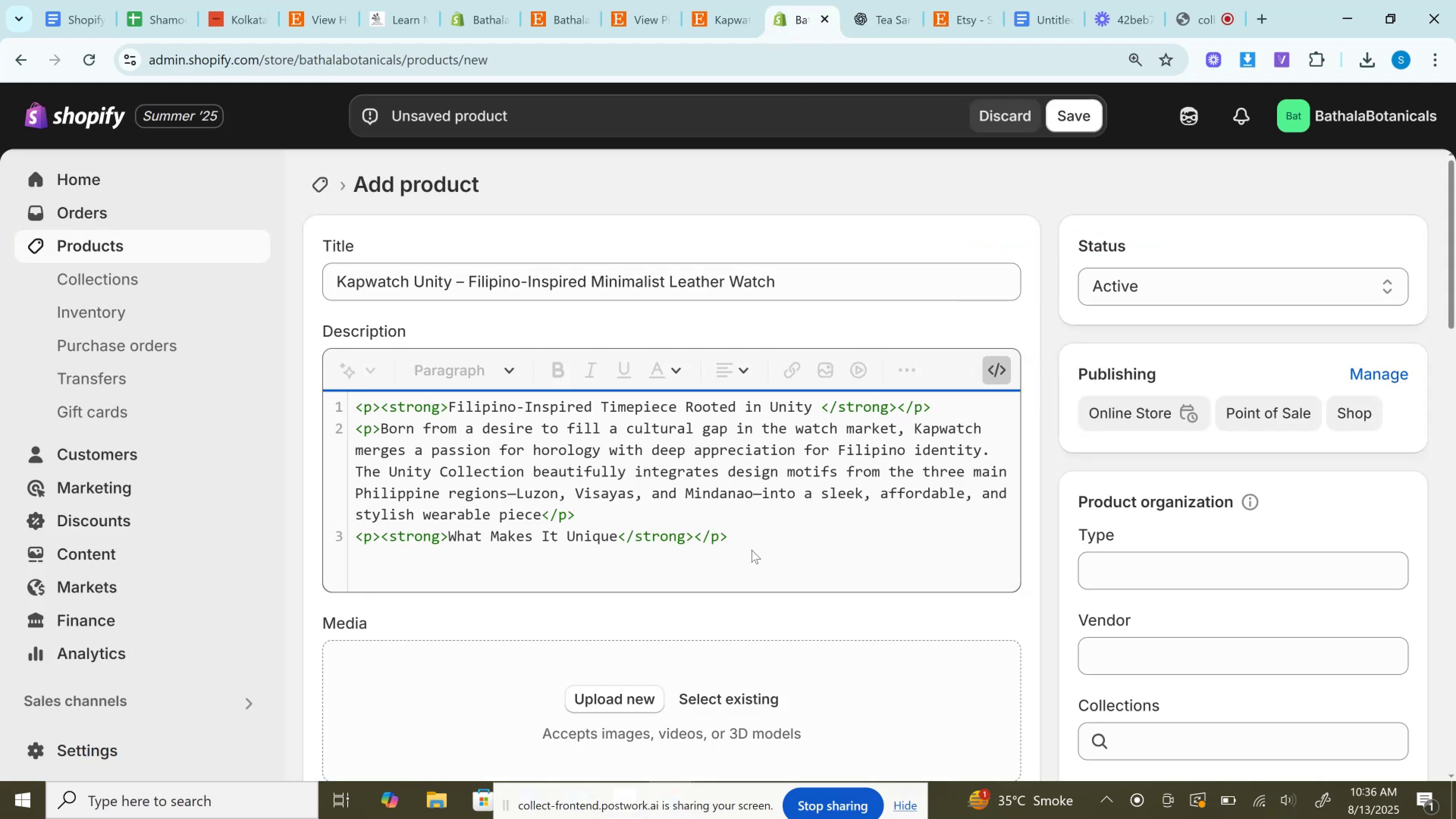 
key(Enter)
 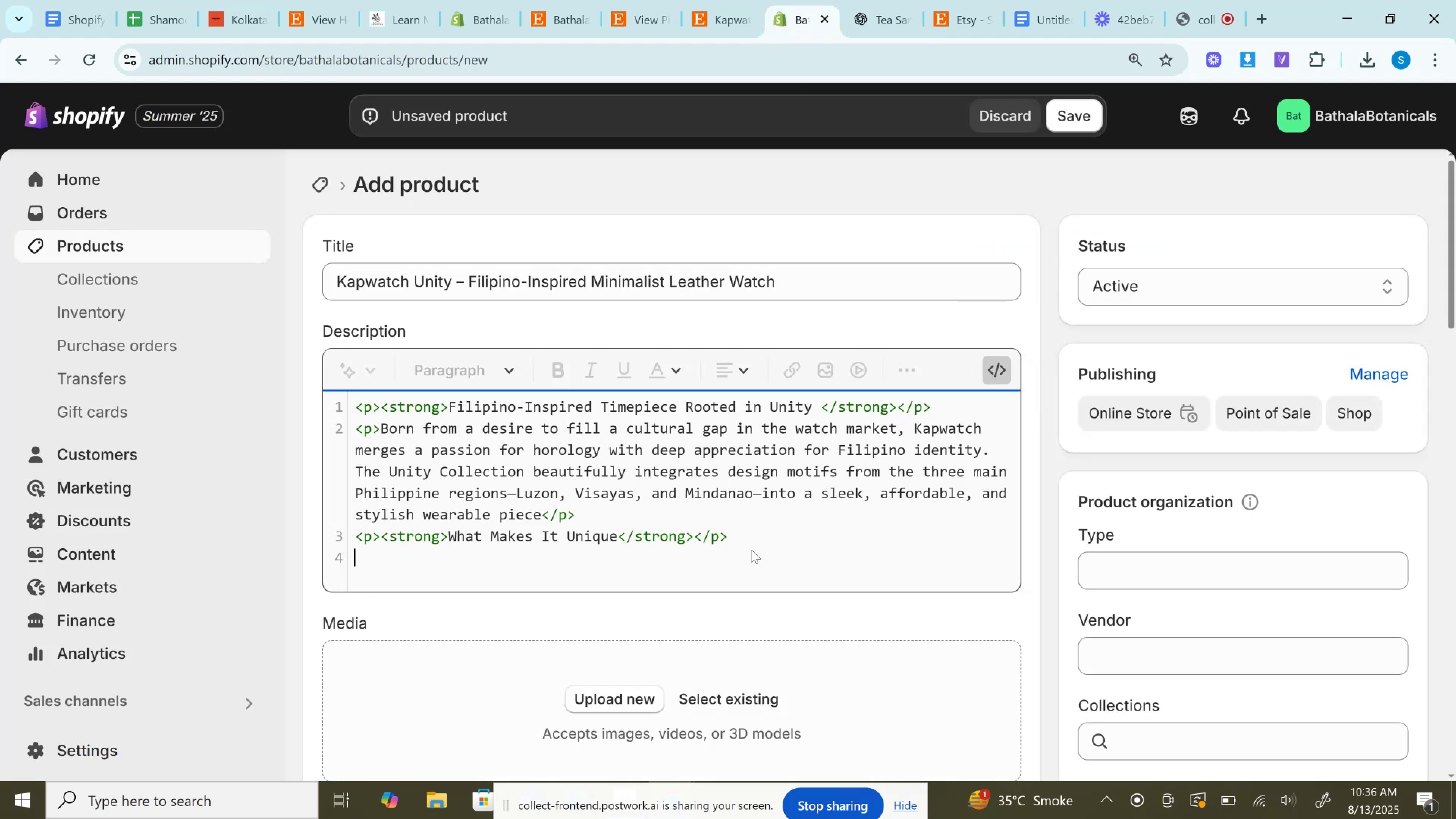 
key(Control+V)
 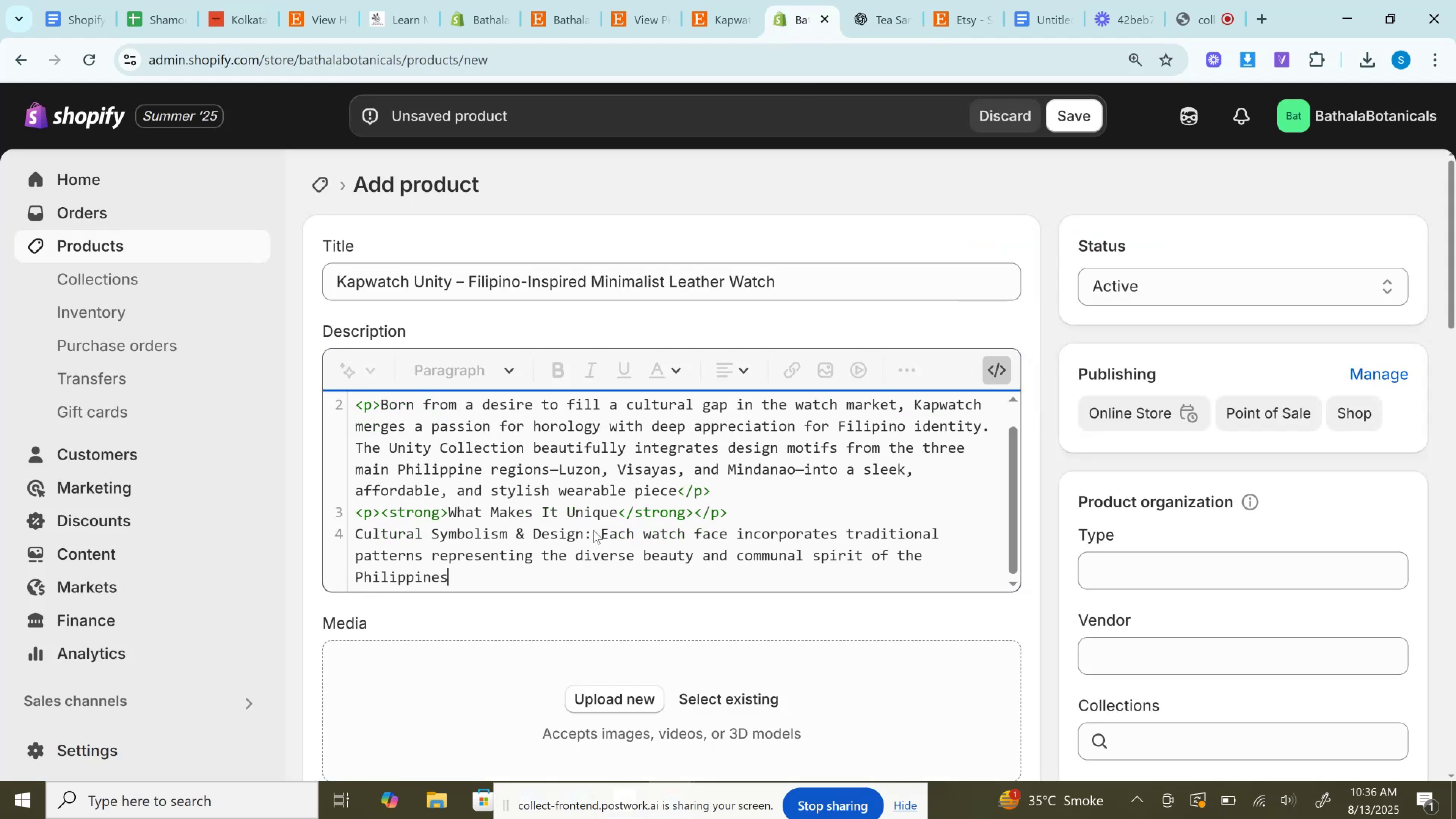 
left_click_drag(start_coordinate=[600, 530], to_coordinate=[305, 532])
 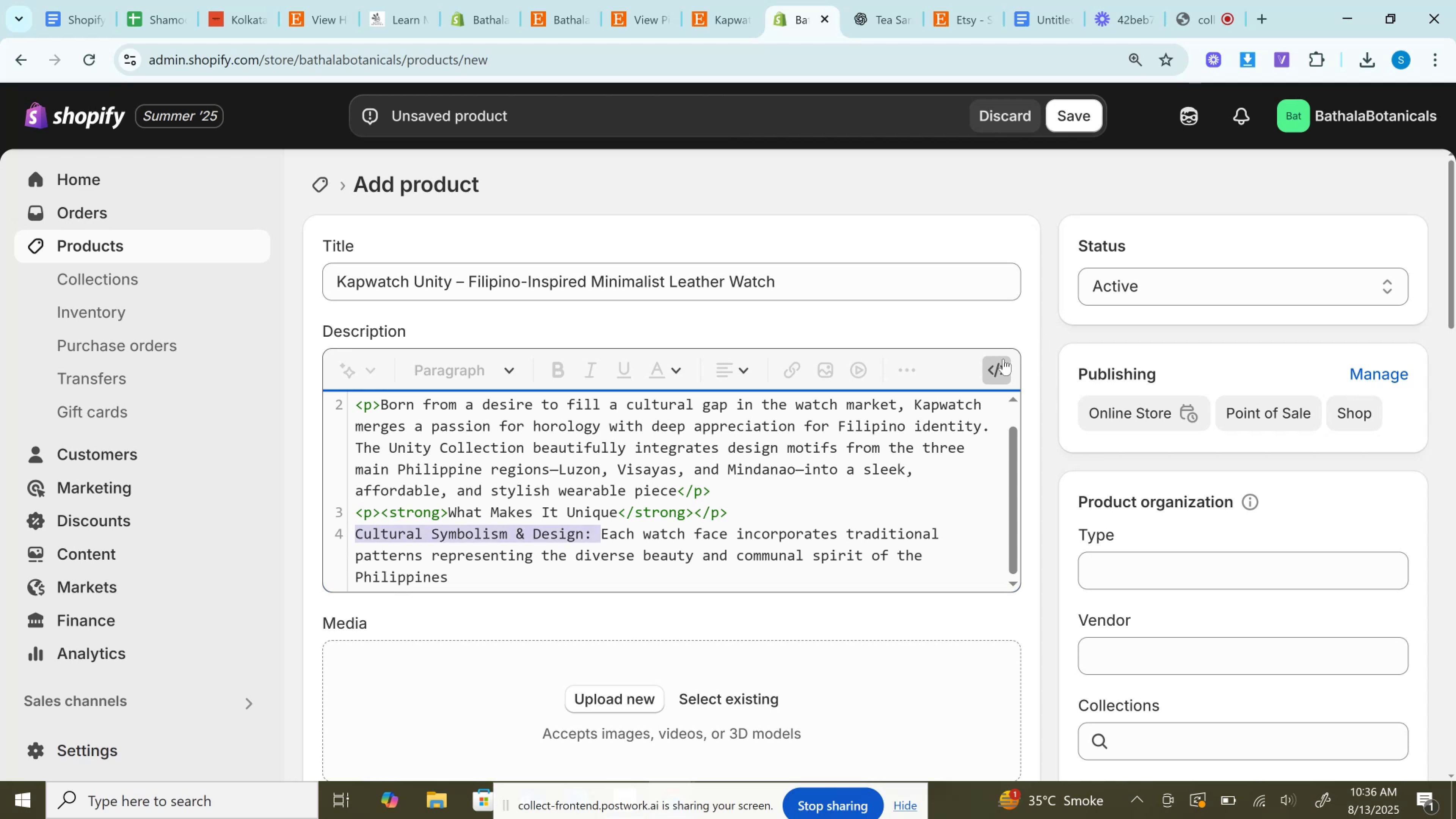 
left_click([1003, 363])
 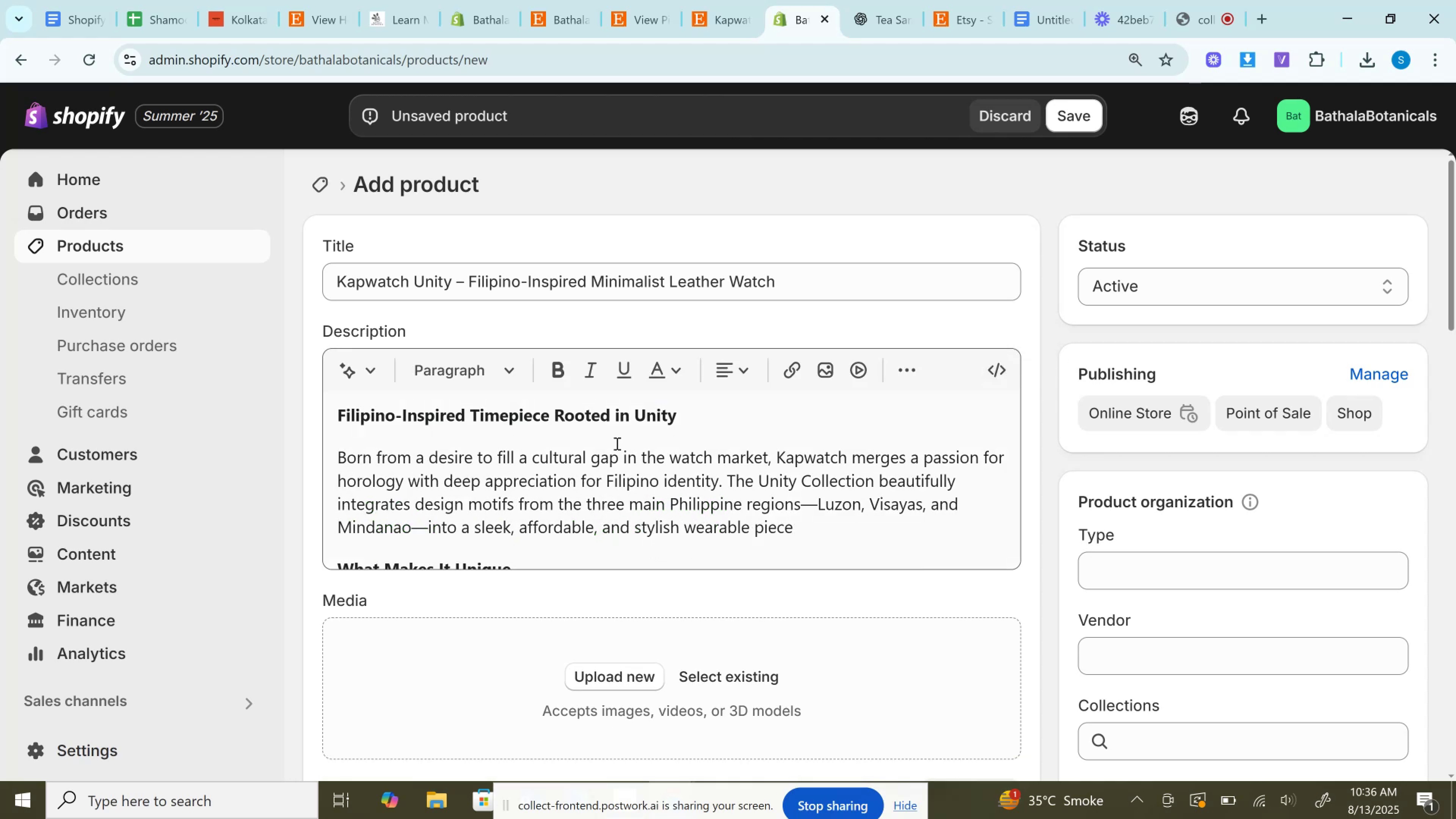 
left_click([616, 441])
 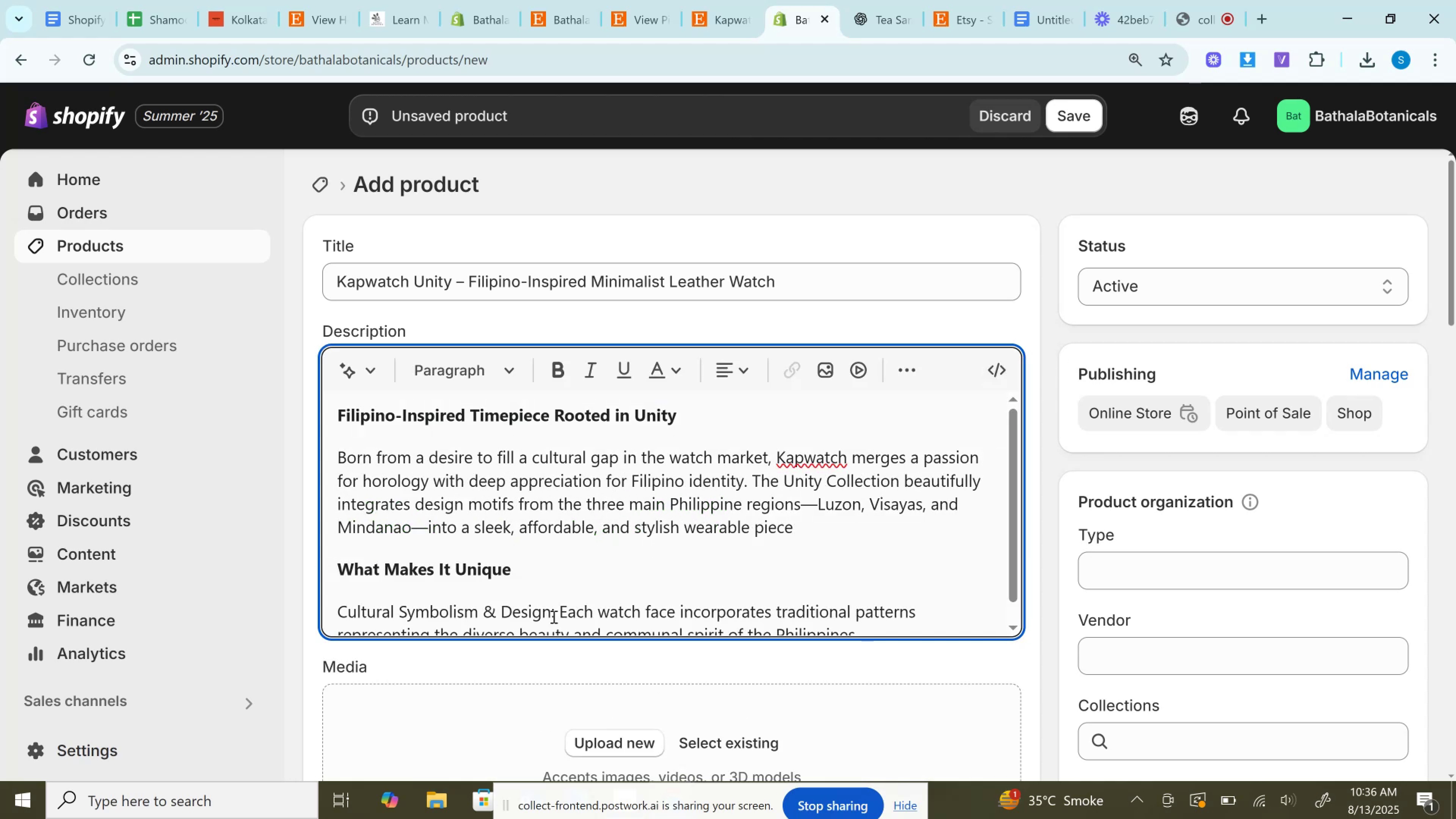 
left_click_drag(start_coordinate=[562, 606], to_coordinate=[303, 603])
 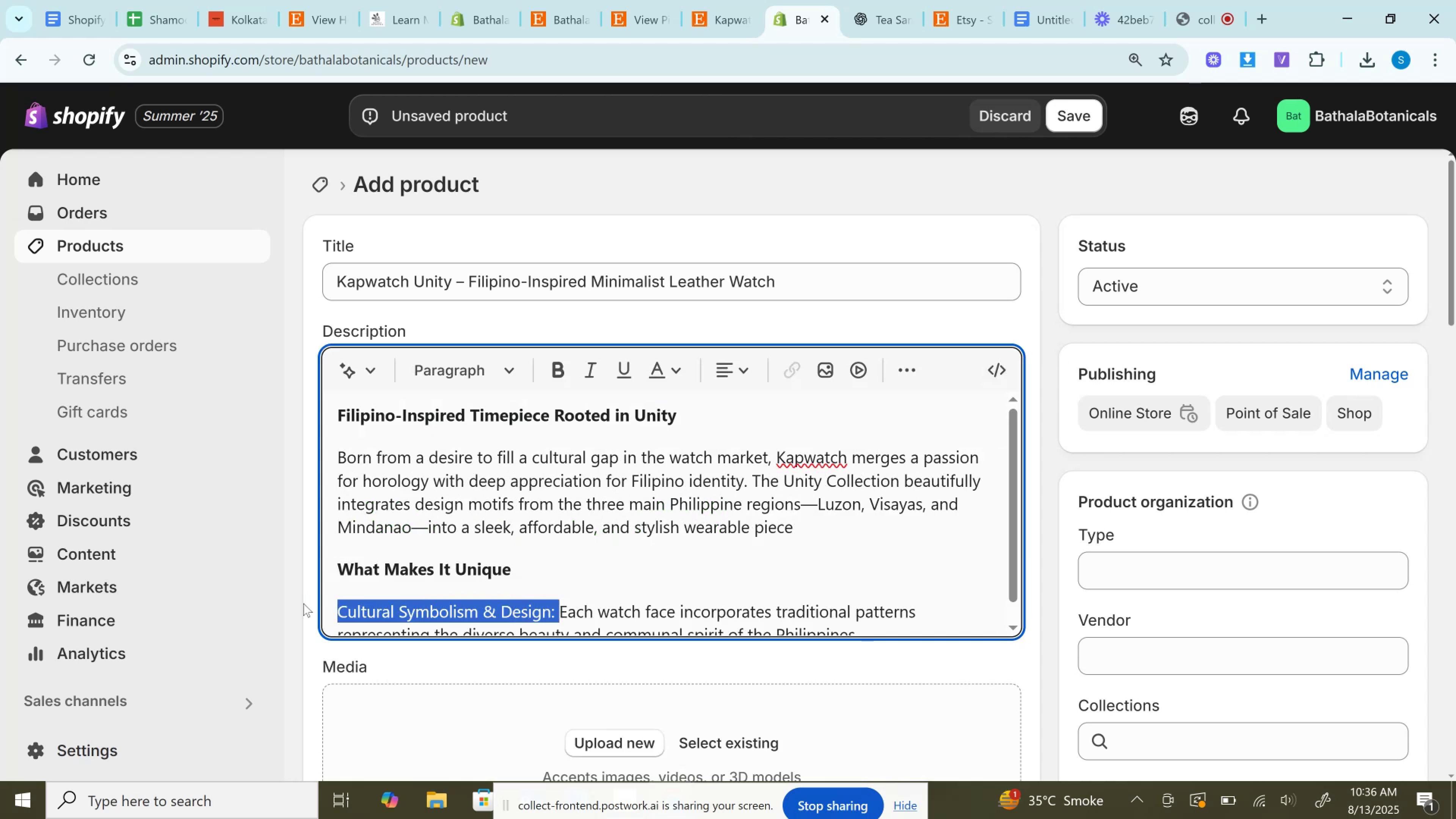 
key(Control+B)
 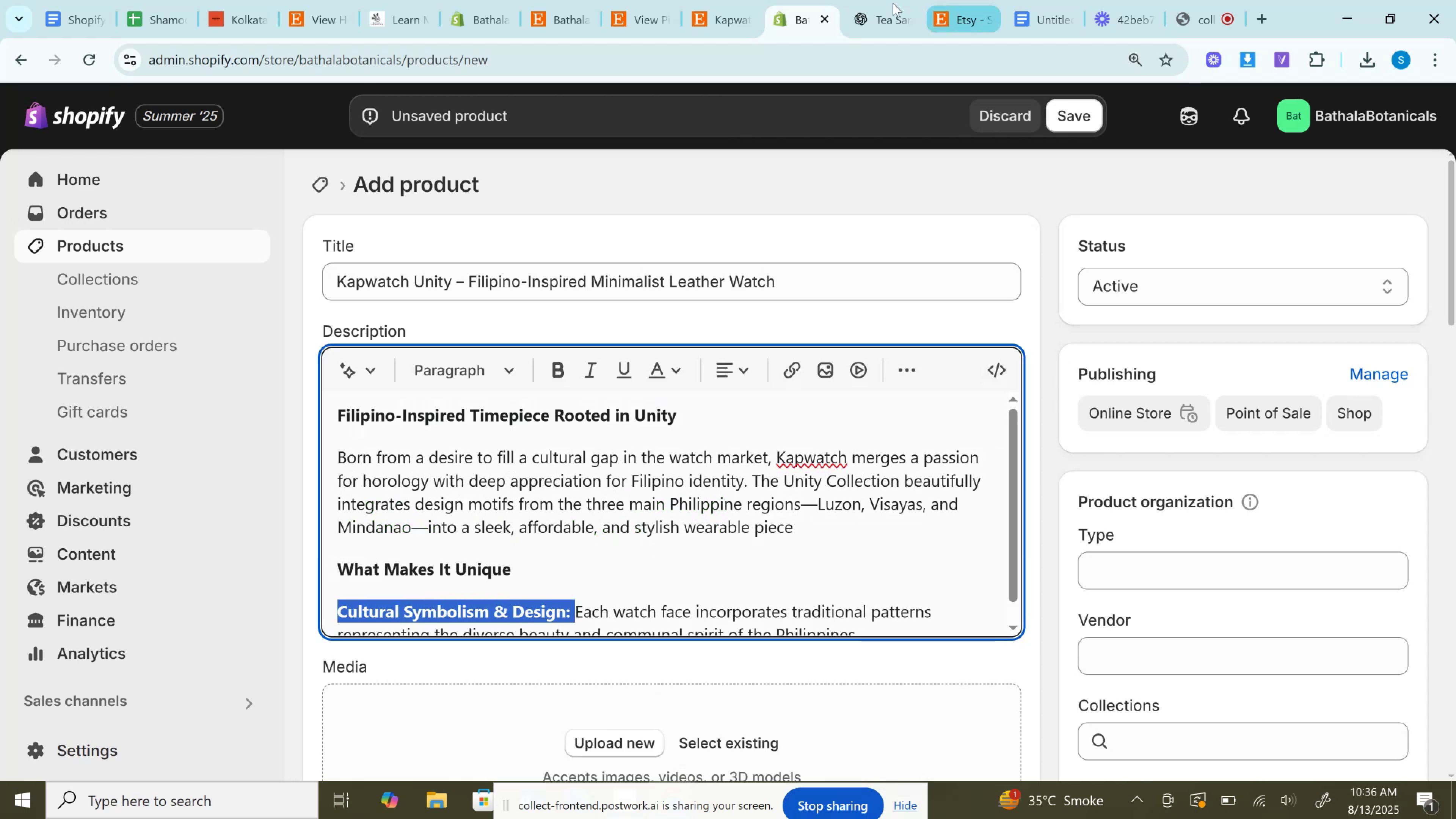 
left_click([893, 3])
 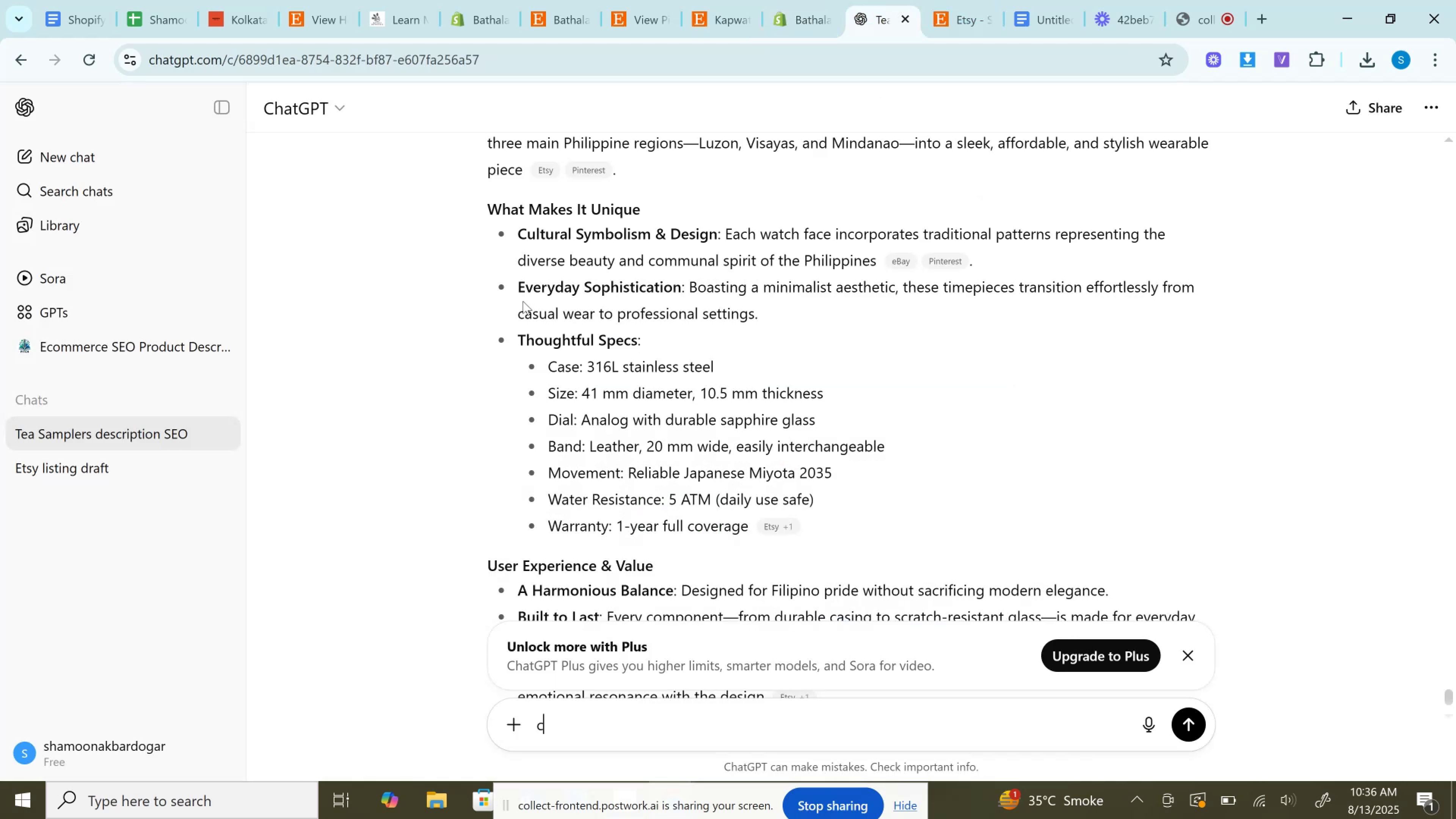 
left_click_drag(start_coordinate=[520, 292], to_coordinate=[763, 319])
 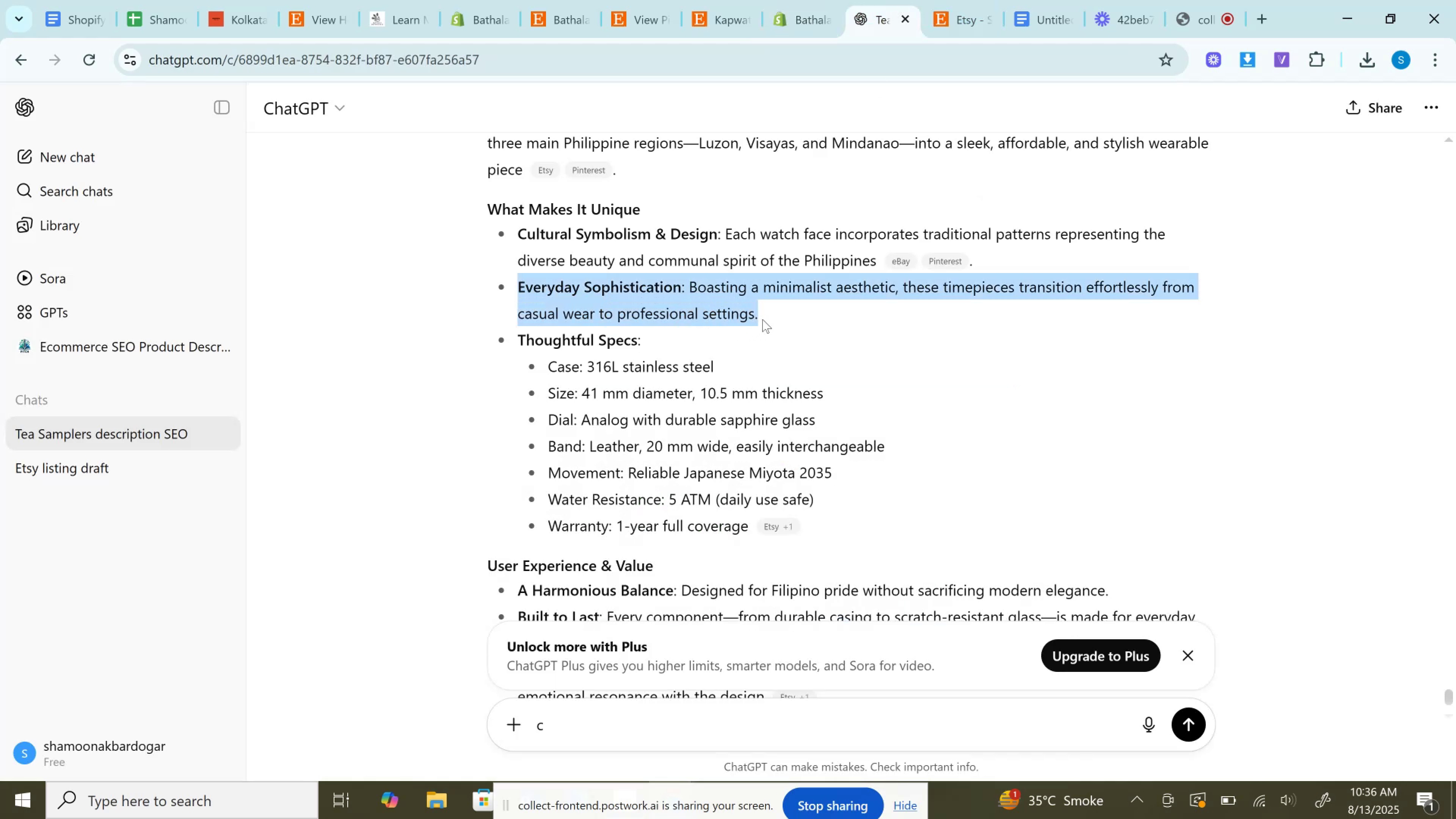 
key(Control+C)
 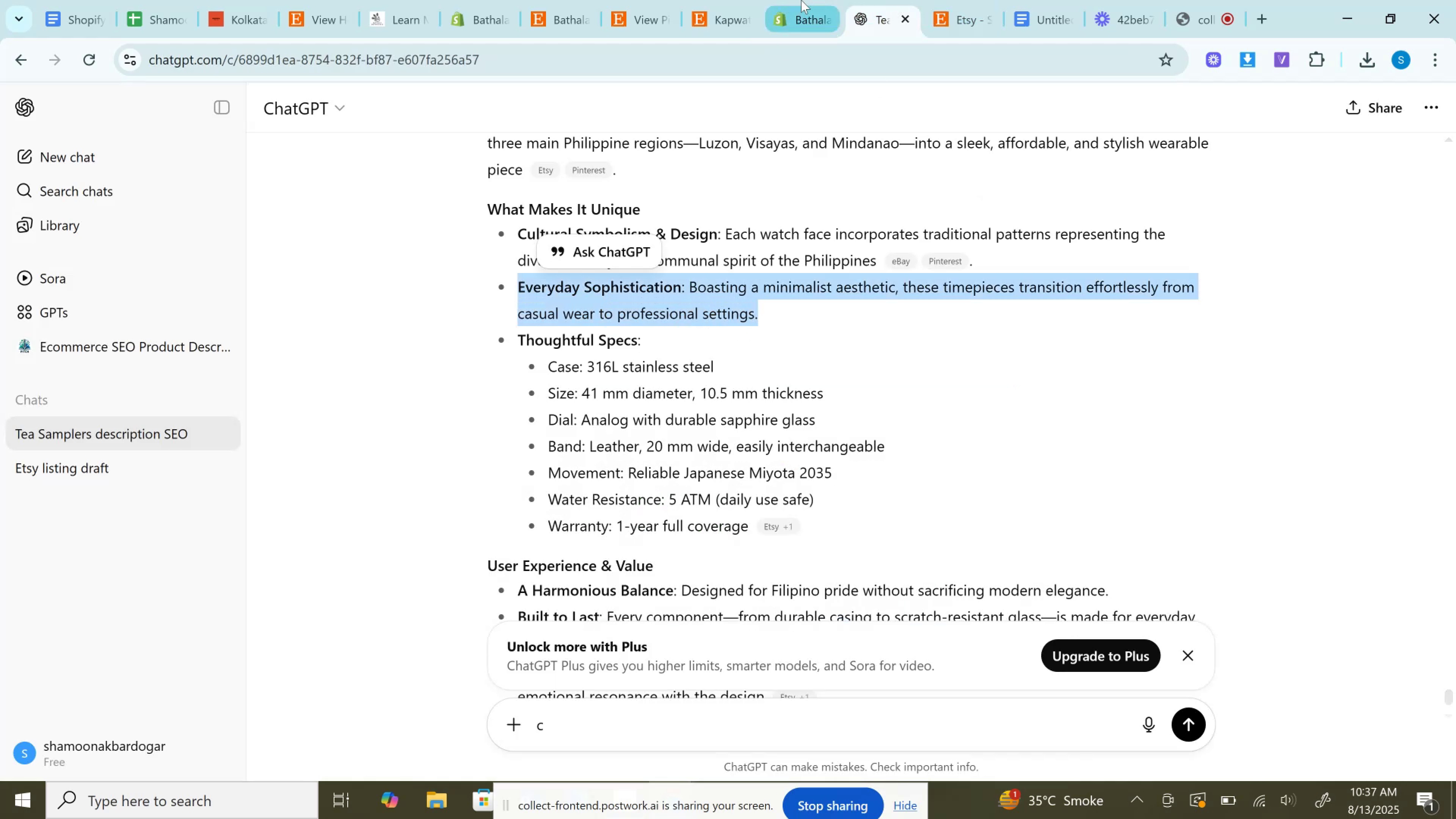 
left_click([801, 0])
 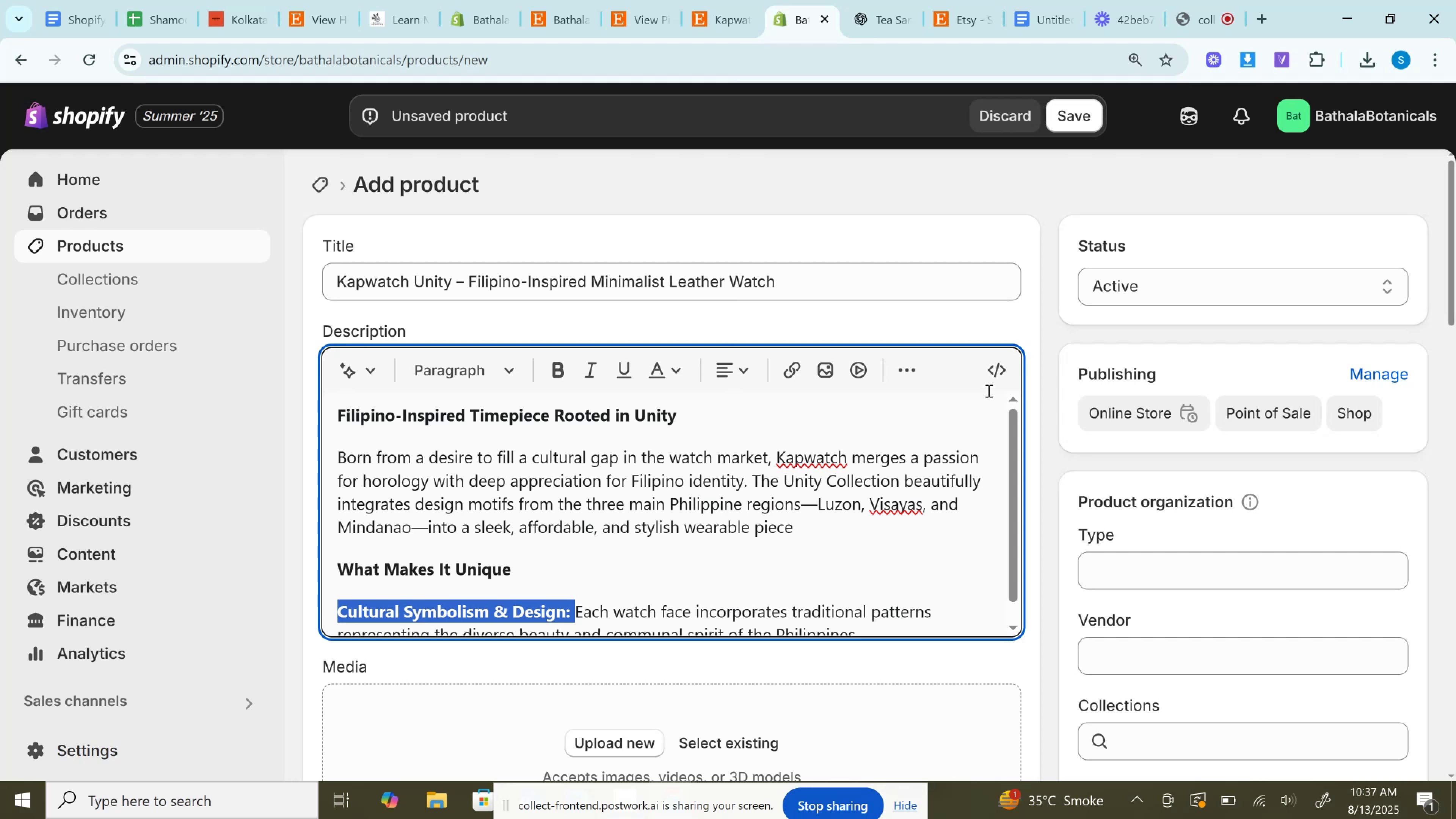 
left_click([987, 367])
 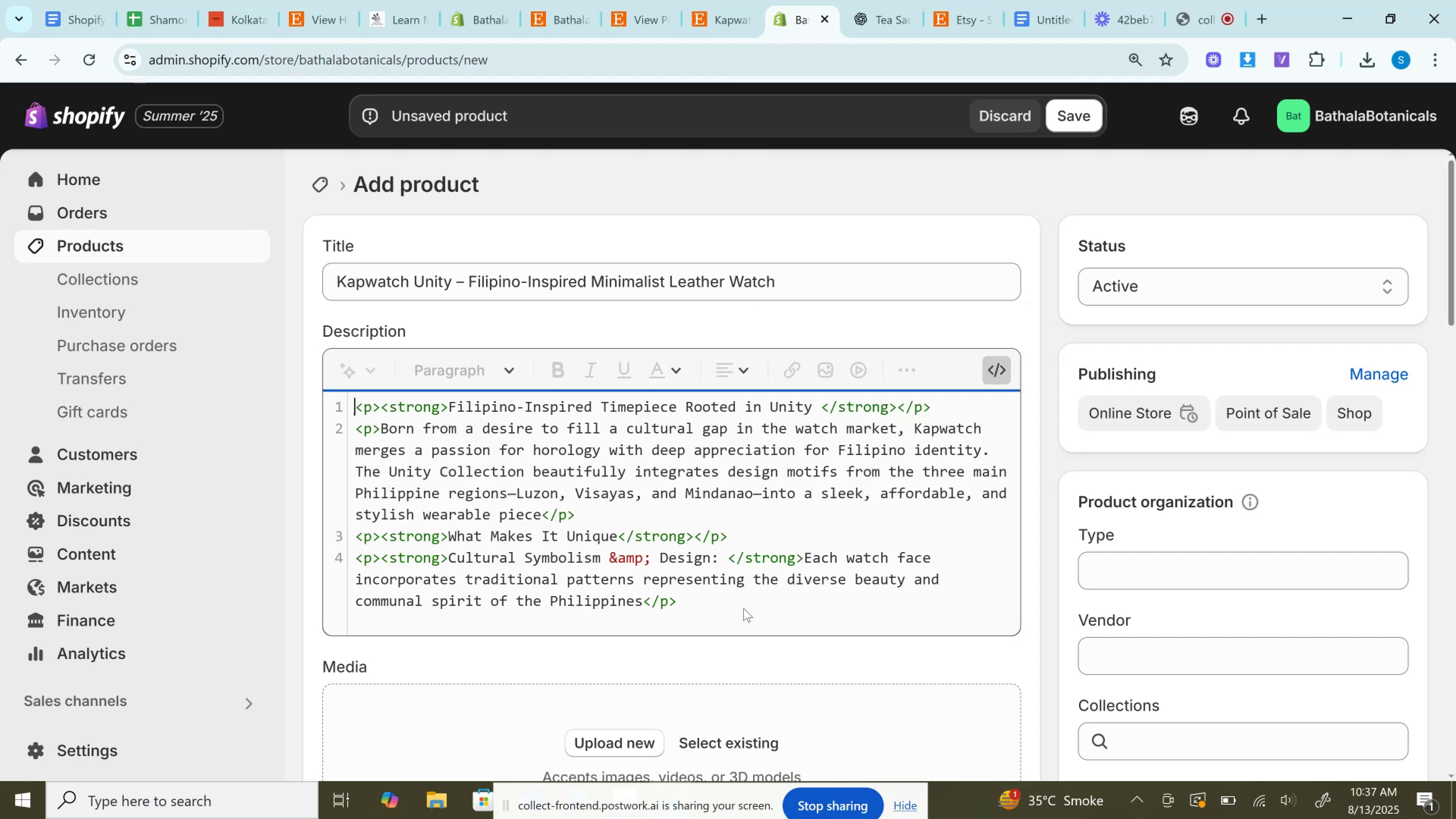 
left_click([744, 608])
 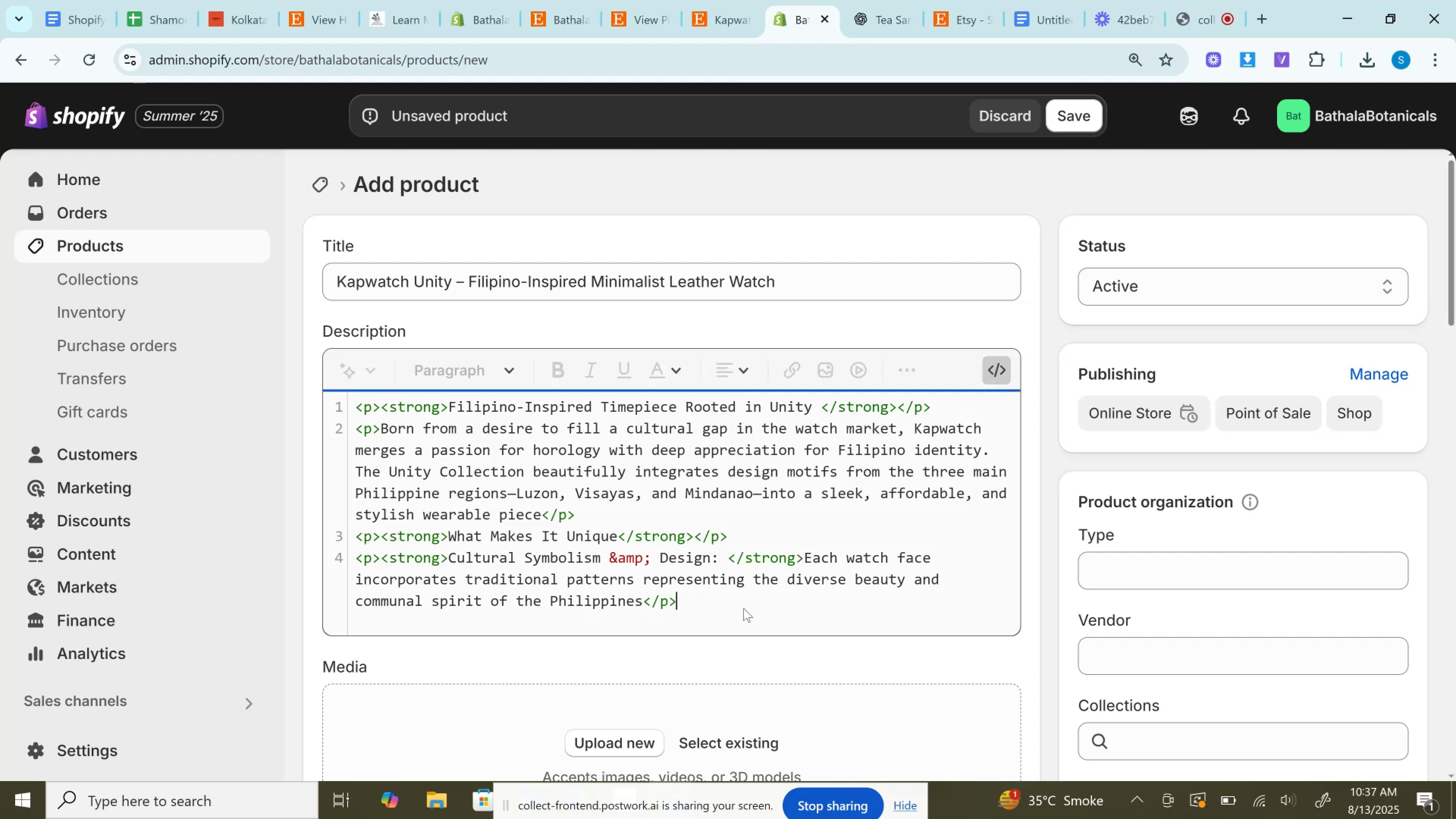 
key(Enter)
 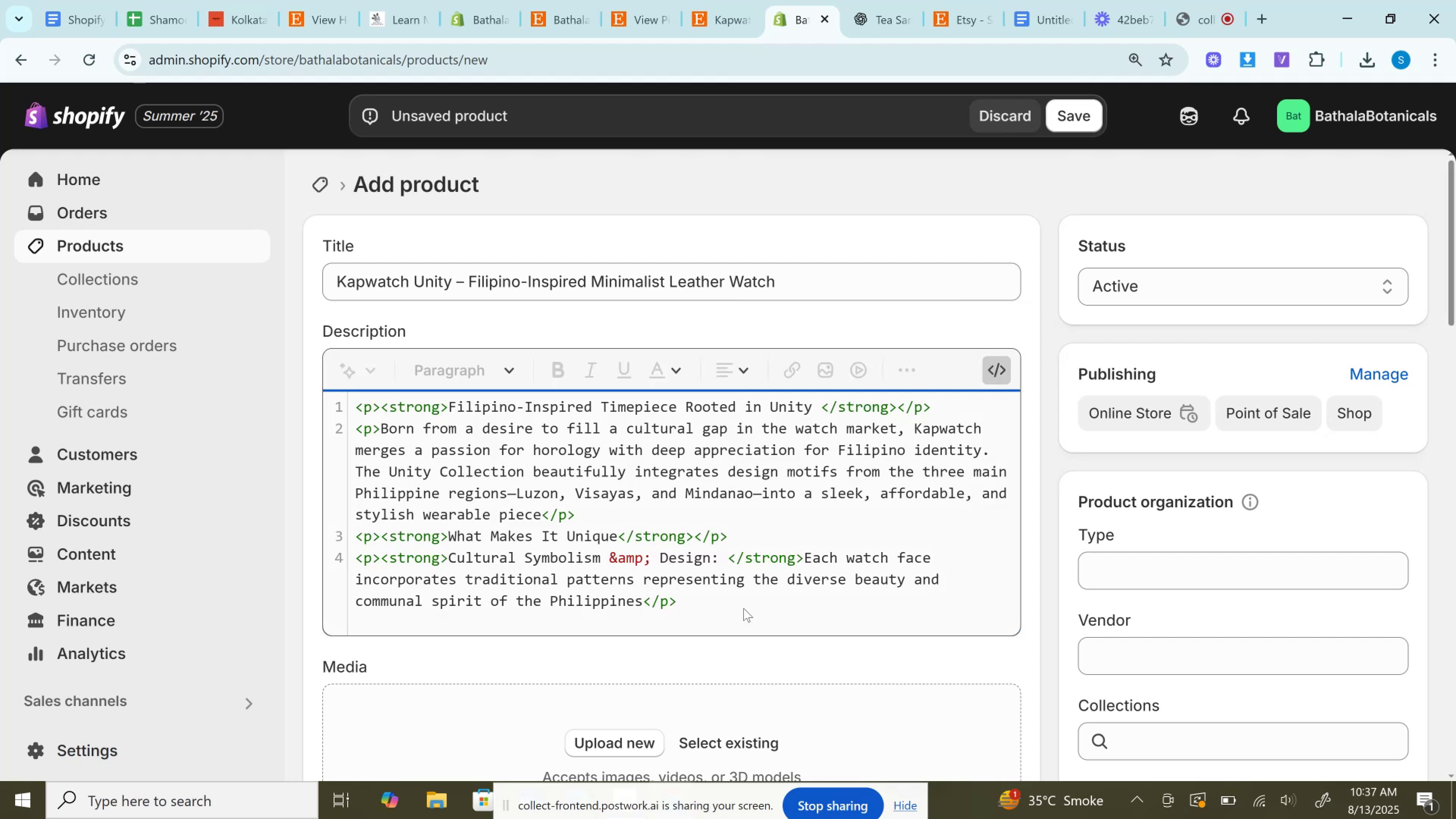 
key(Control+V)
 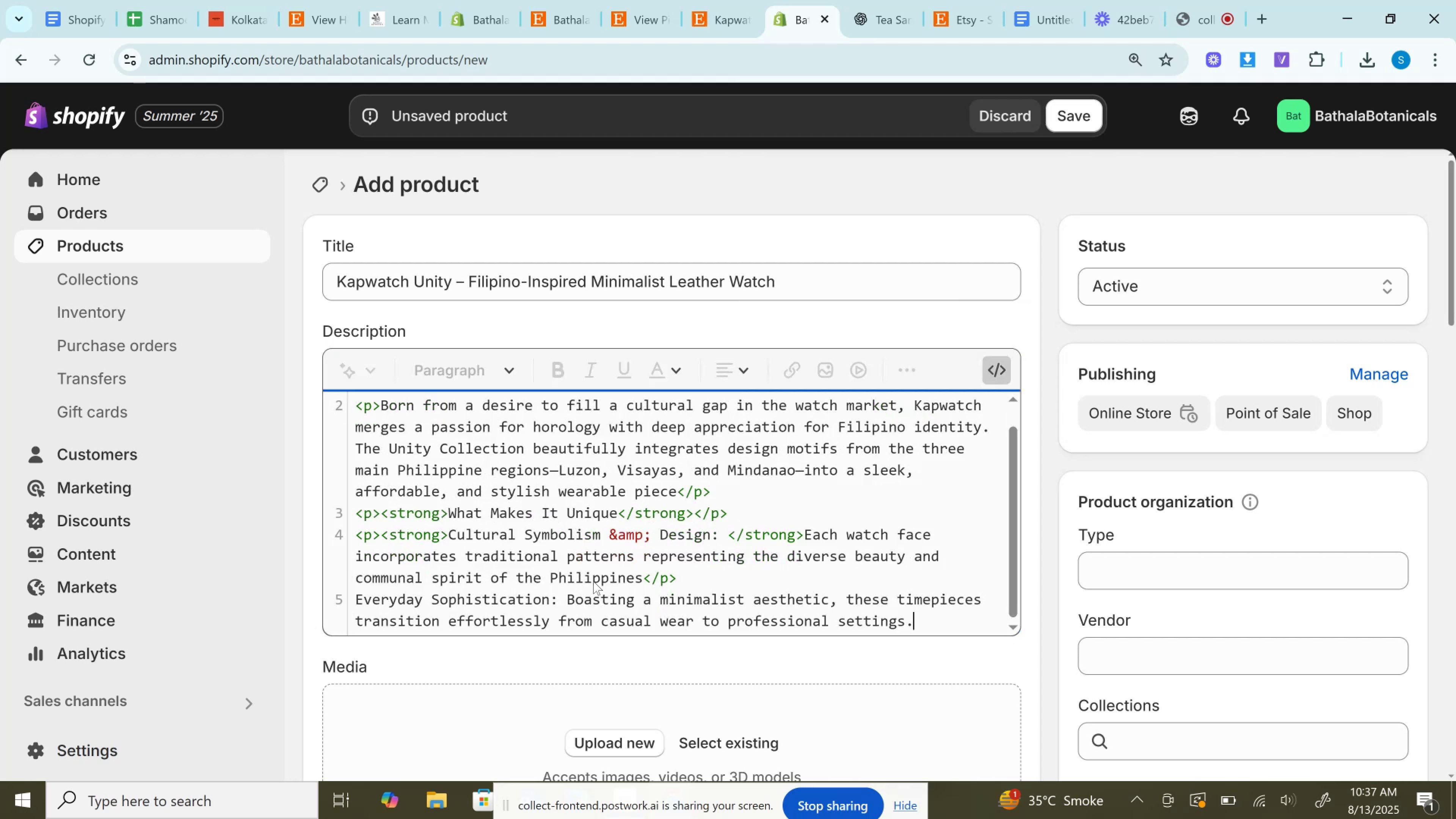 
left_click([990, 374])
 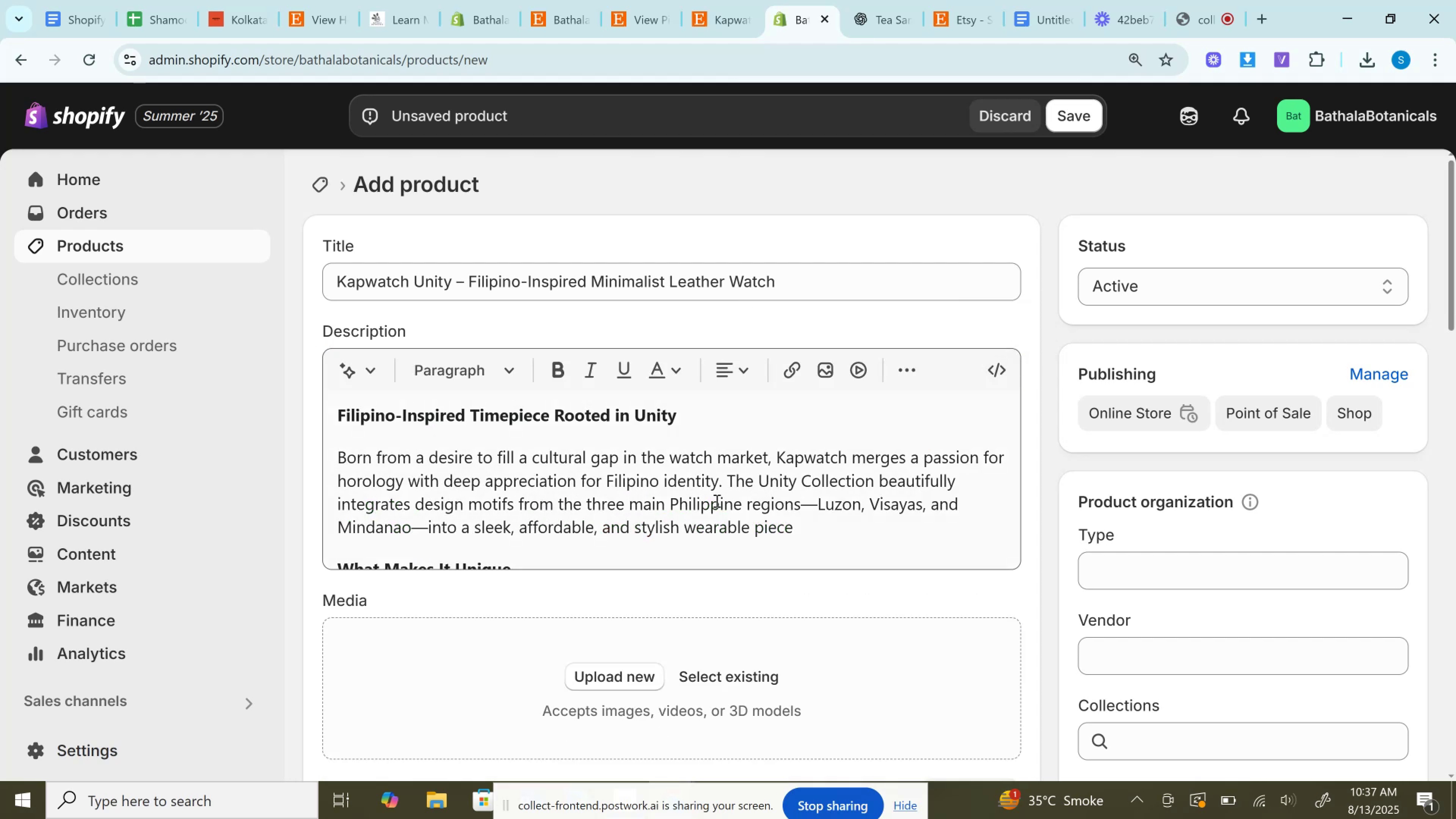 
left_click([715, 500])
 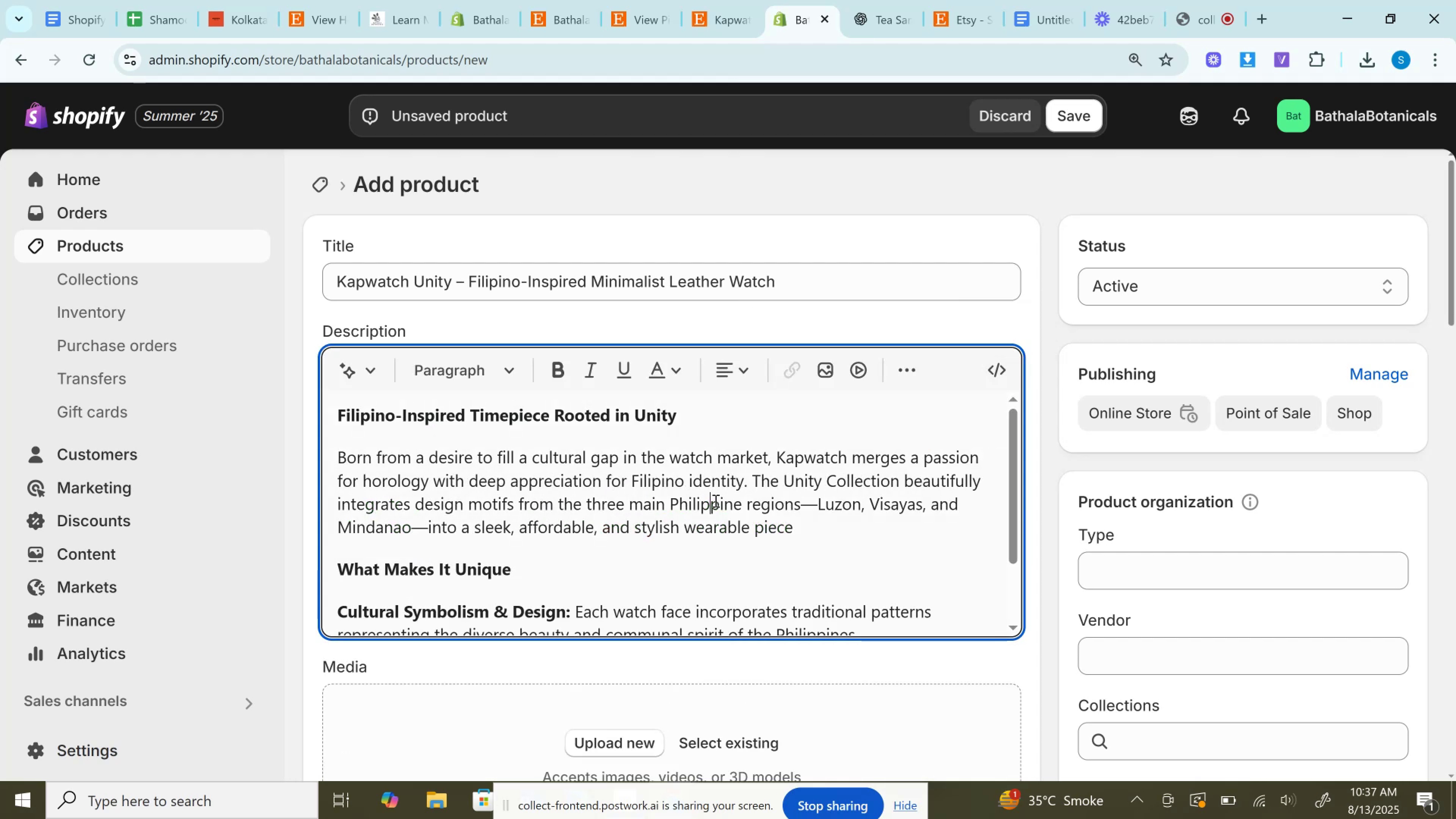 
scroll: coordinate [707, 508], scroll_direction: down, amount: 2.0
 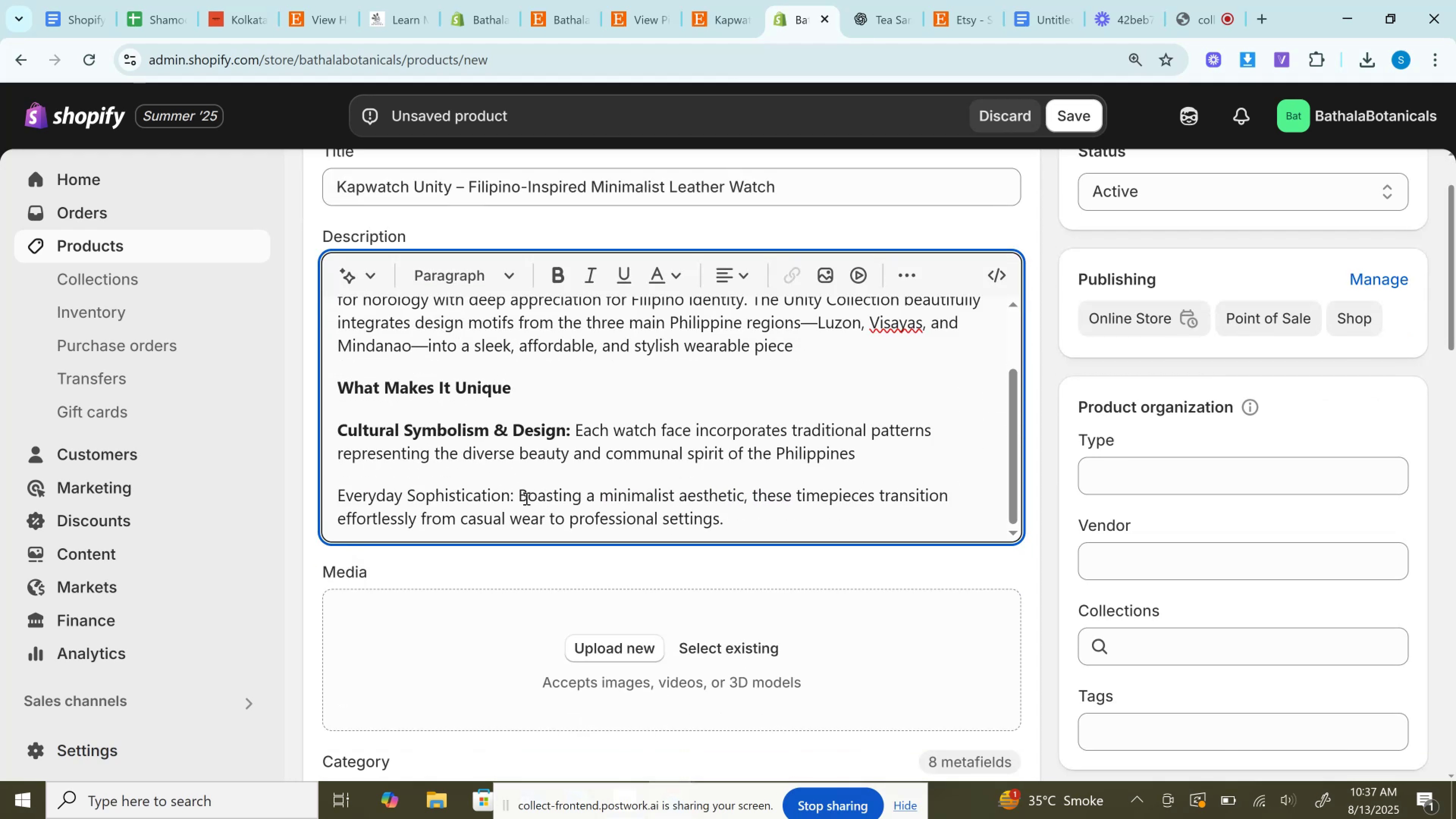 
left_click_drag(start_coordinate=[524, 498], to_coordinate=[351, 505])
 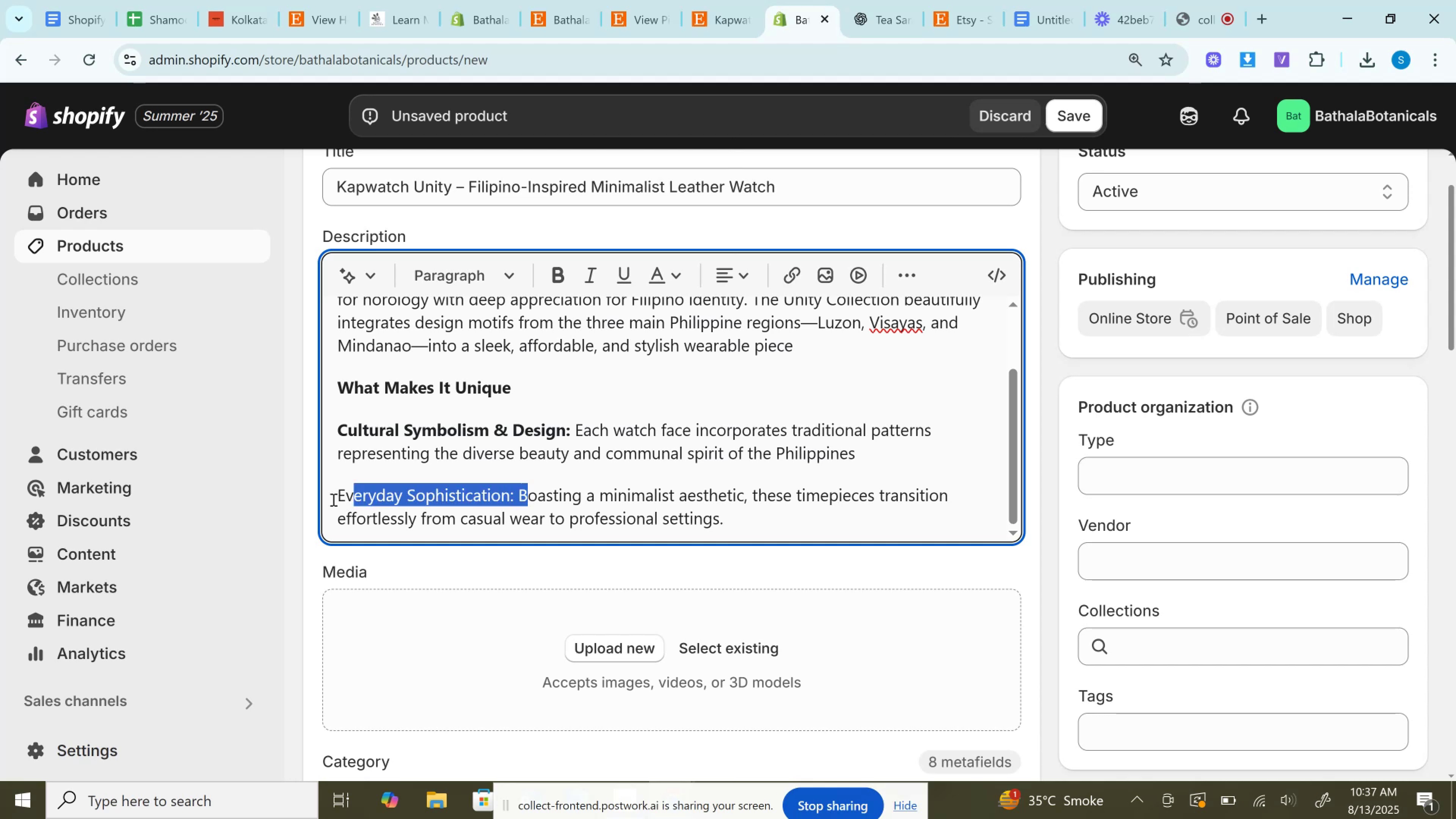 
left_click([333, 499])
 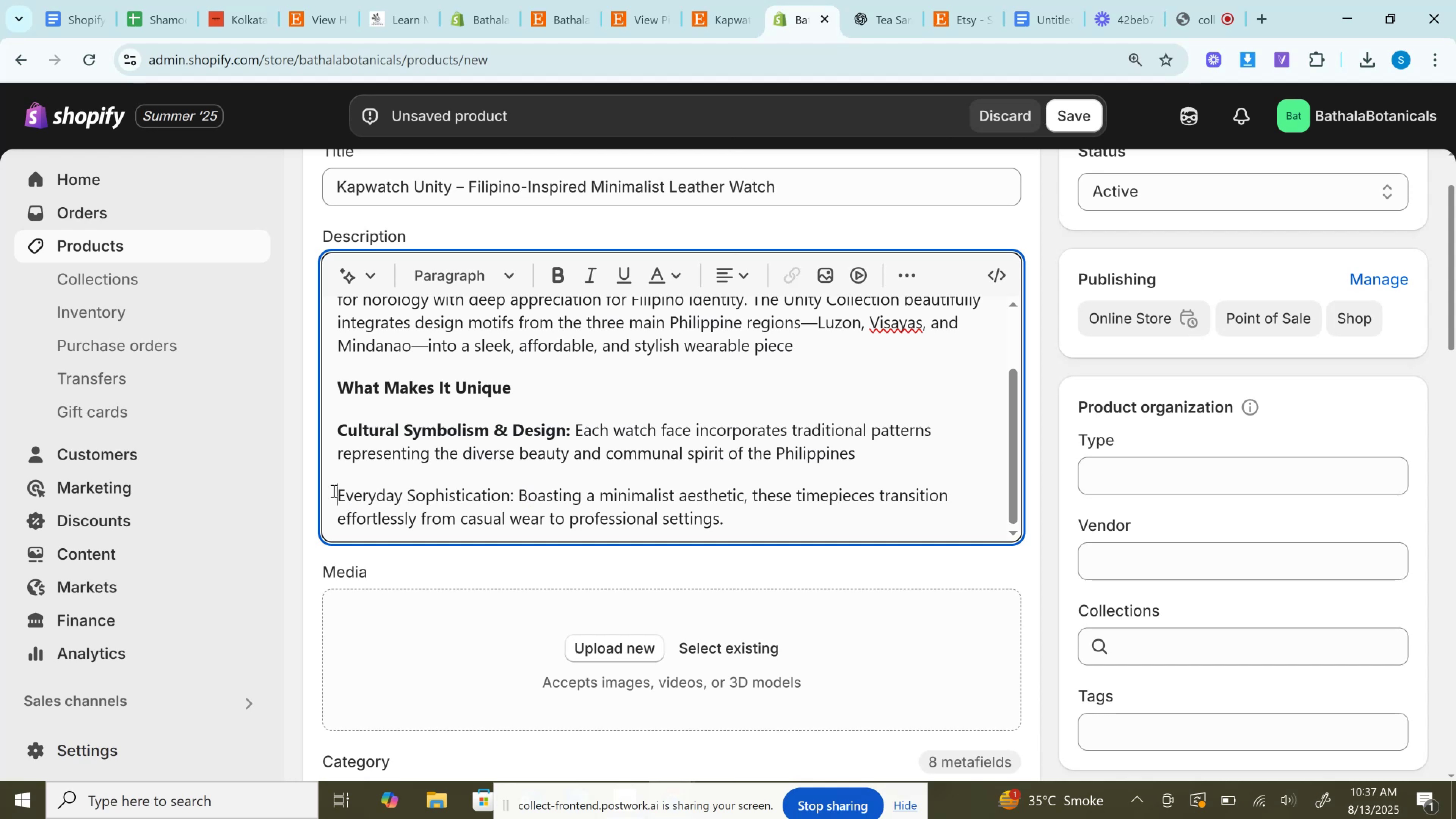 
left_click_drag(start_coordinate=[333, 491], to_coordinate=[531, 497])
 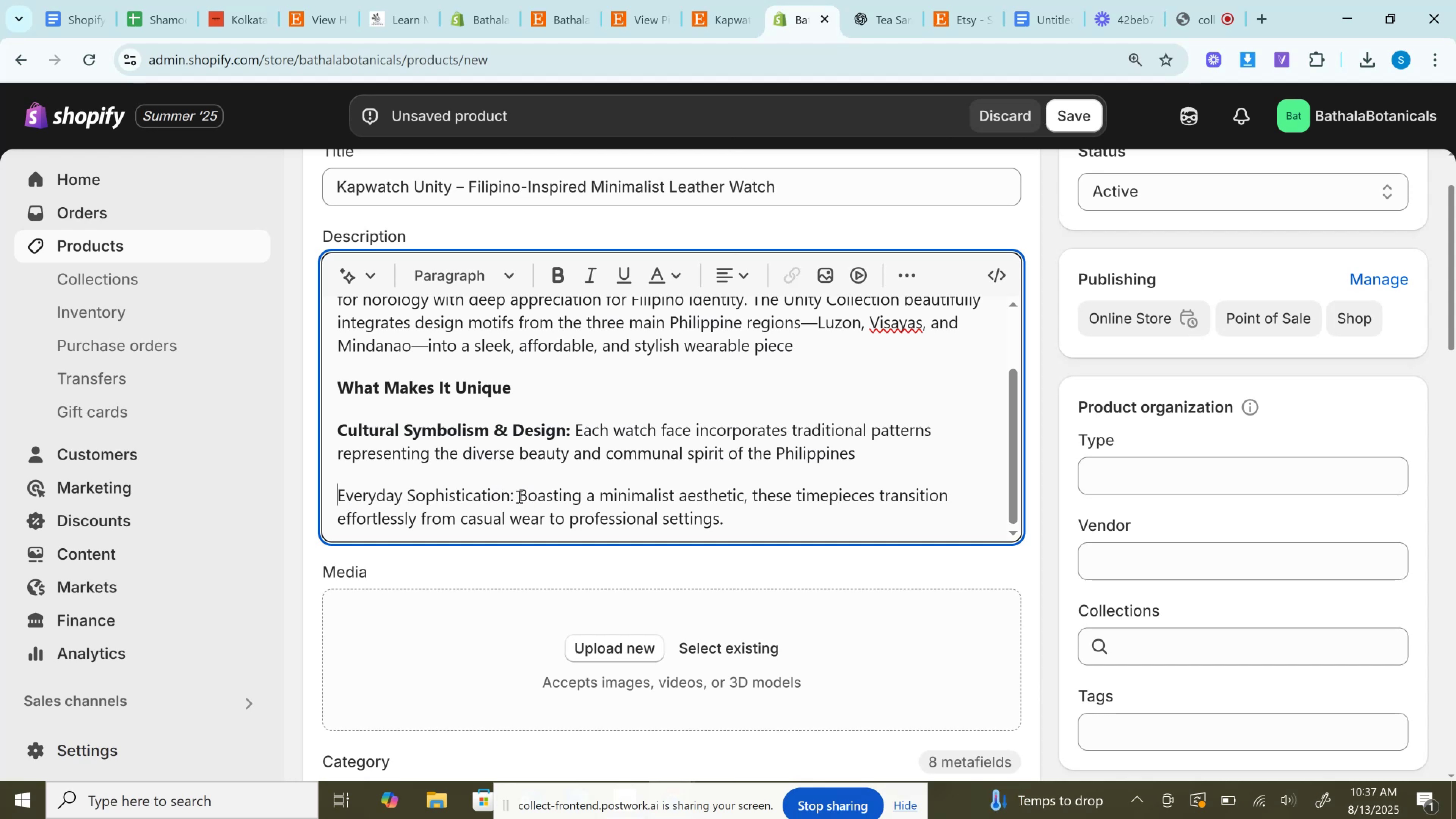 
left_click_drag(start_coordinate=[518, 496], to_coordinate=[232, 490])
 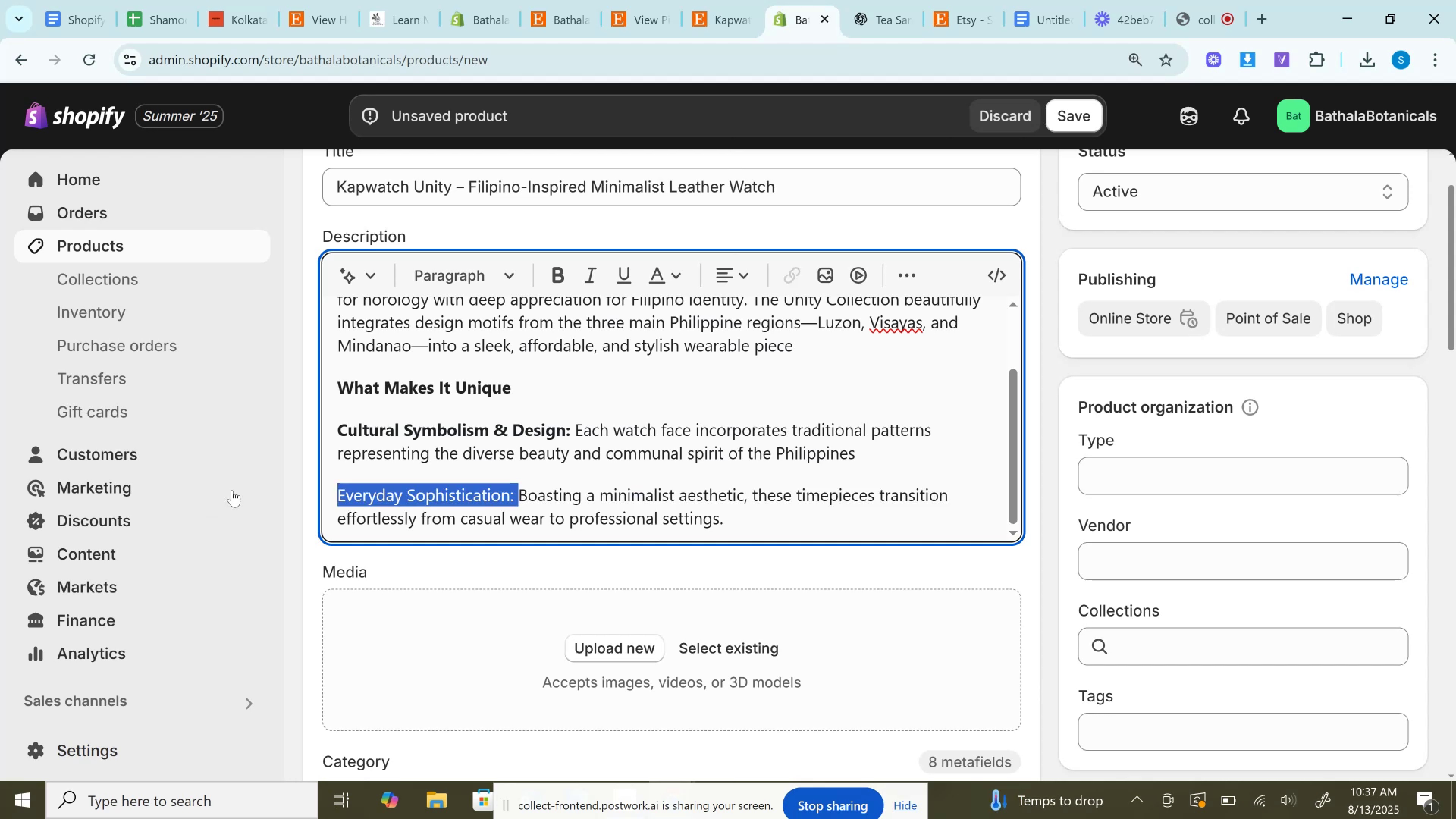 
key(Control+B)
 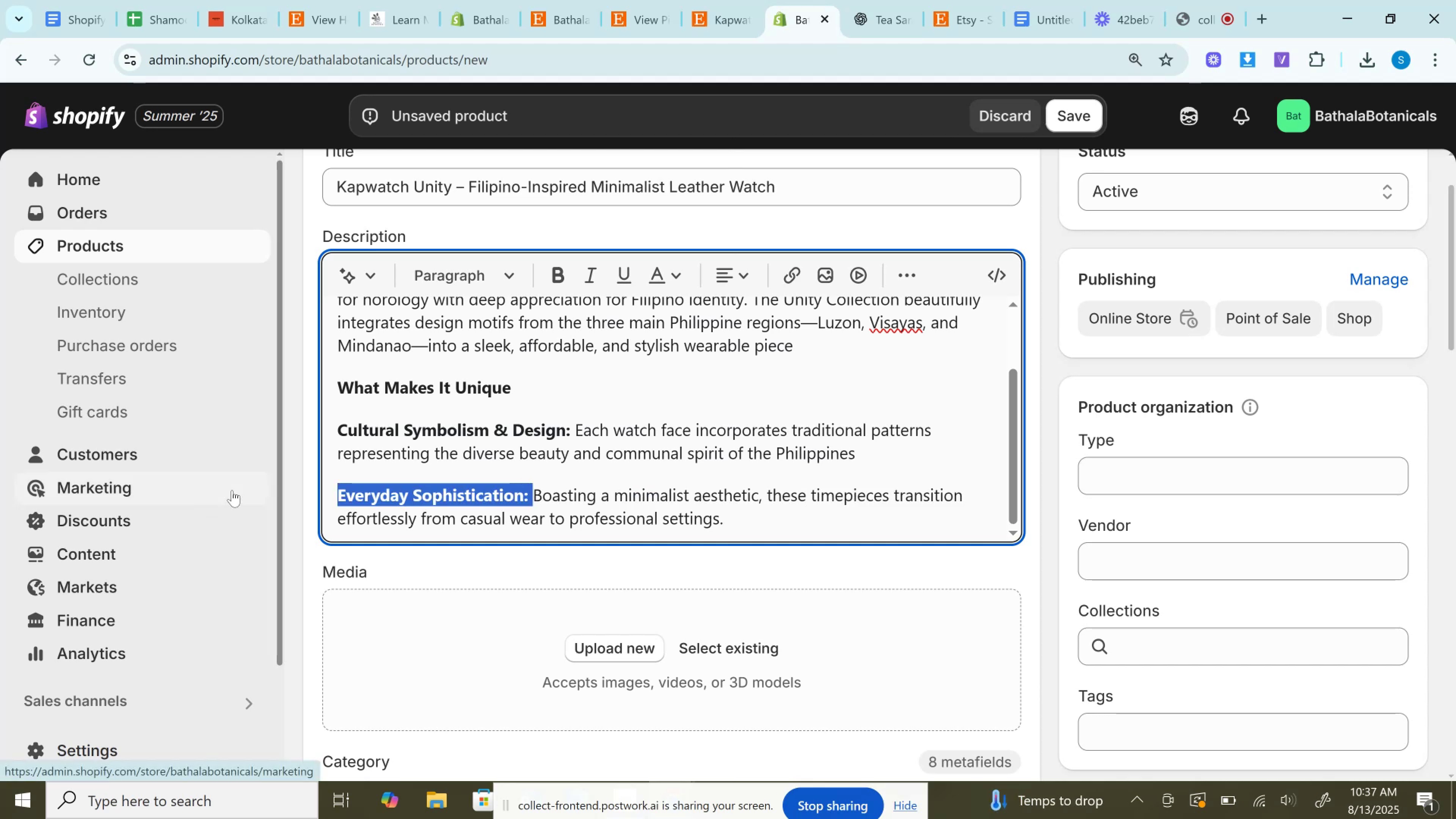 
scroll: coordinate [1031, 208], scroll_direction: down, amount: 1.0
 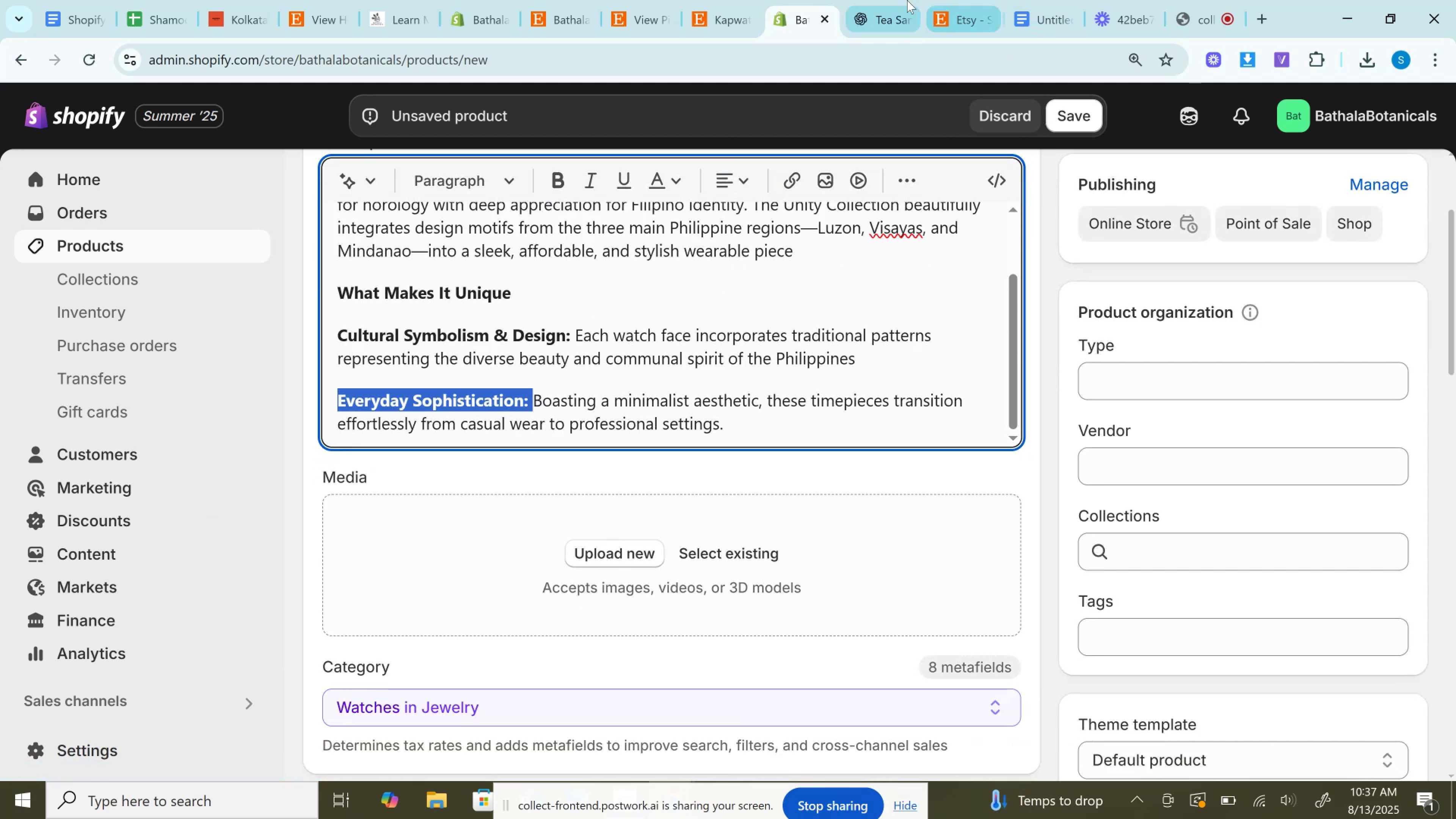 
left_click([907, 0])
 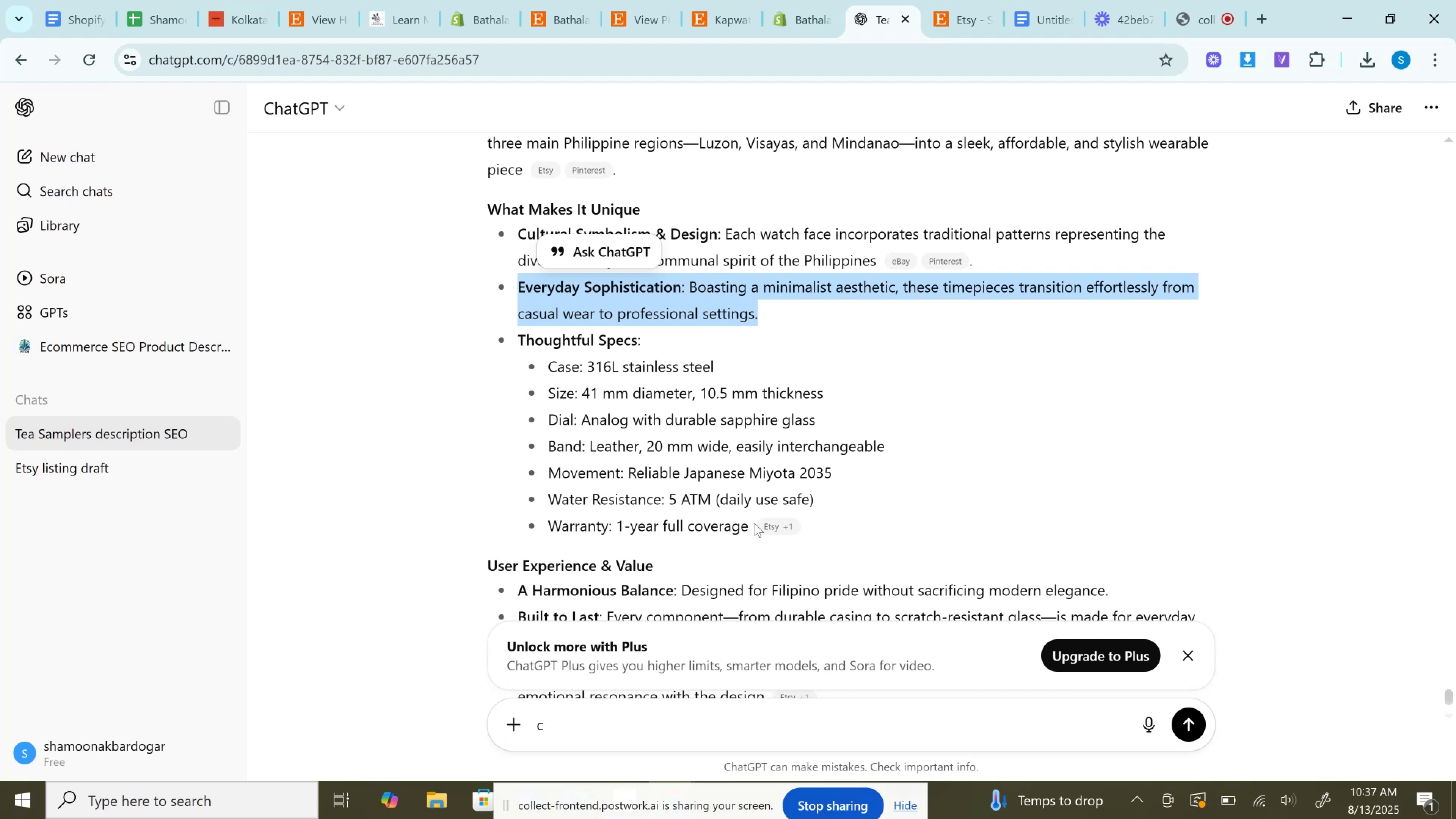 
left_click_drag(start_coordinate=[751, 526], to_coordinate=[504, 349])
 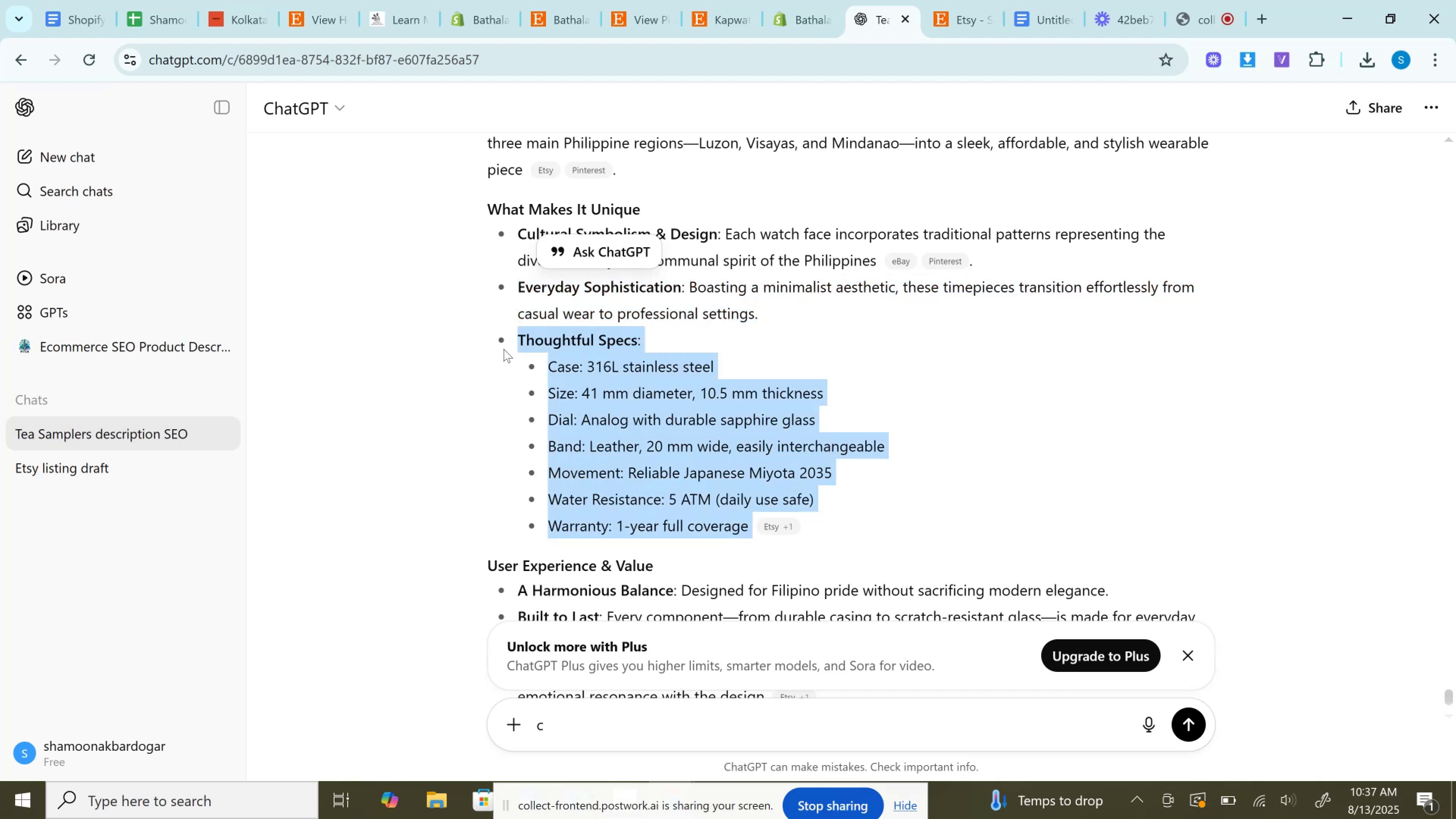 
key(Control+C)
 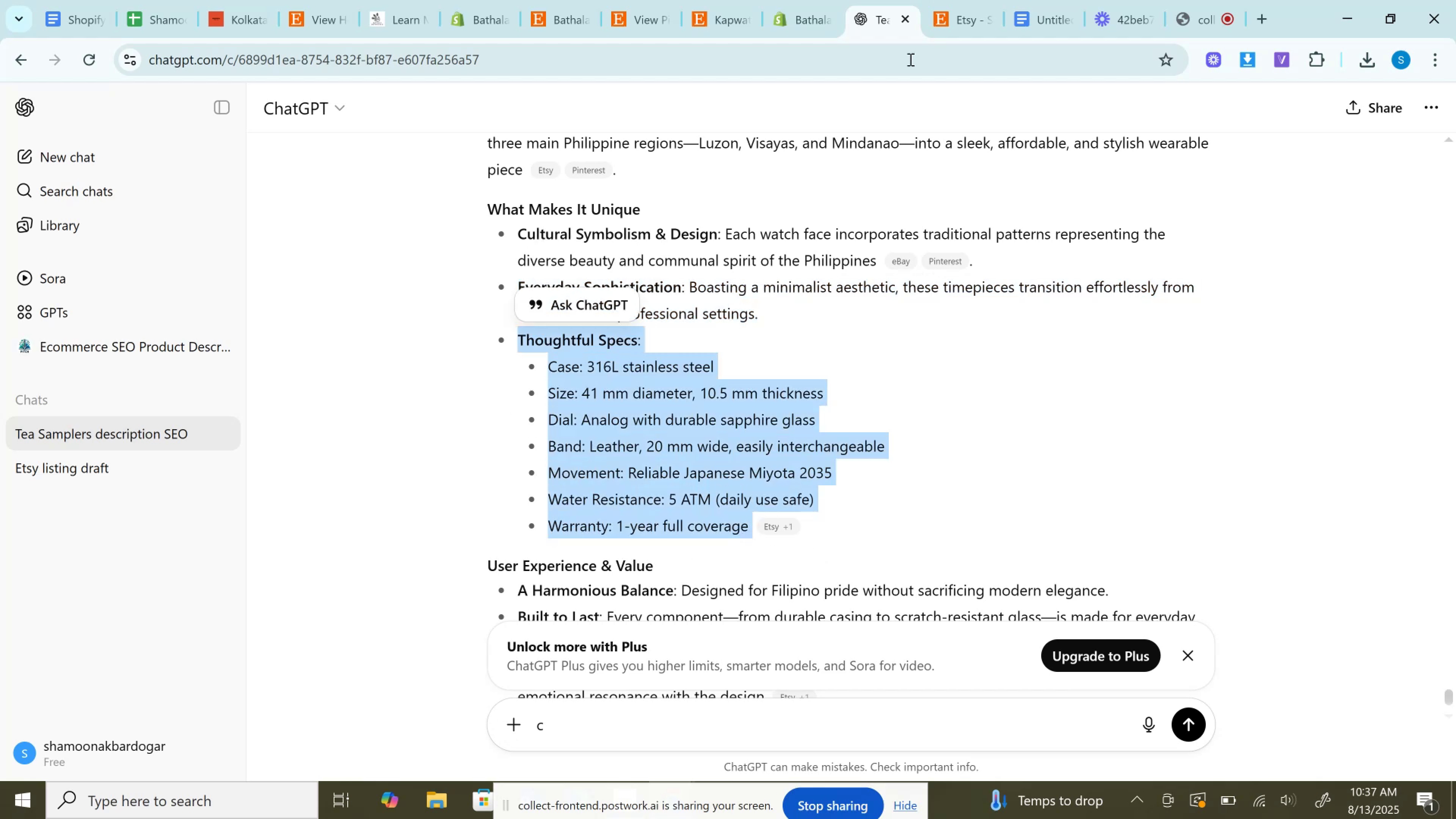 
key(Control+C)
 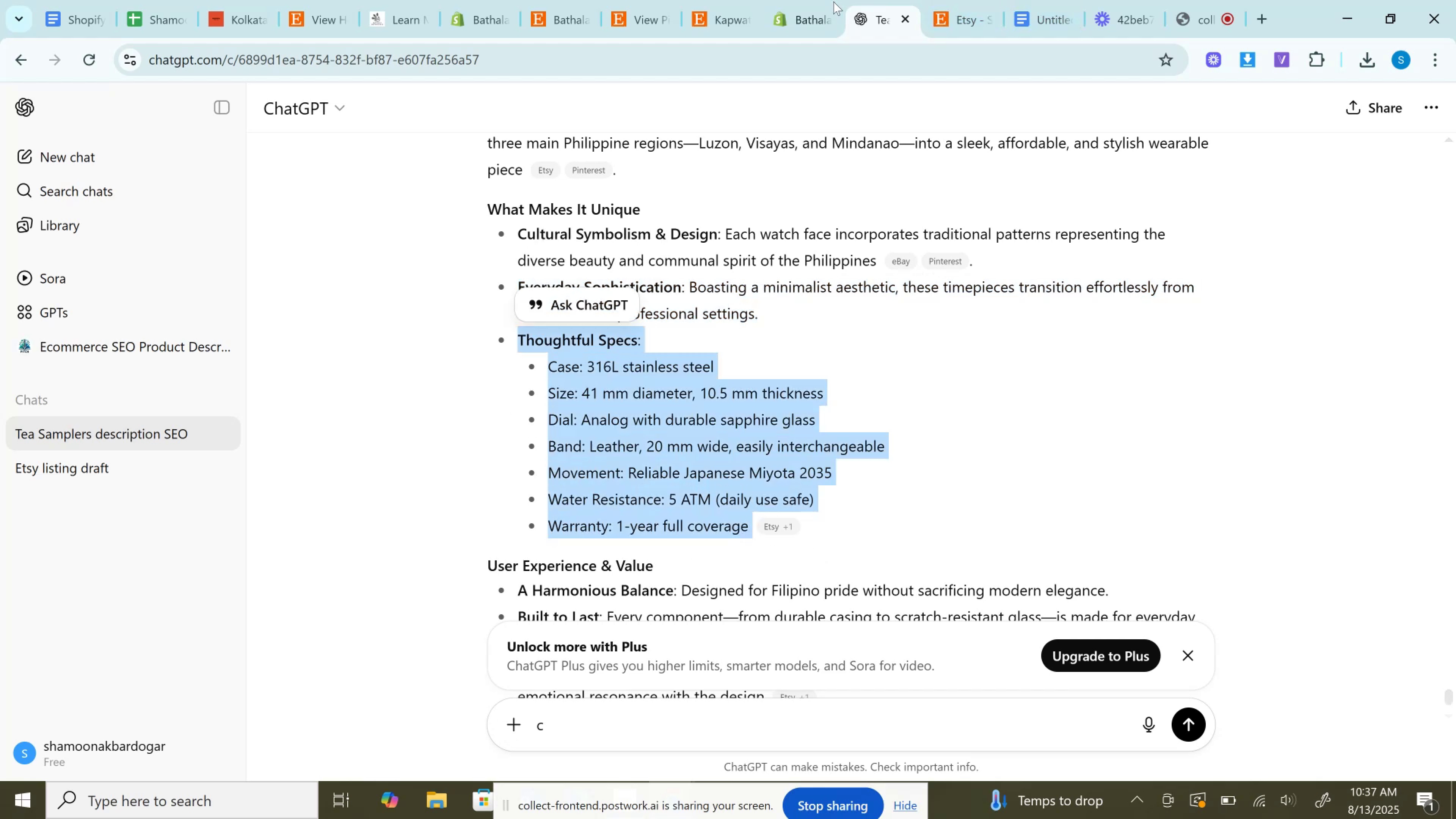 
left_click([817, 4])
 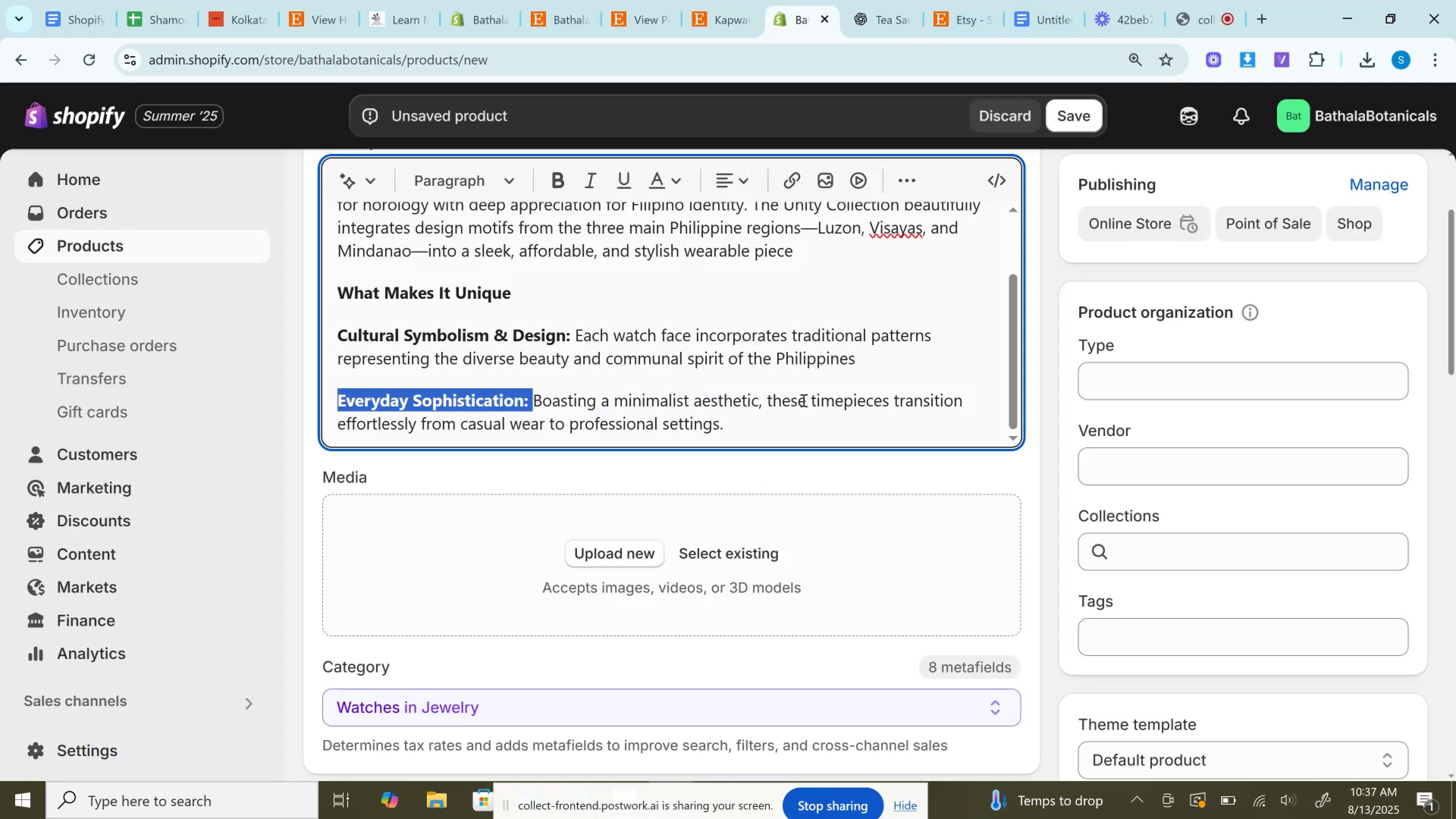 
left_click([784, 435])
 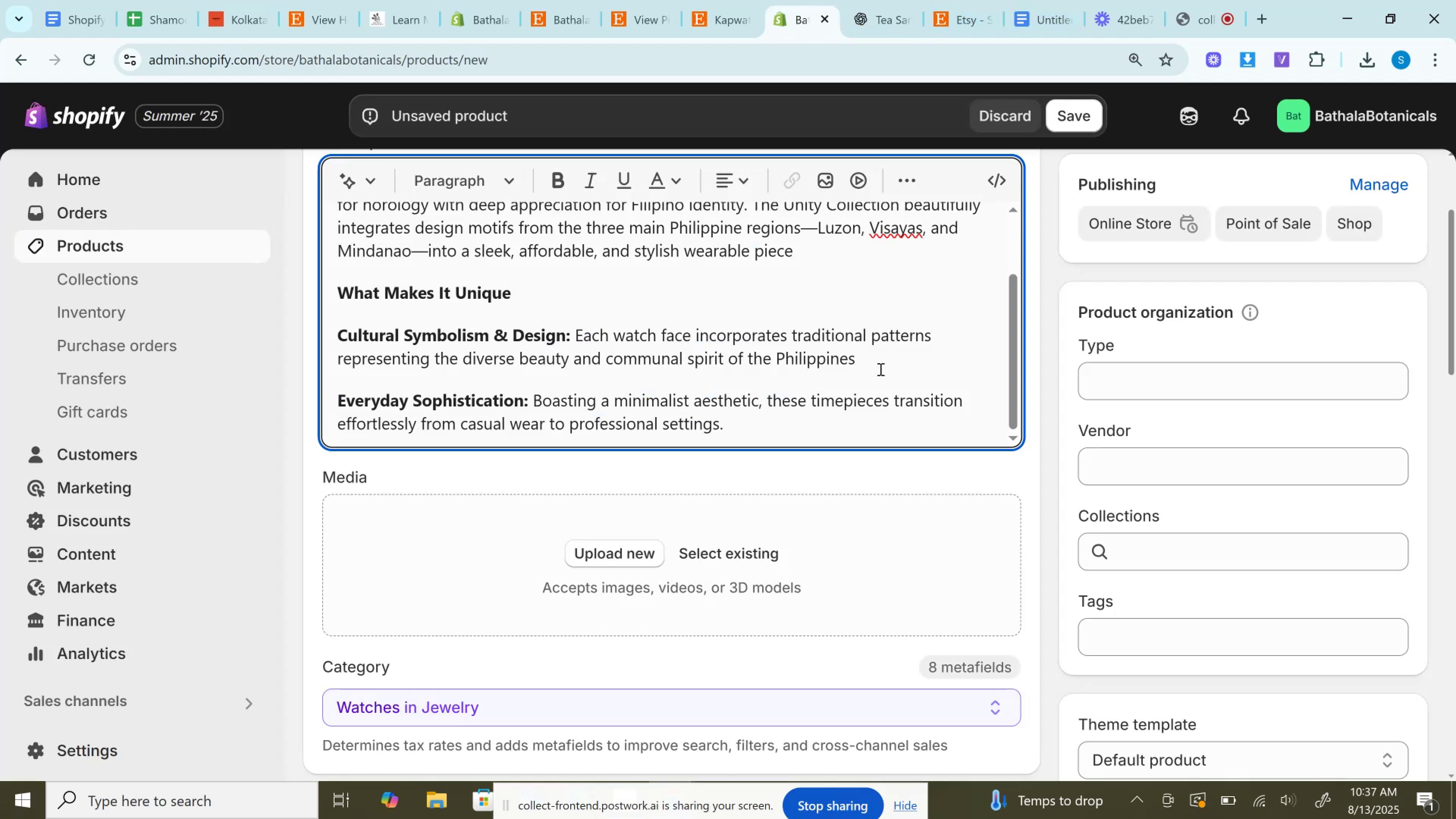 
key(Enter)
 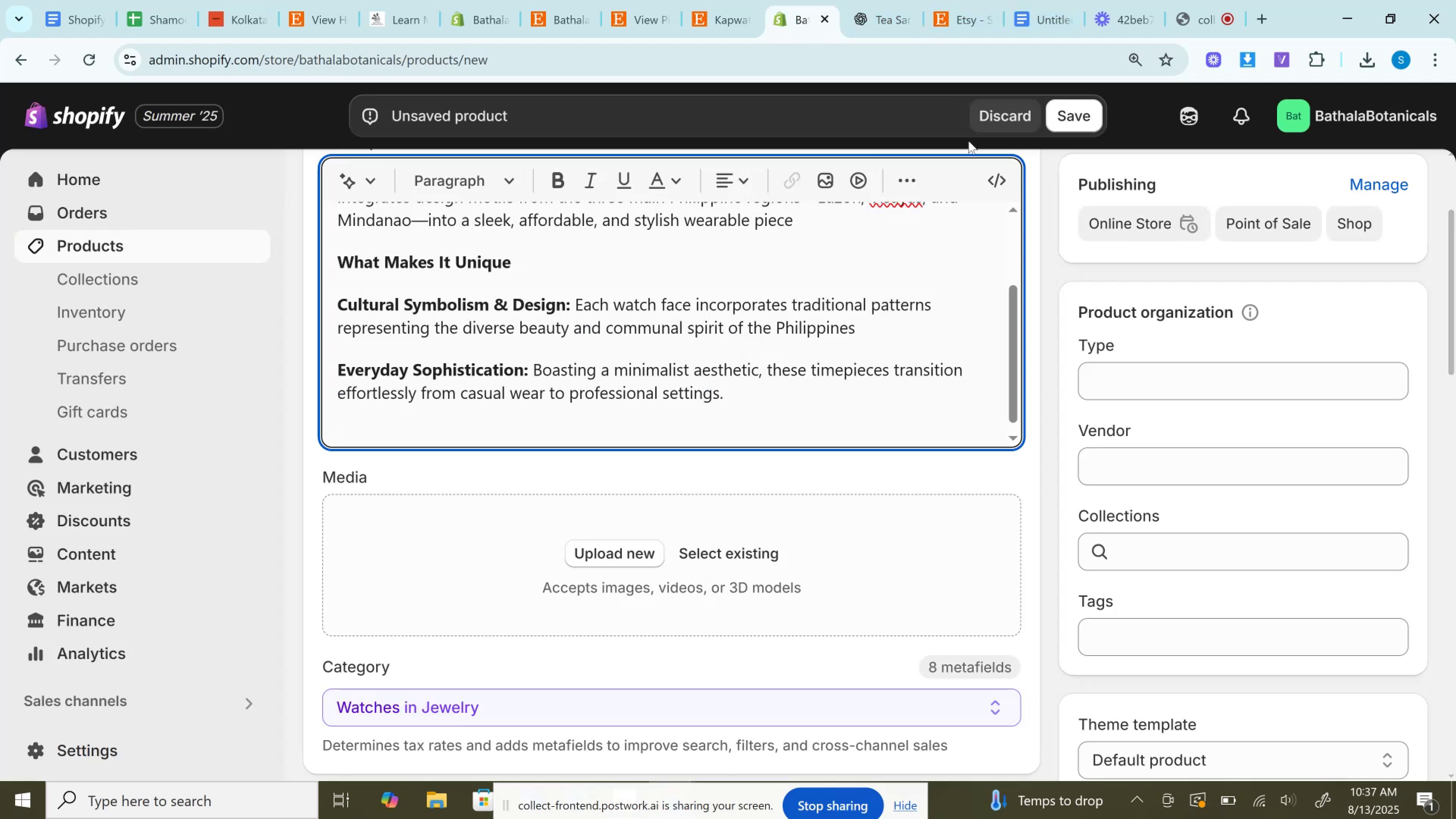 
left_click([1001, 180])
 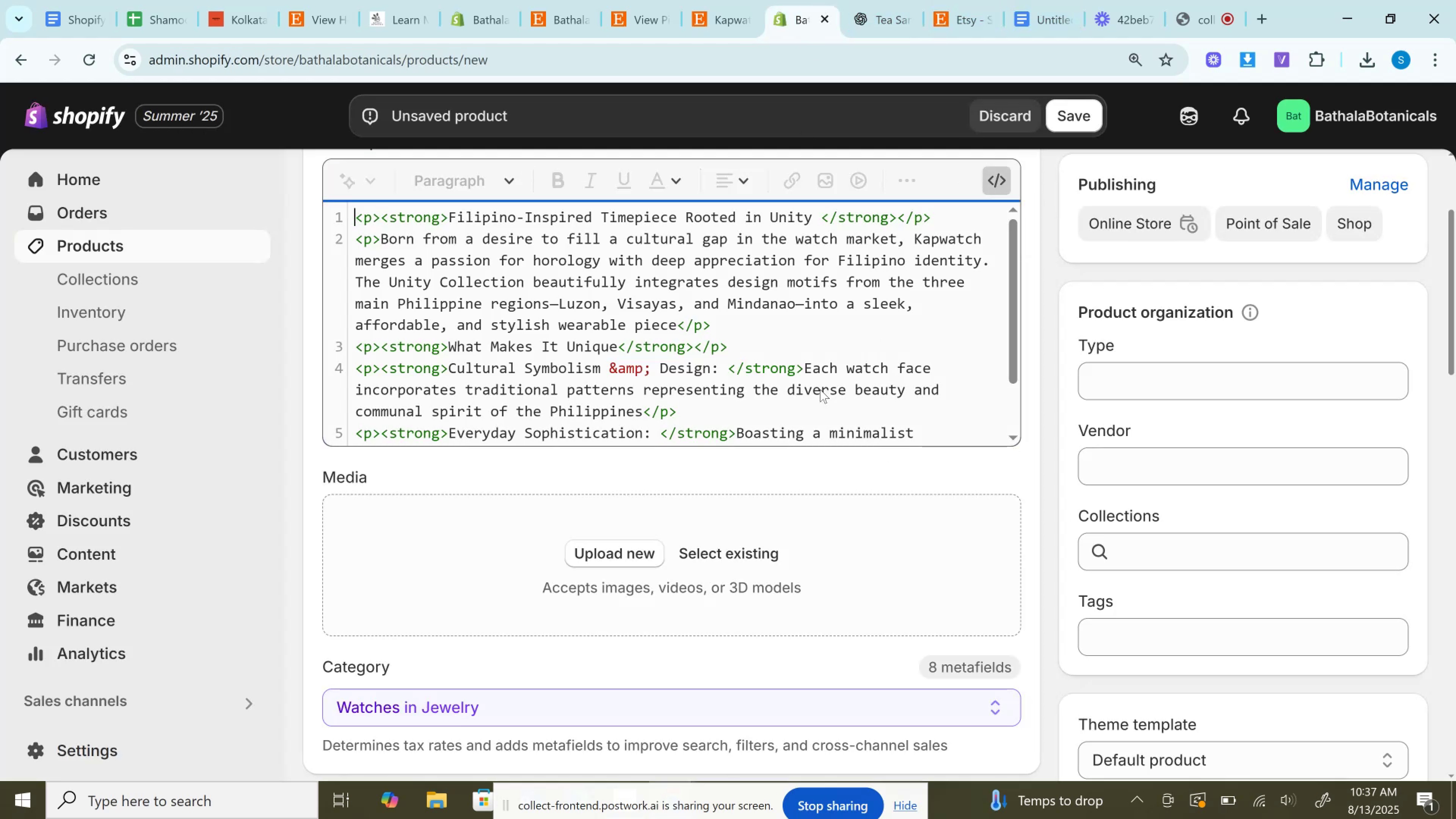 
left_click([820, 389])
 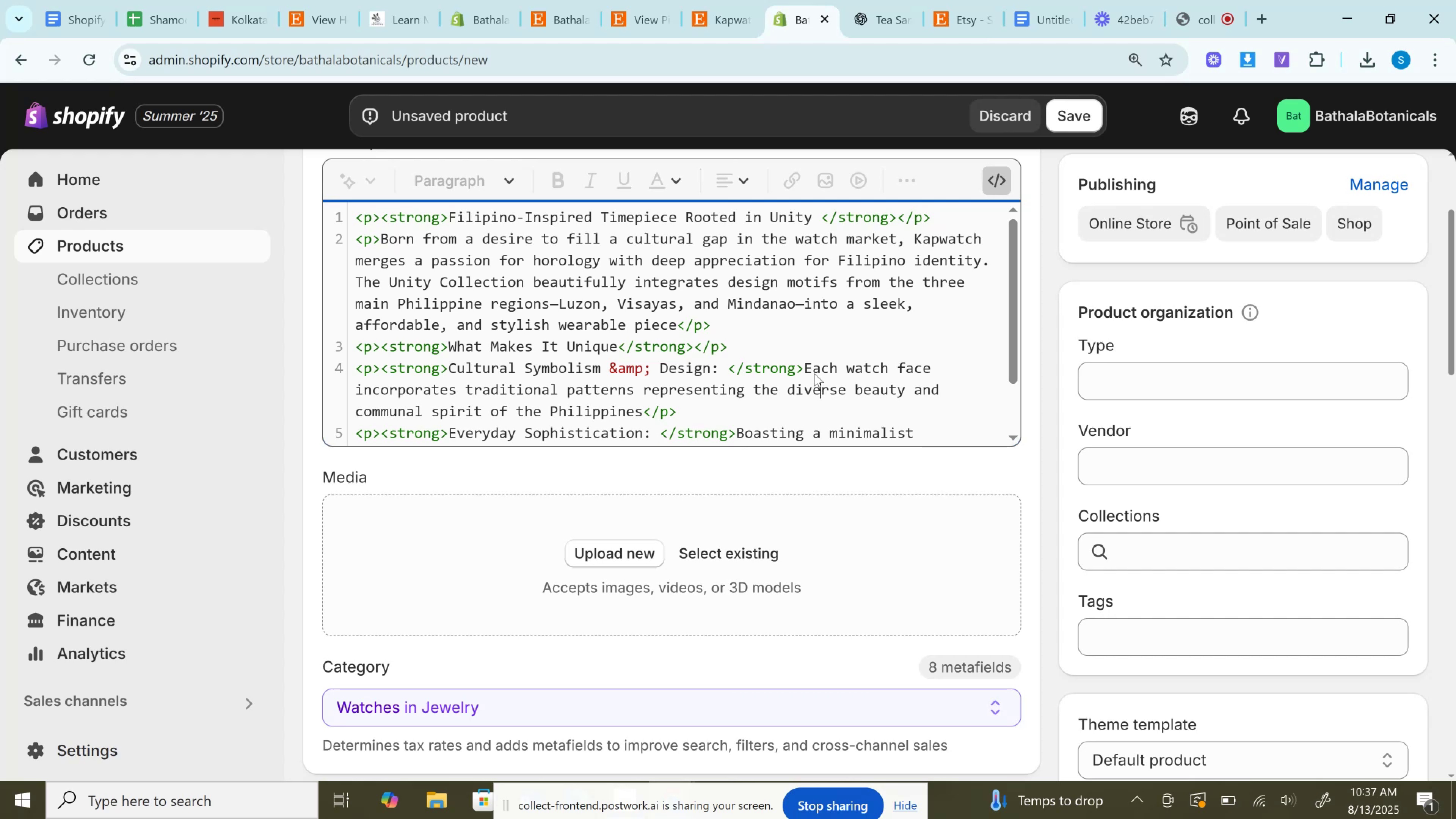 
scroll: coordinate [808, 332], scroll_direction: down, amount: 3.0
 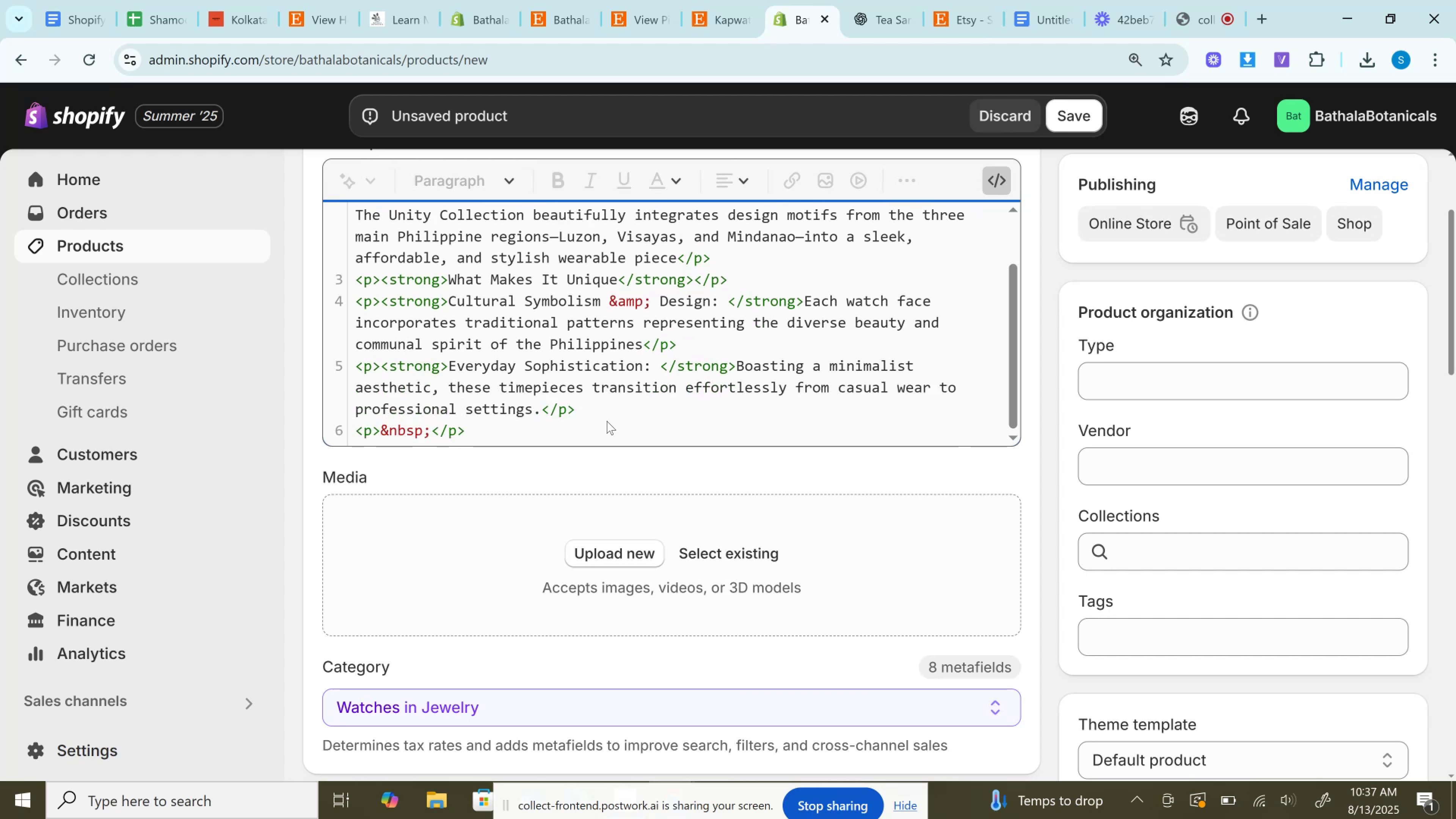 
left_click([607, 421])
 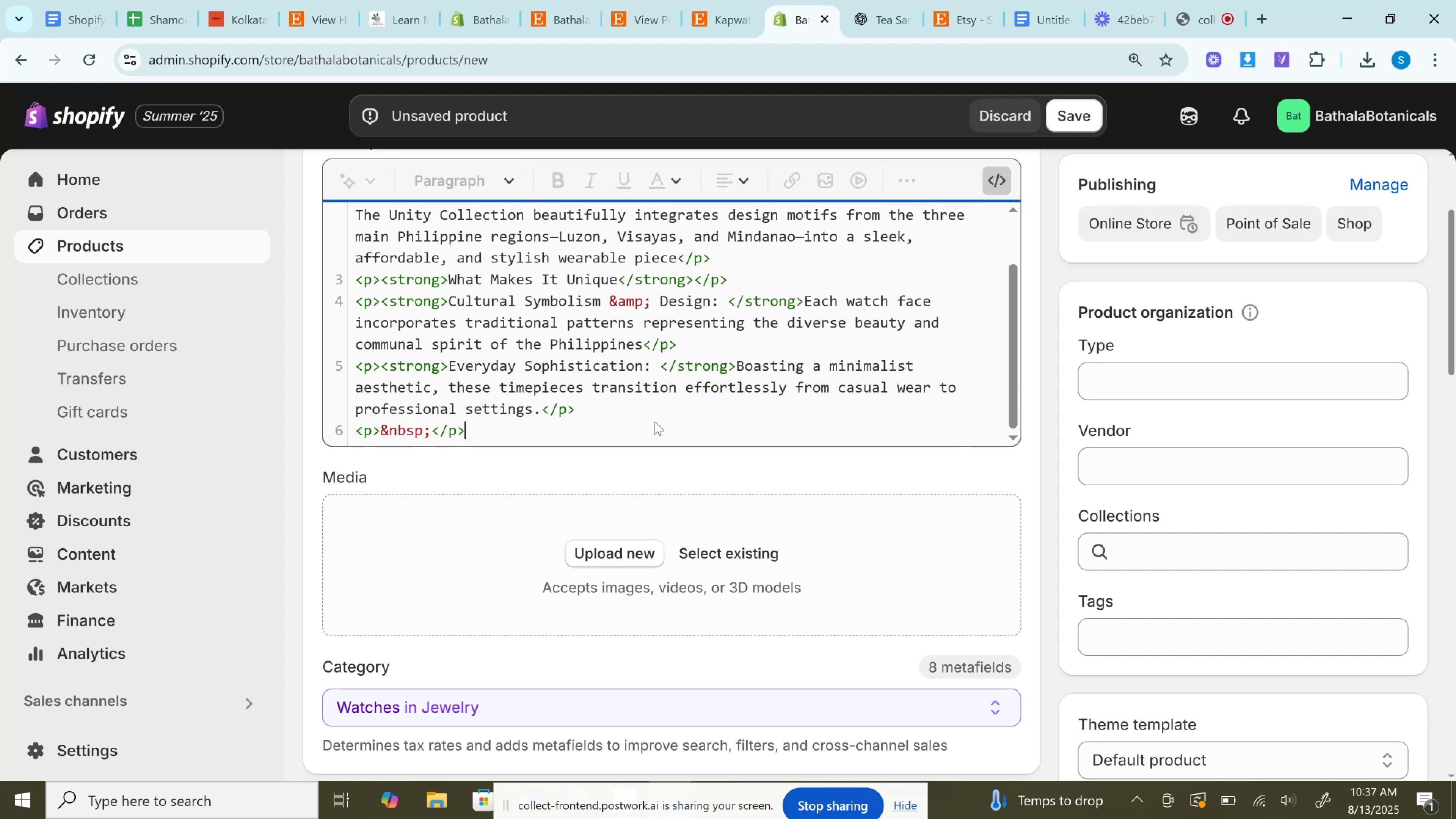 
left_click([655, 422])
 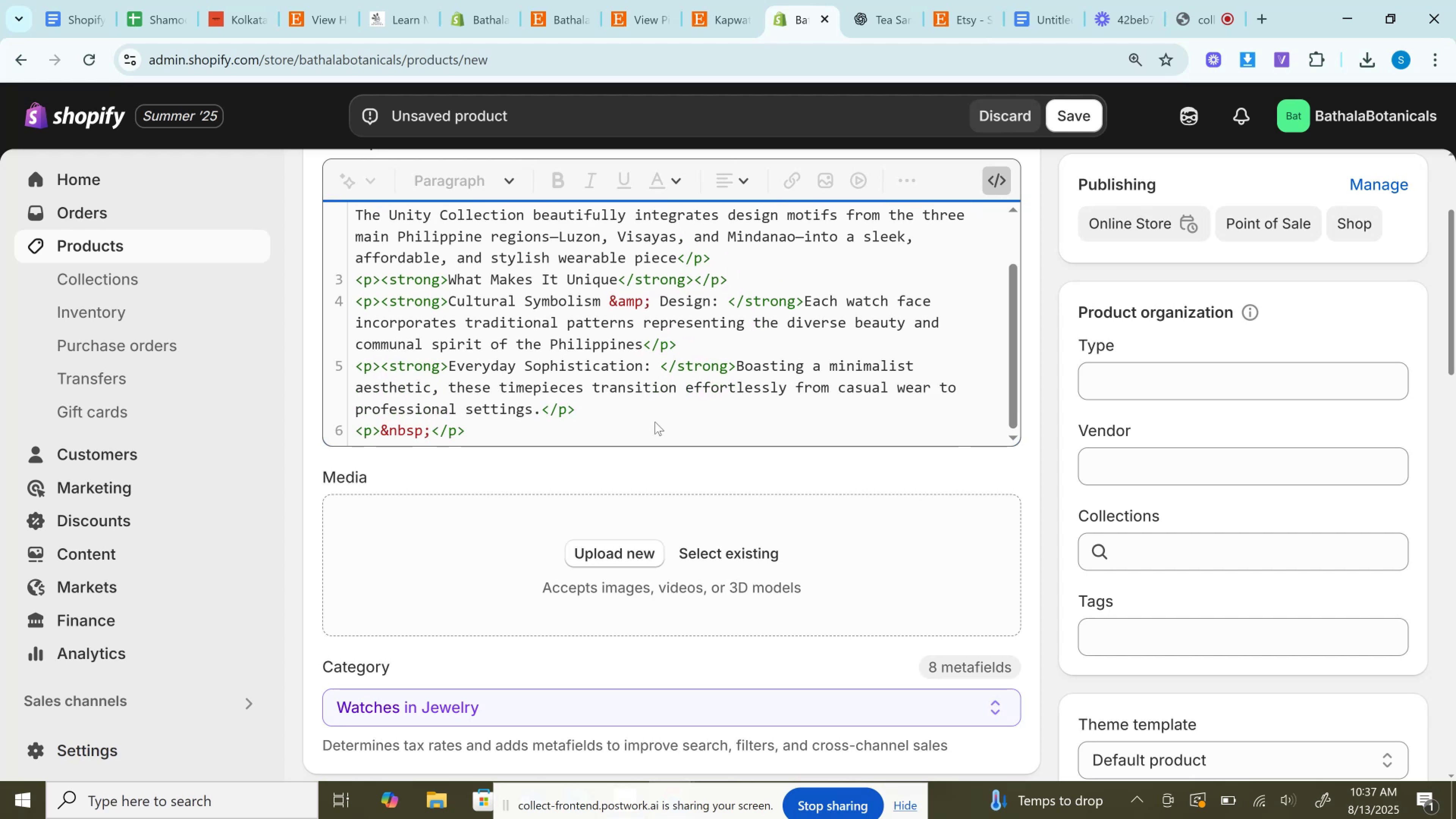 
hold_key(key=Backspace, duration=0.71)
 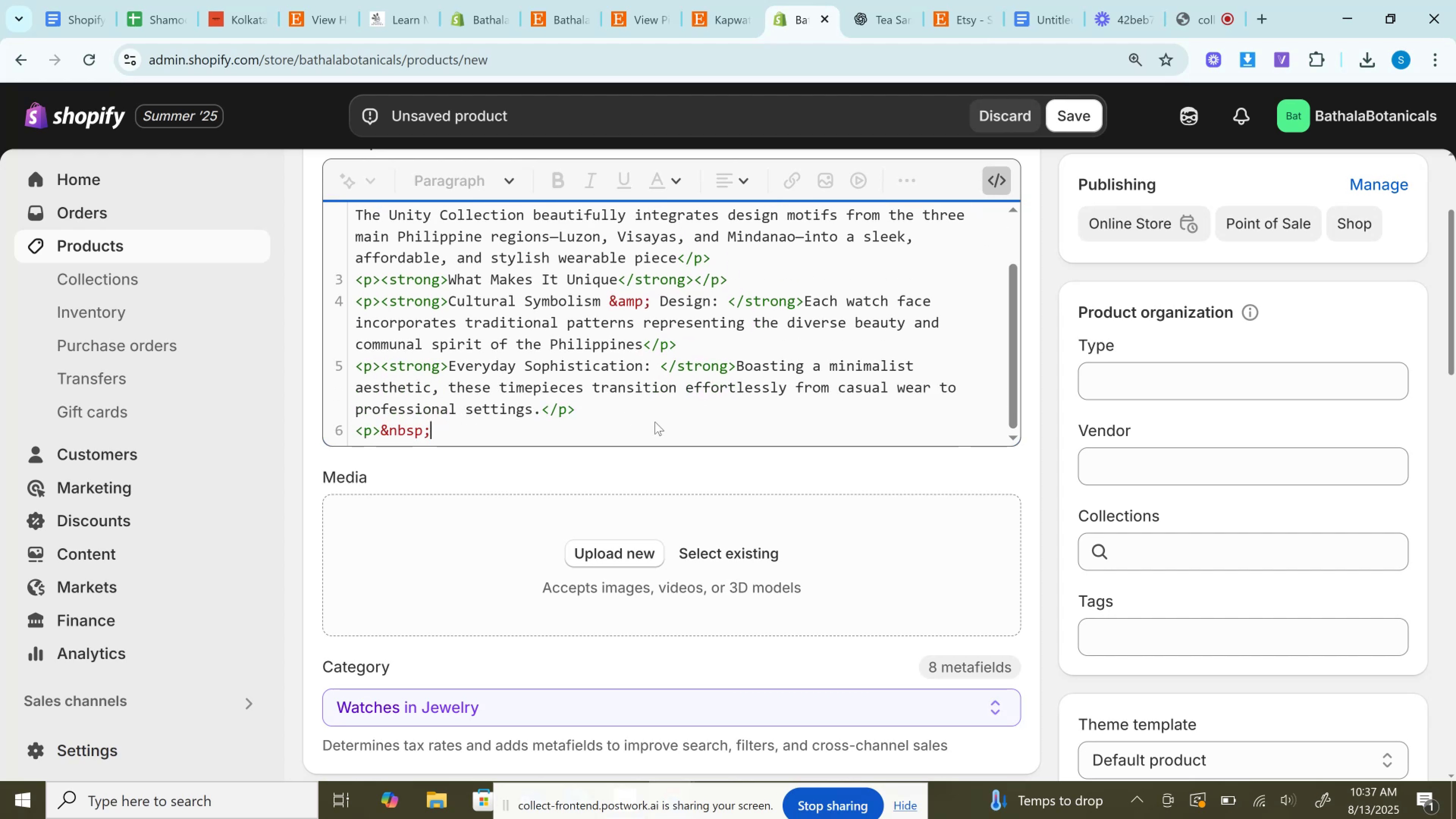 
key(Backspace)
 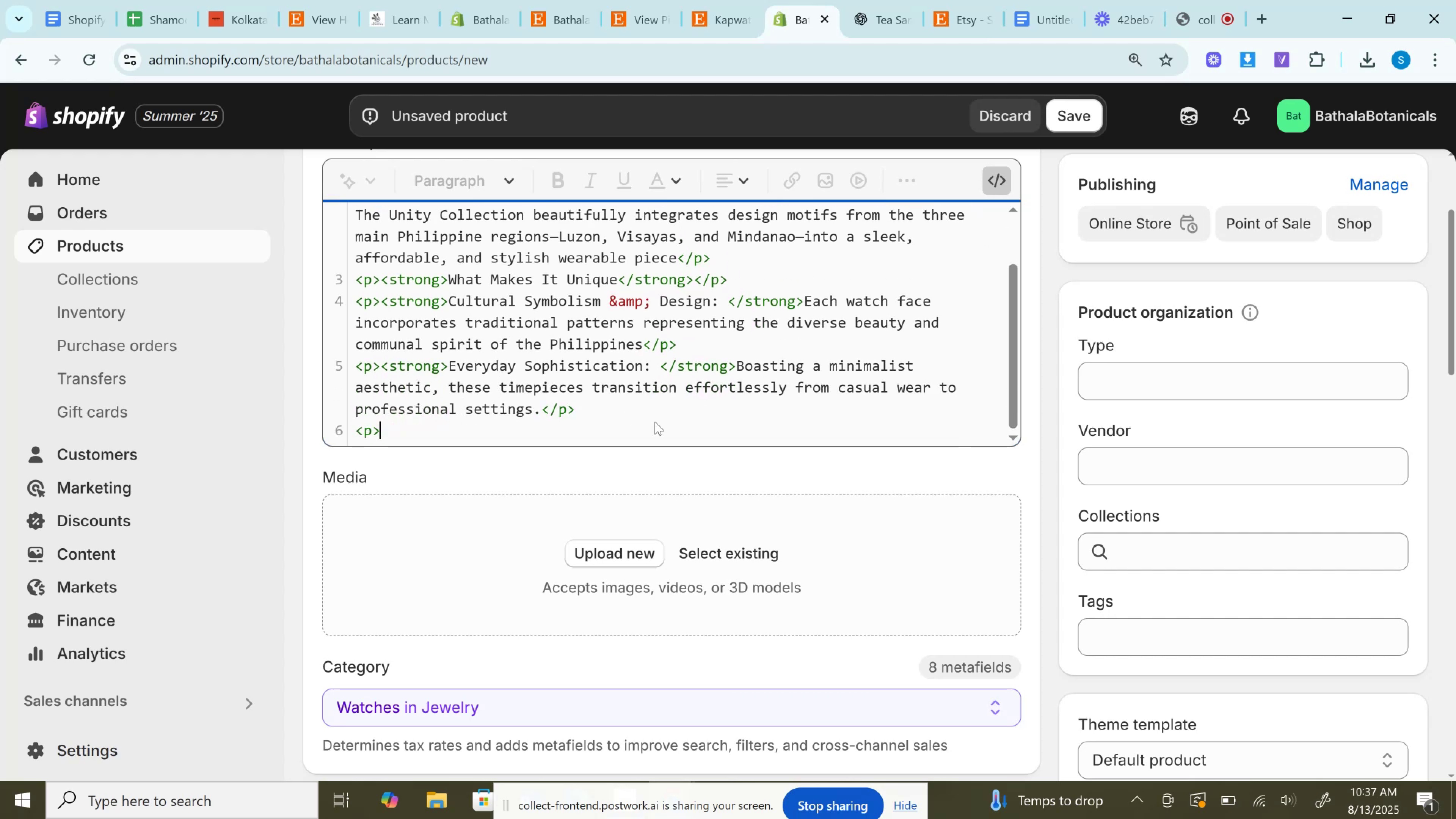 
key(Backspace)
 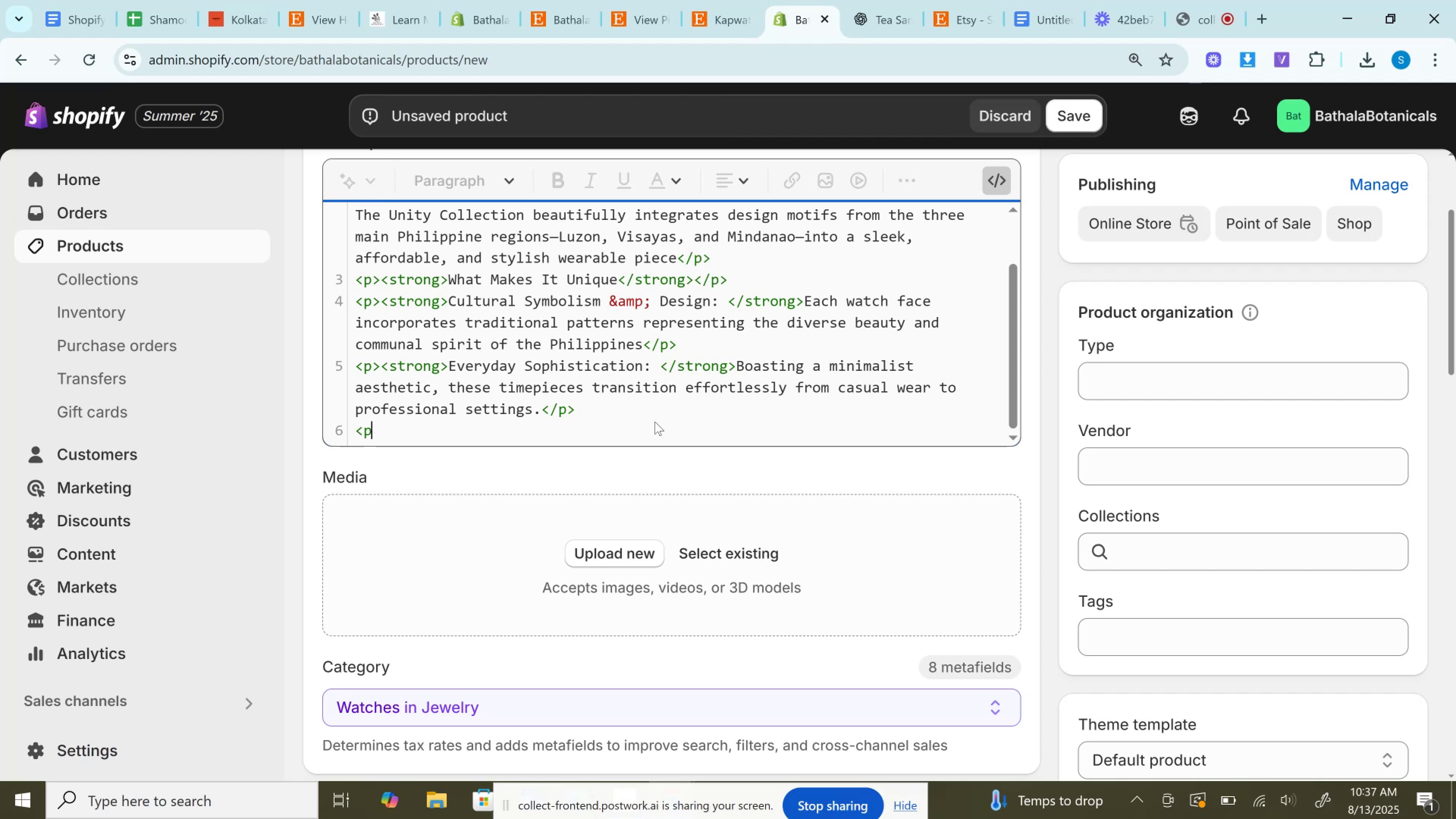 
key(Backspace)
 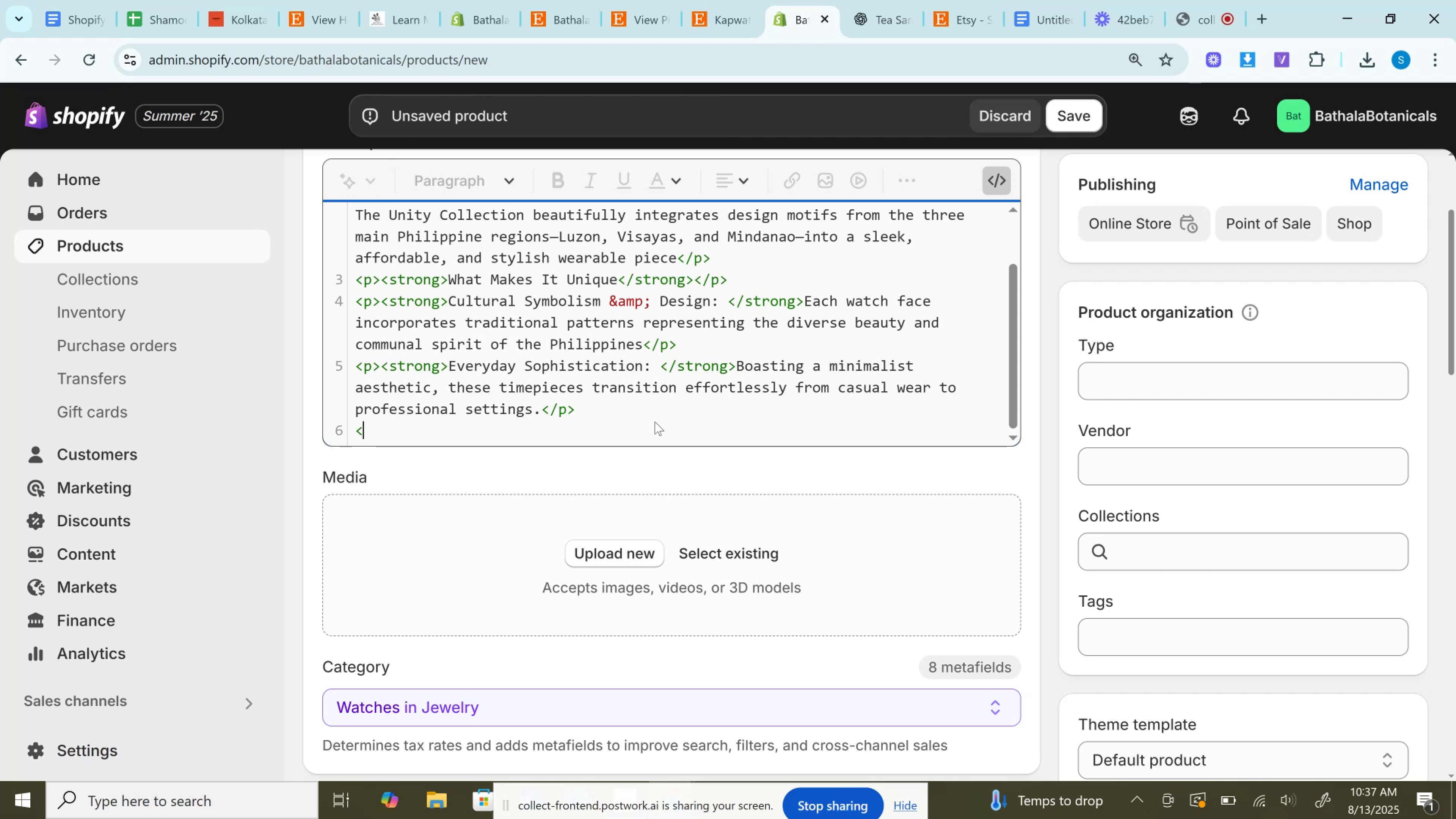 
key(Control+ControlLeft)
 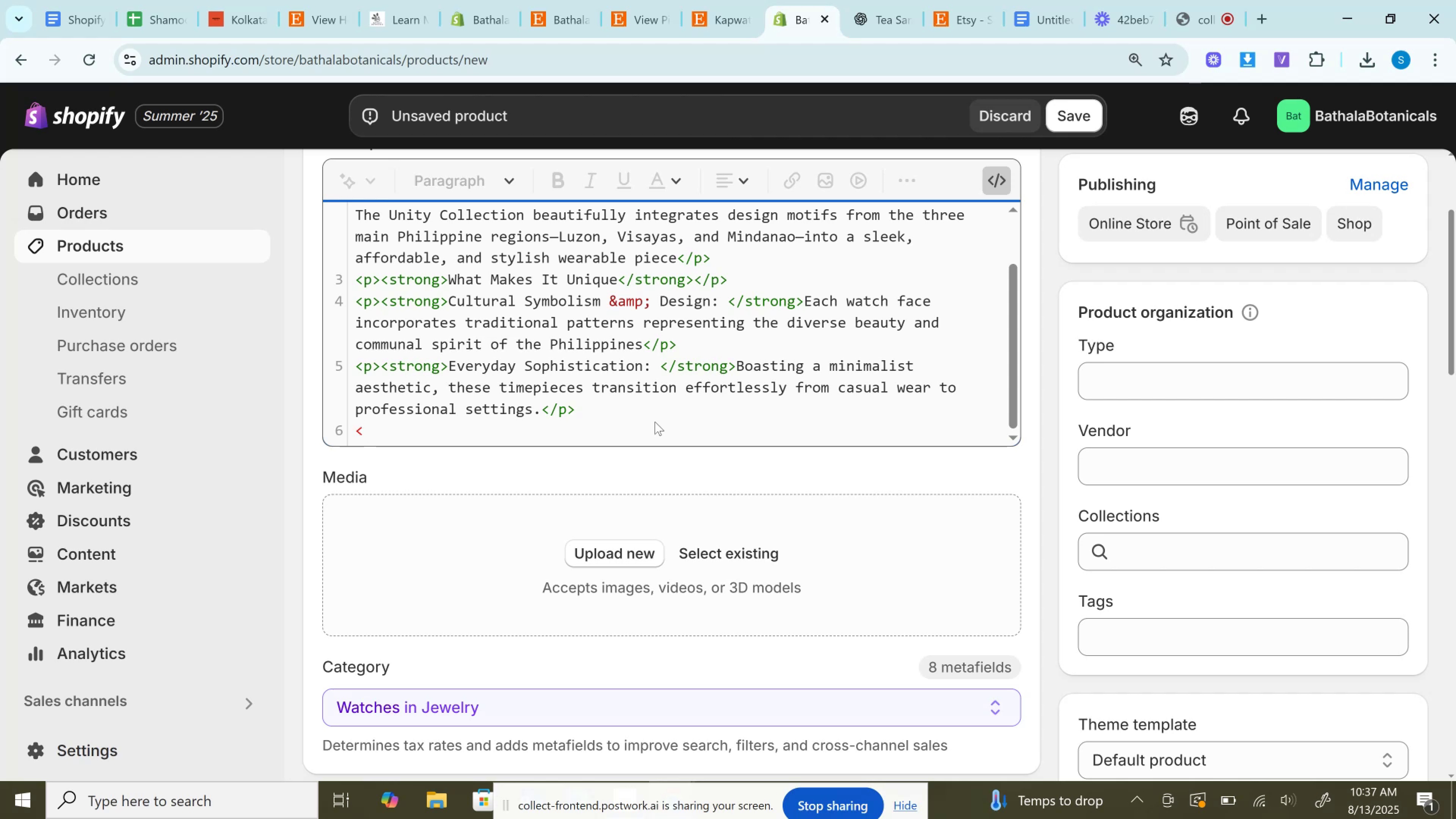 
key(Control+ControlLeft)
 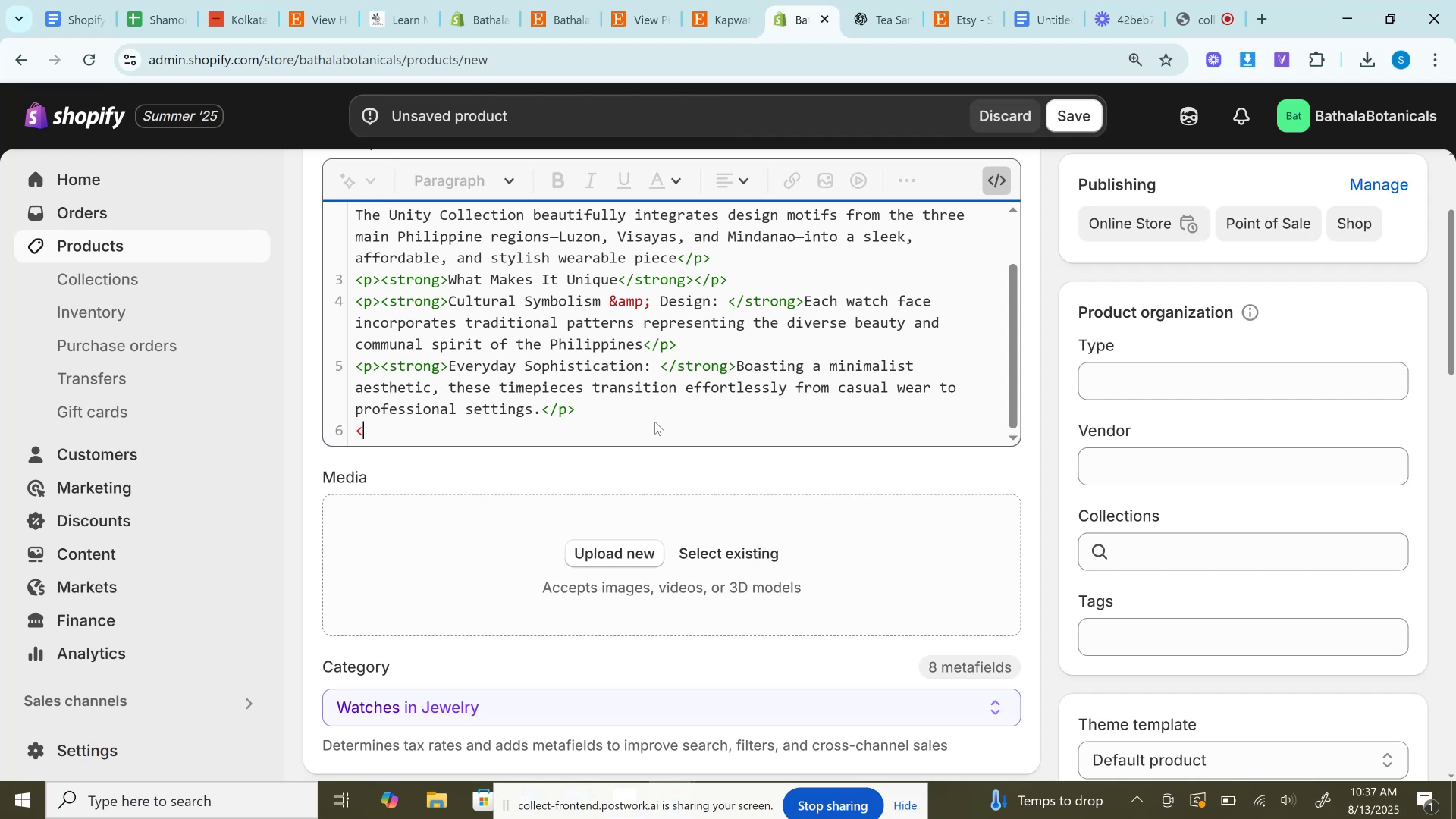 
key(Backspace)
 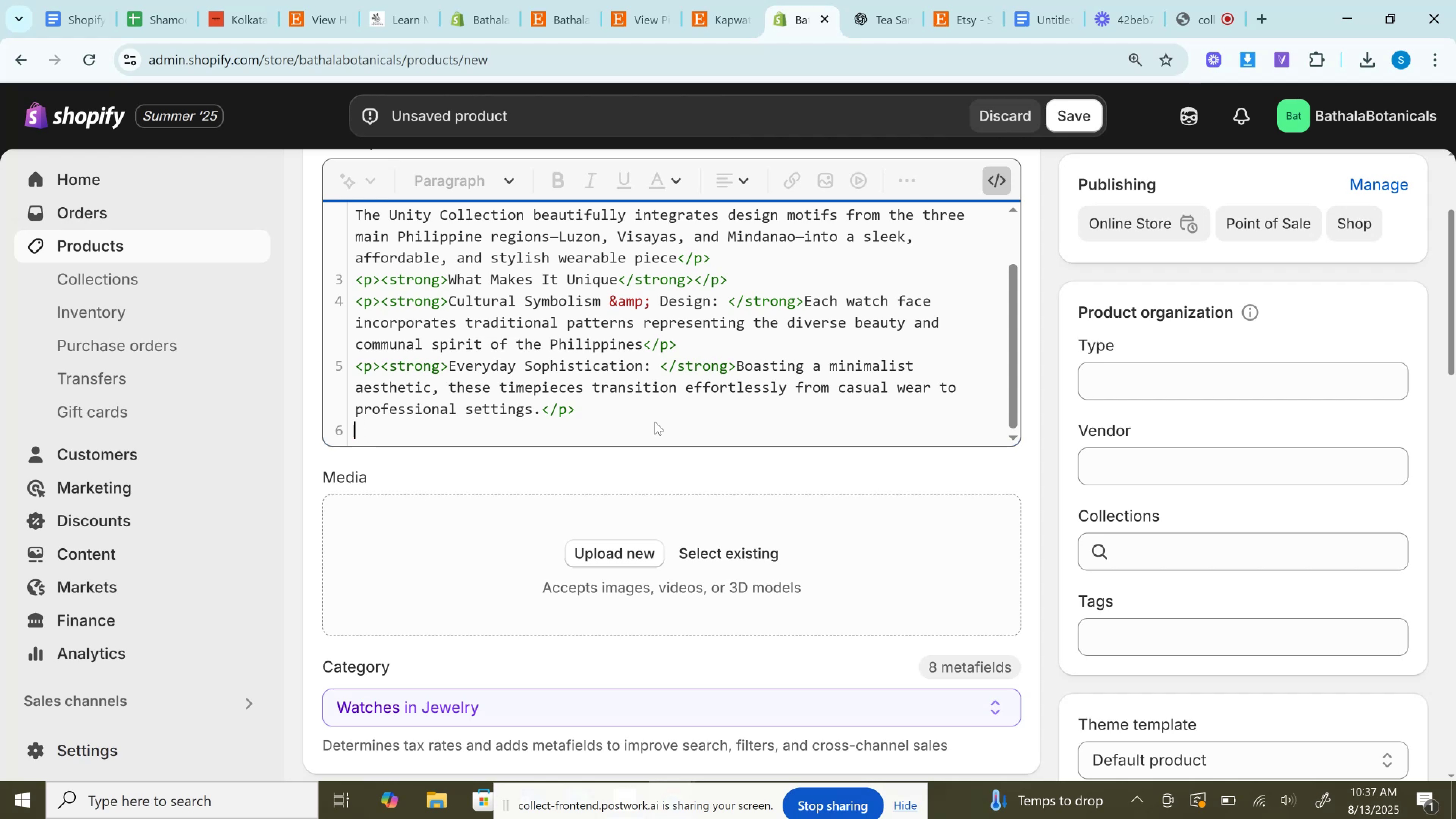 
key(Control+V)
 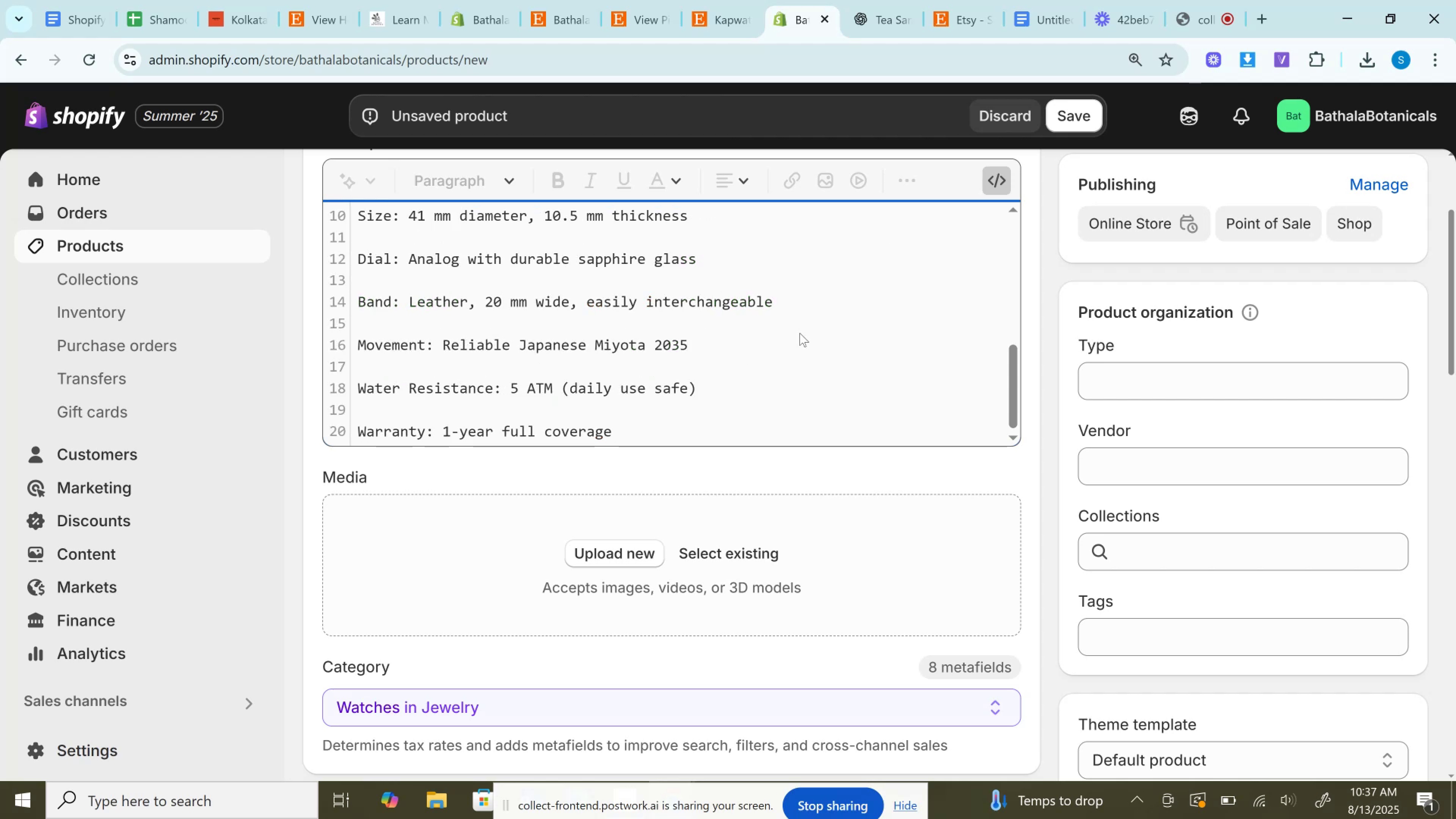 
scroll: coordinate [820, 372], scroll_direction: up, amount: 1.0
 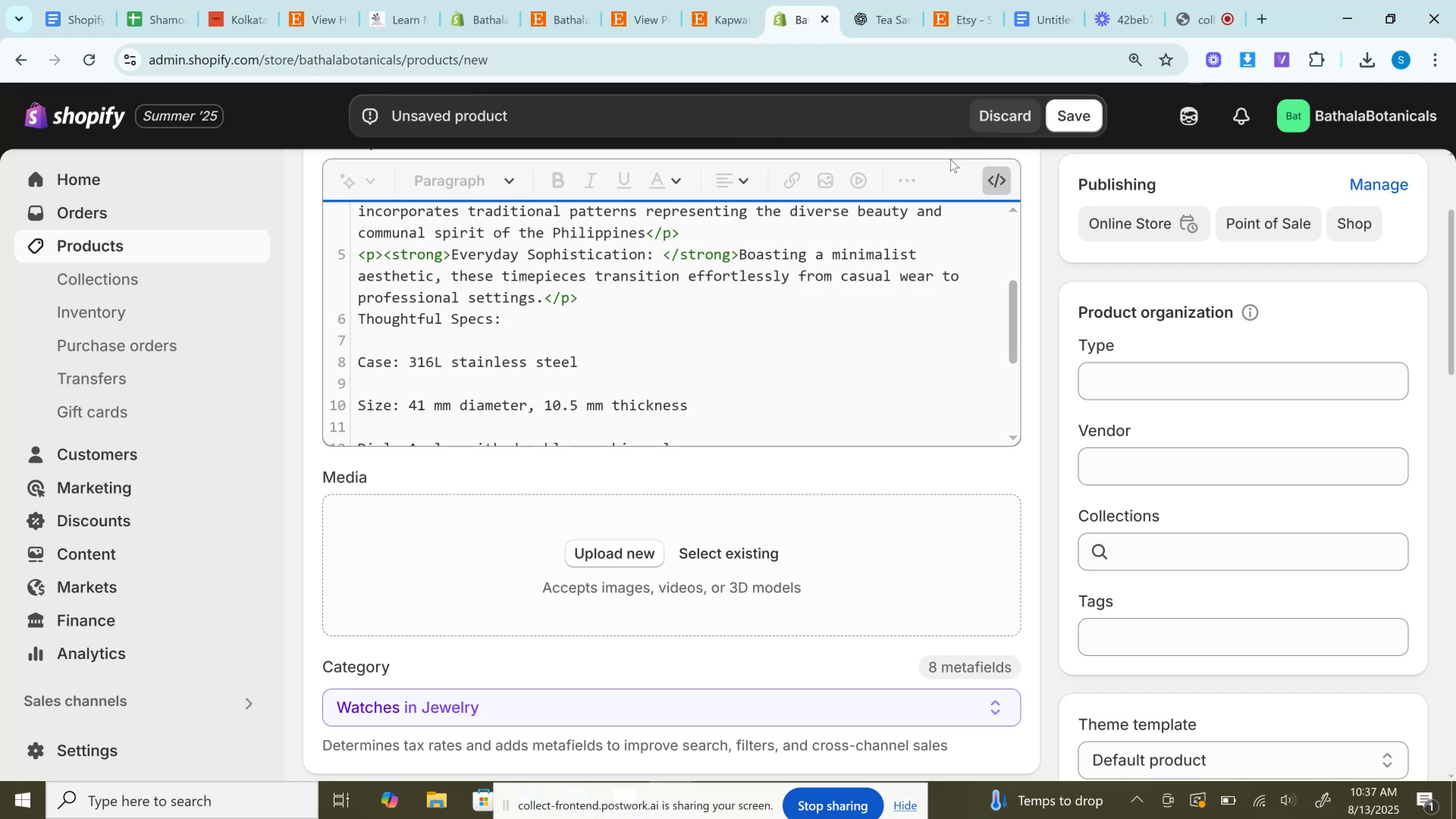 
left_click([996, 174])
 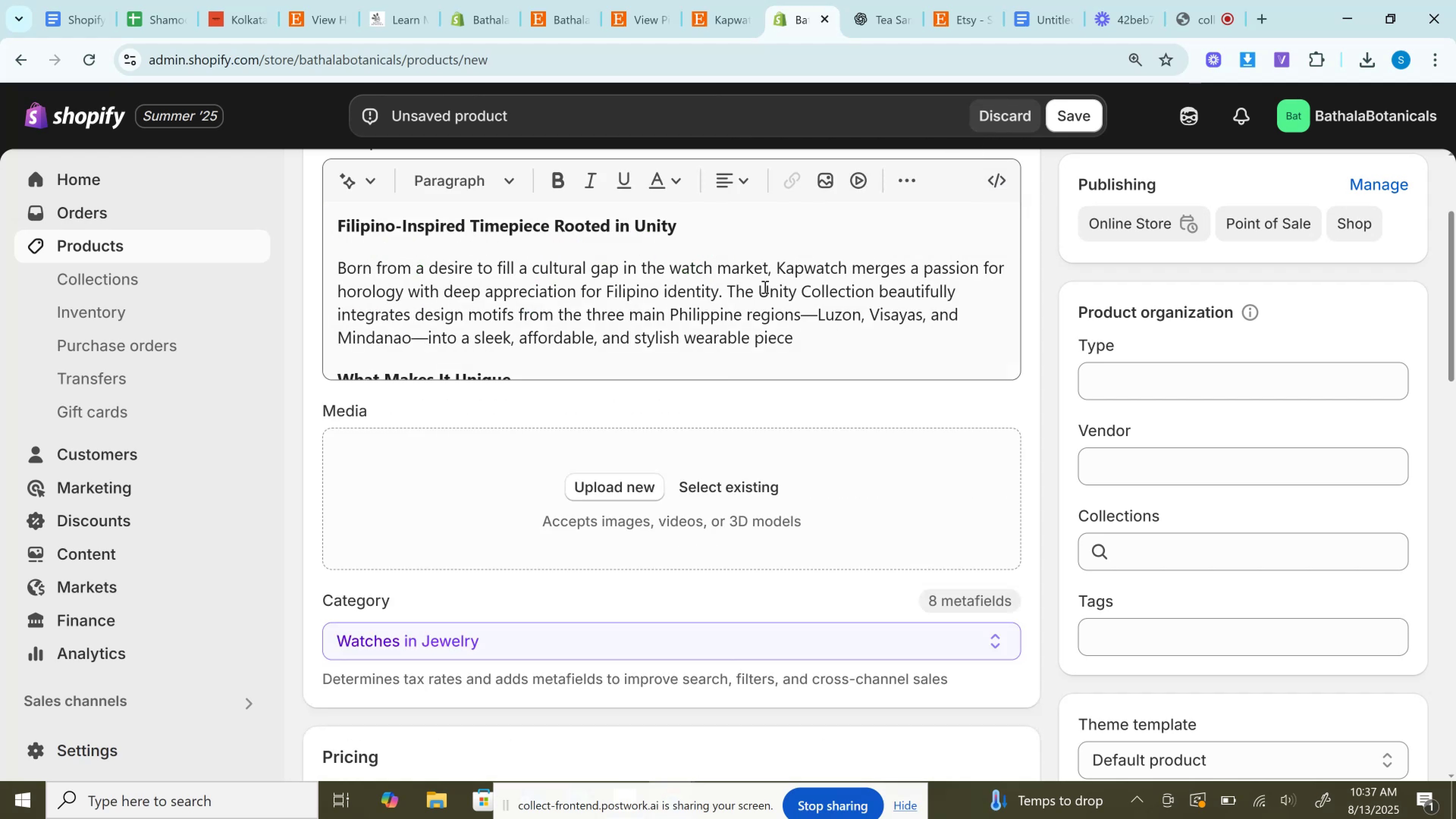 
left_click([763, 285])
 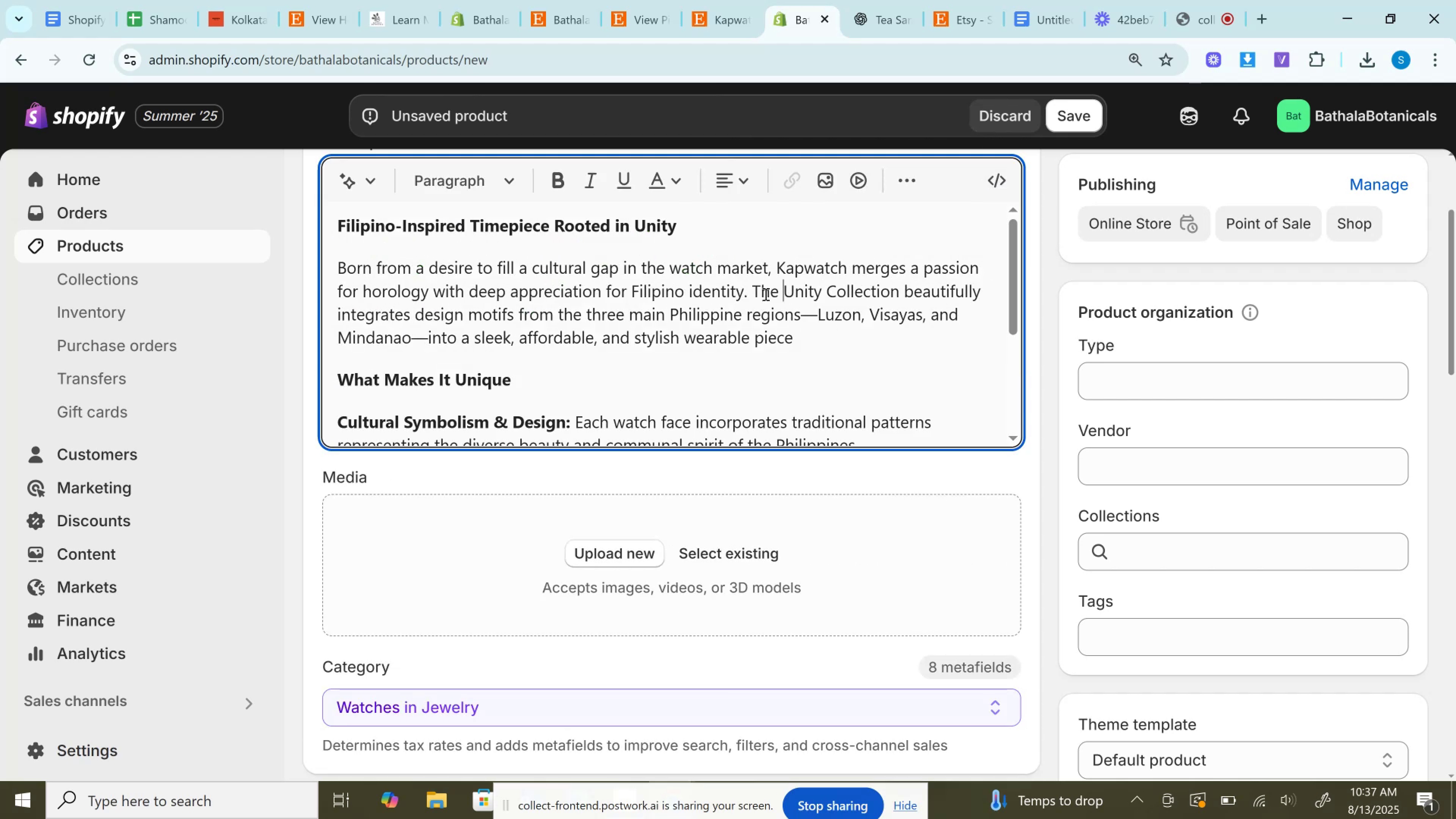 
scroll: coordinate [765, 326], scroll_direction: down, amount: 3.0
 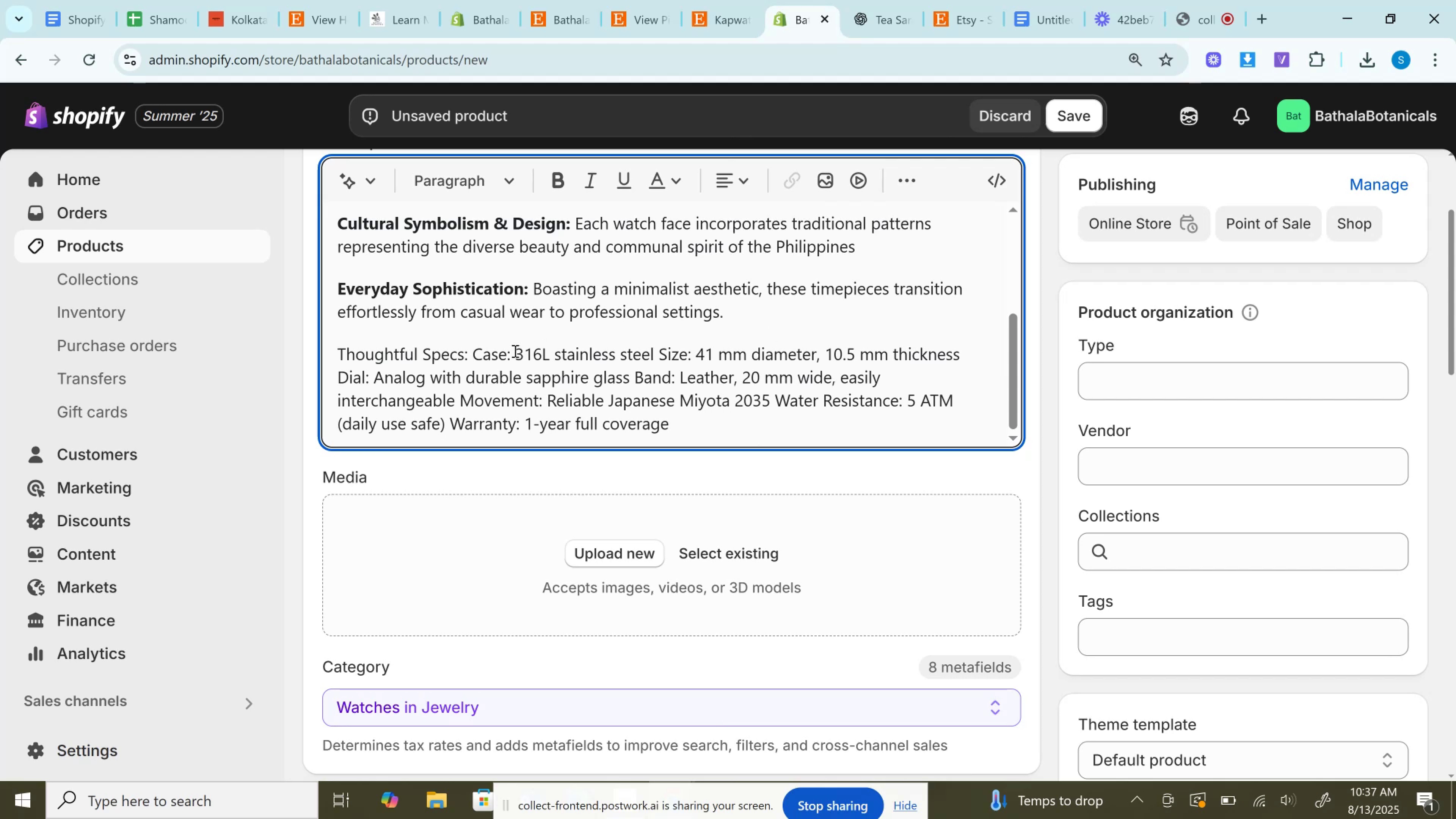 
left_click_drag(start_coordinate=[469, 359], to_coordinate=[331, 359])
 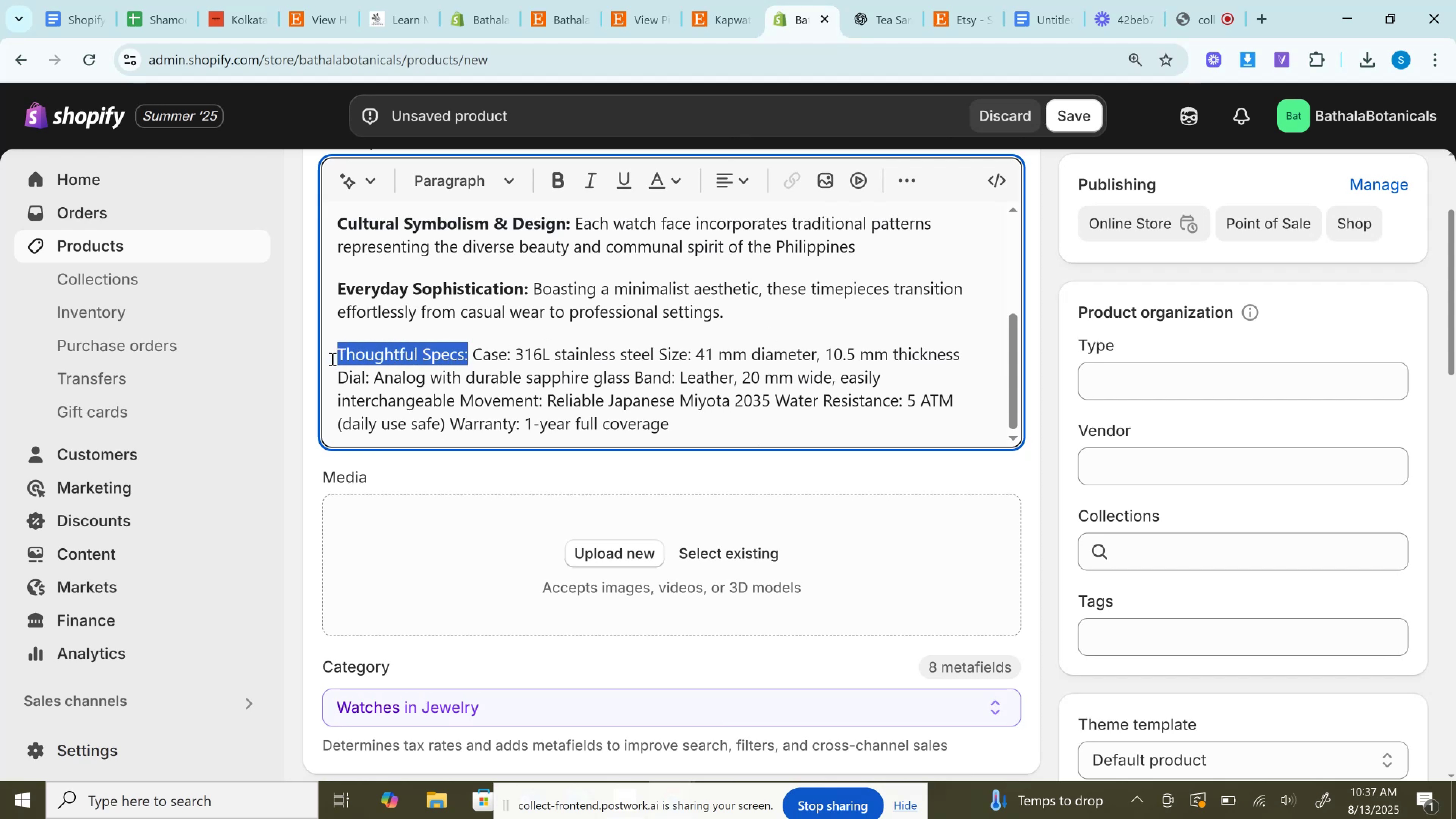 
key(Control+B)
 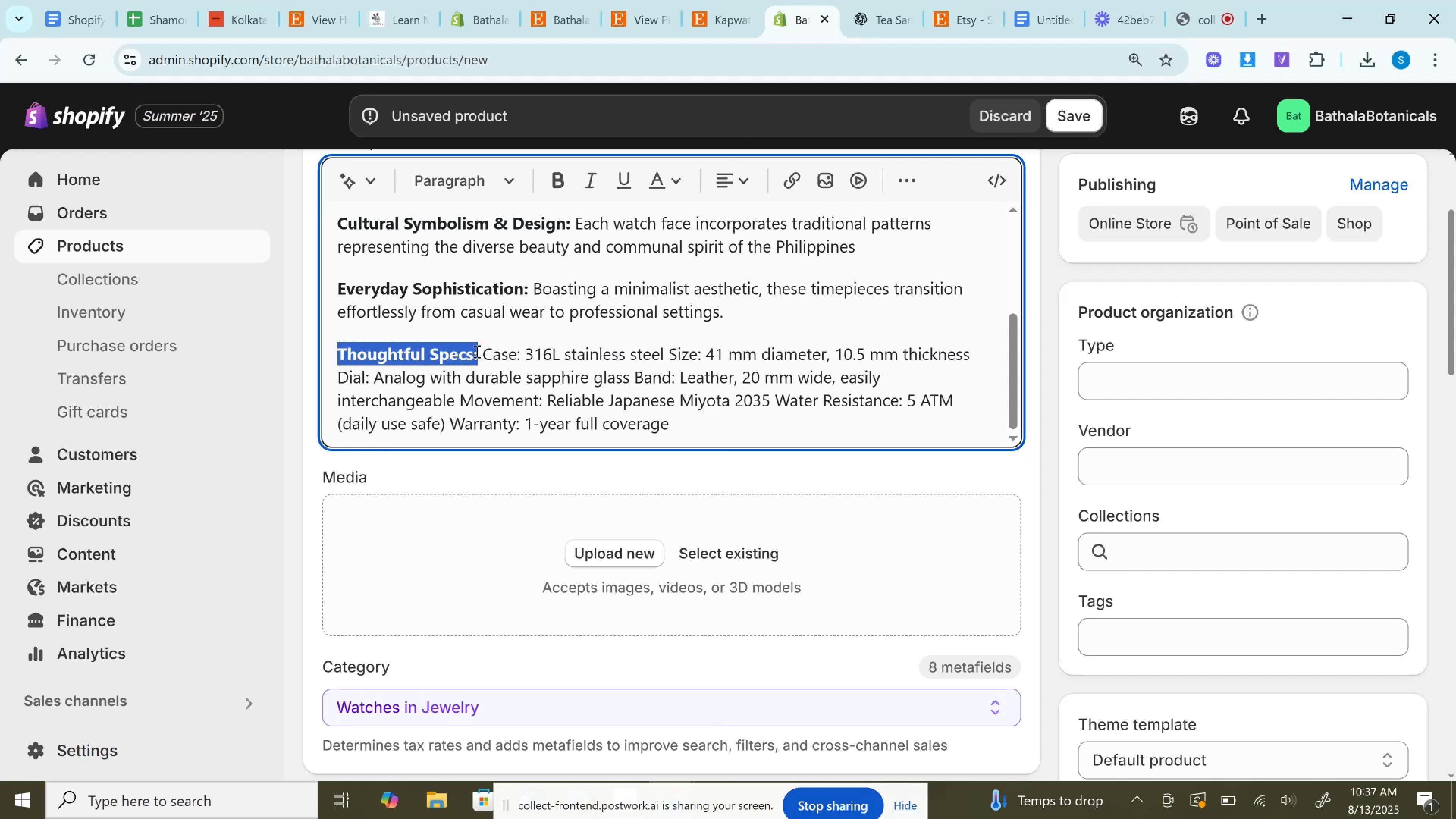 
left_click([485, 351])
 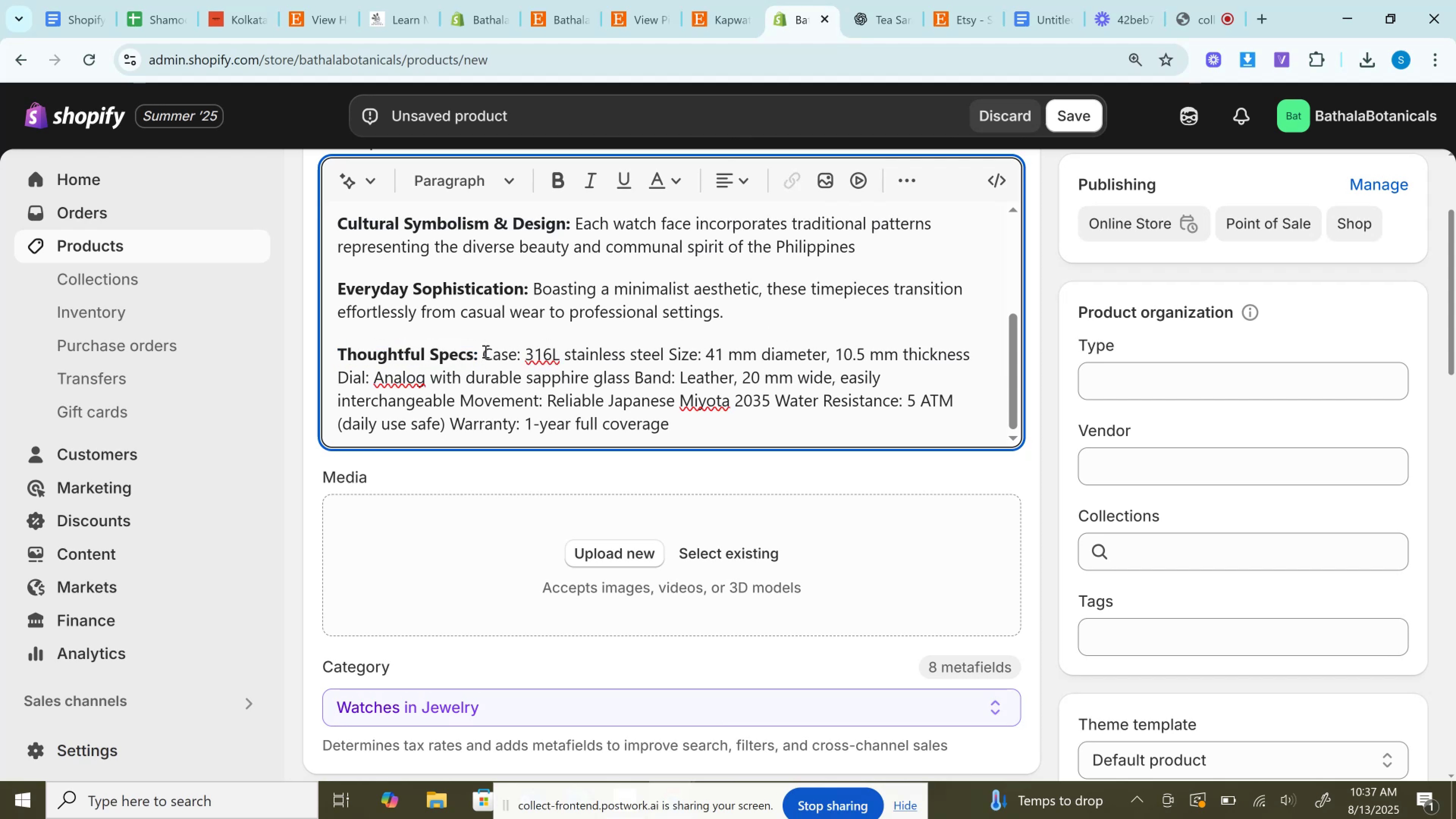 
key(Enter)
 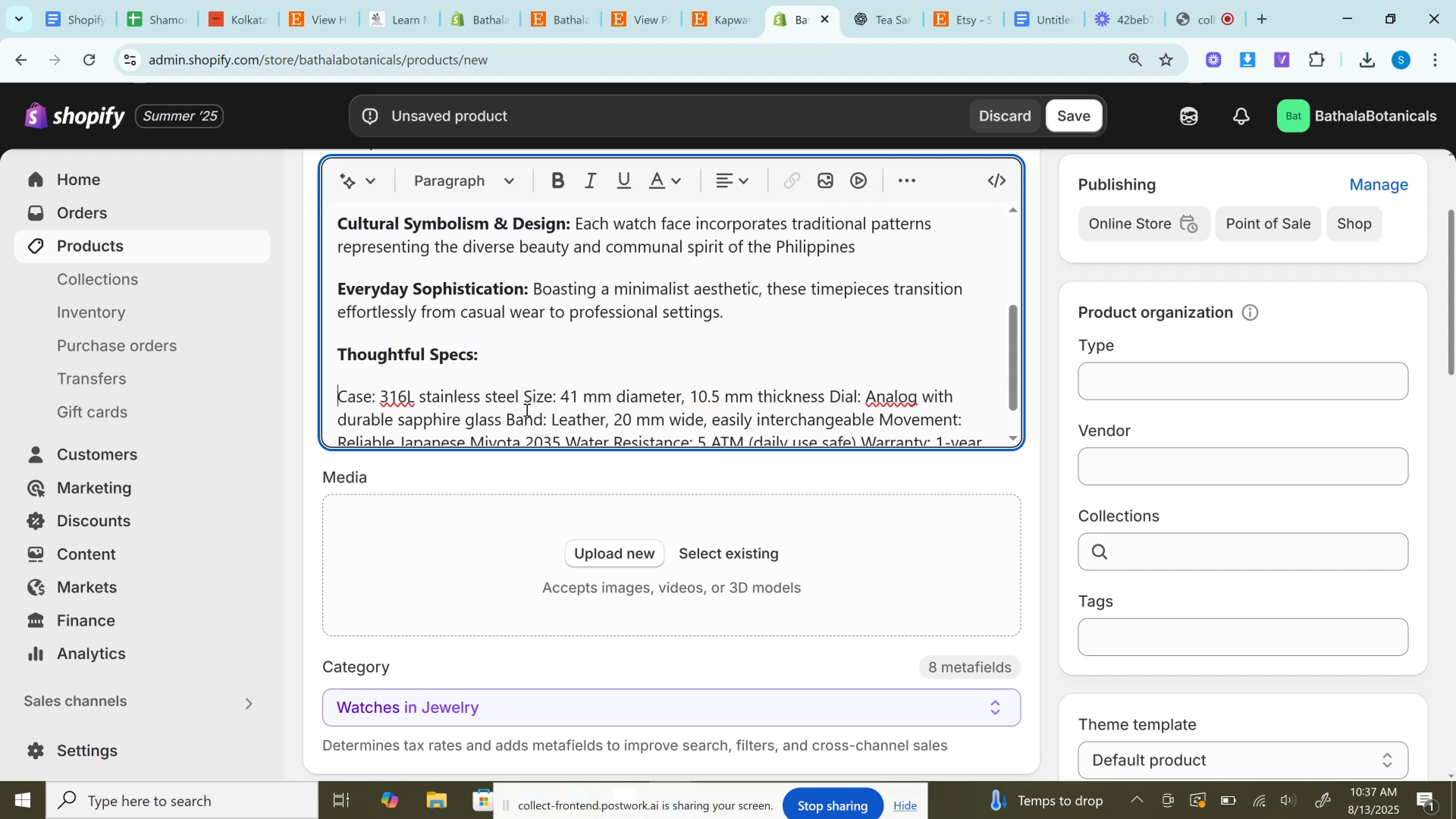 
left_click([529, 389])
 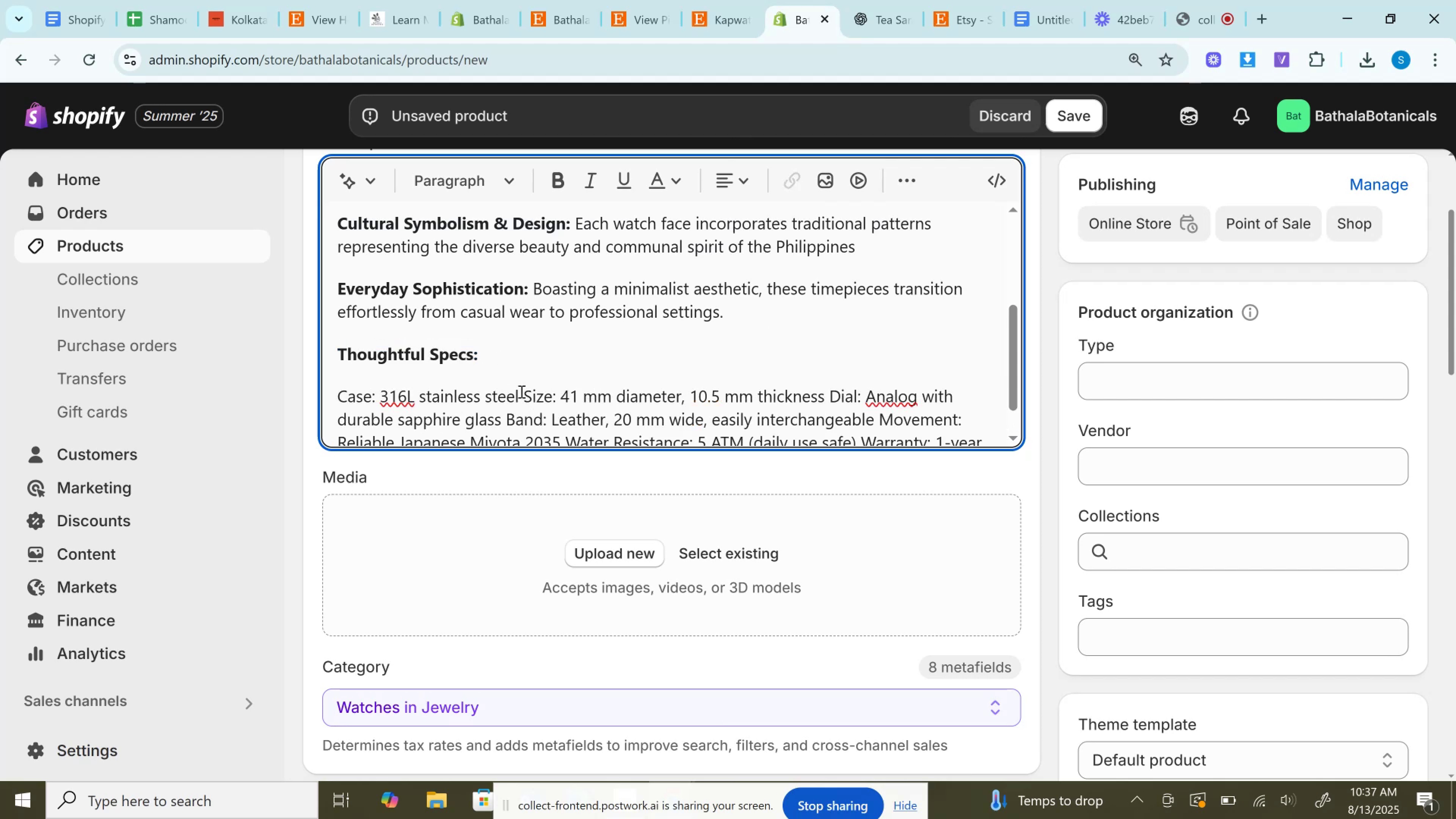 
left_click([521, 391])
 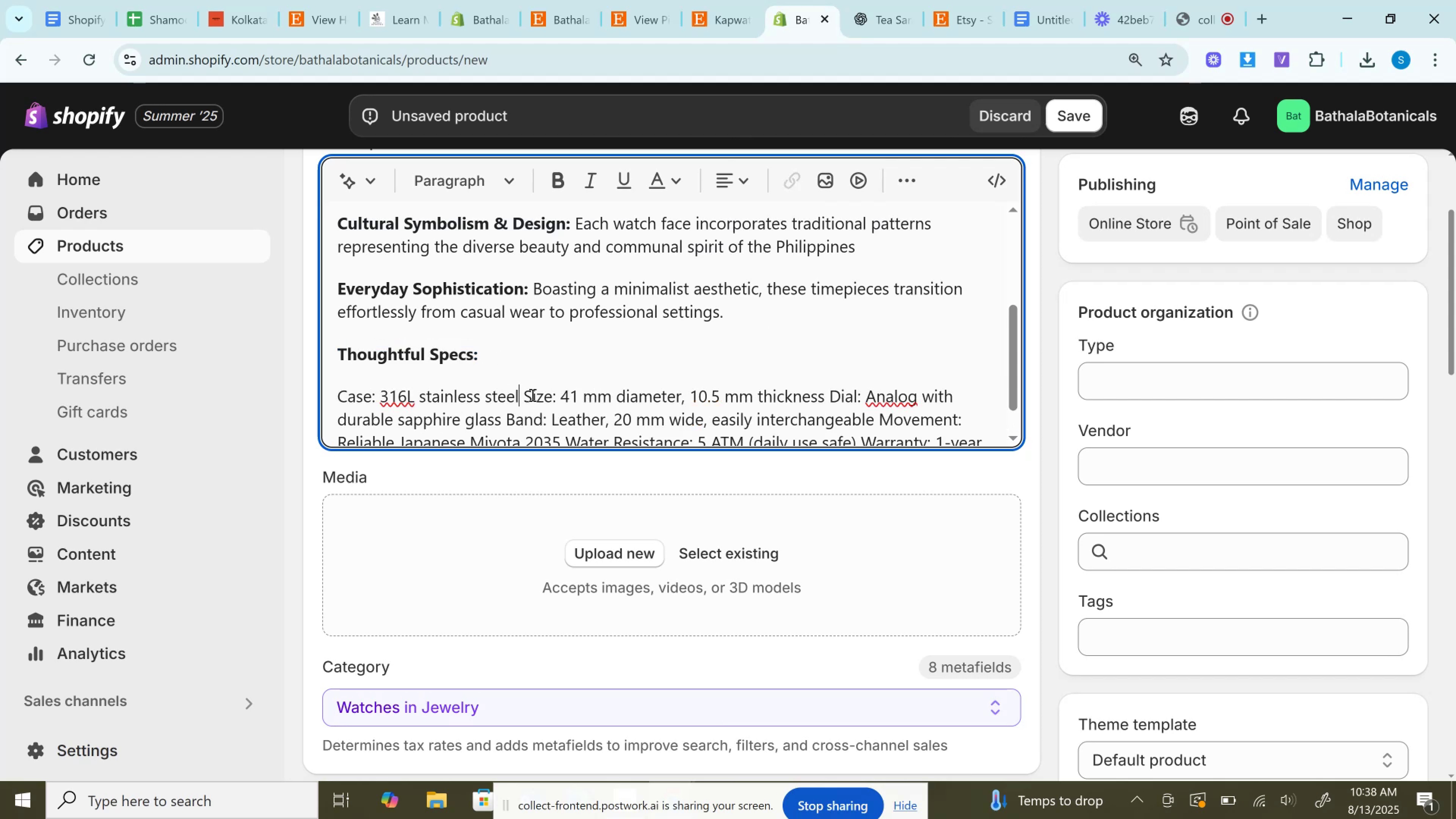 
left_click([532, 395])
 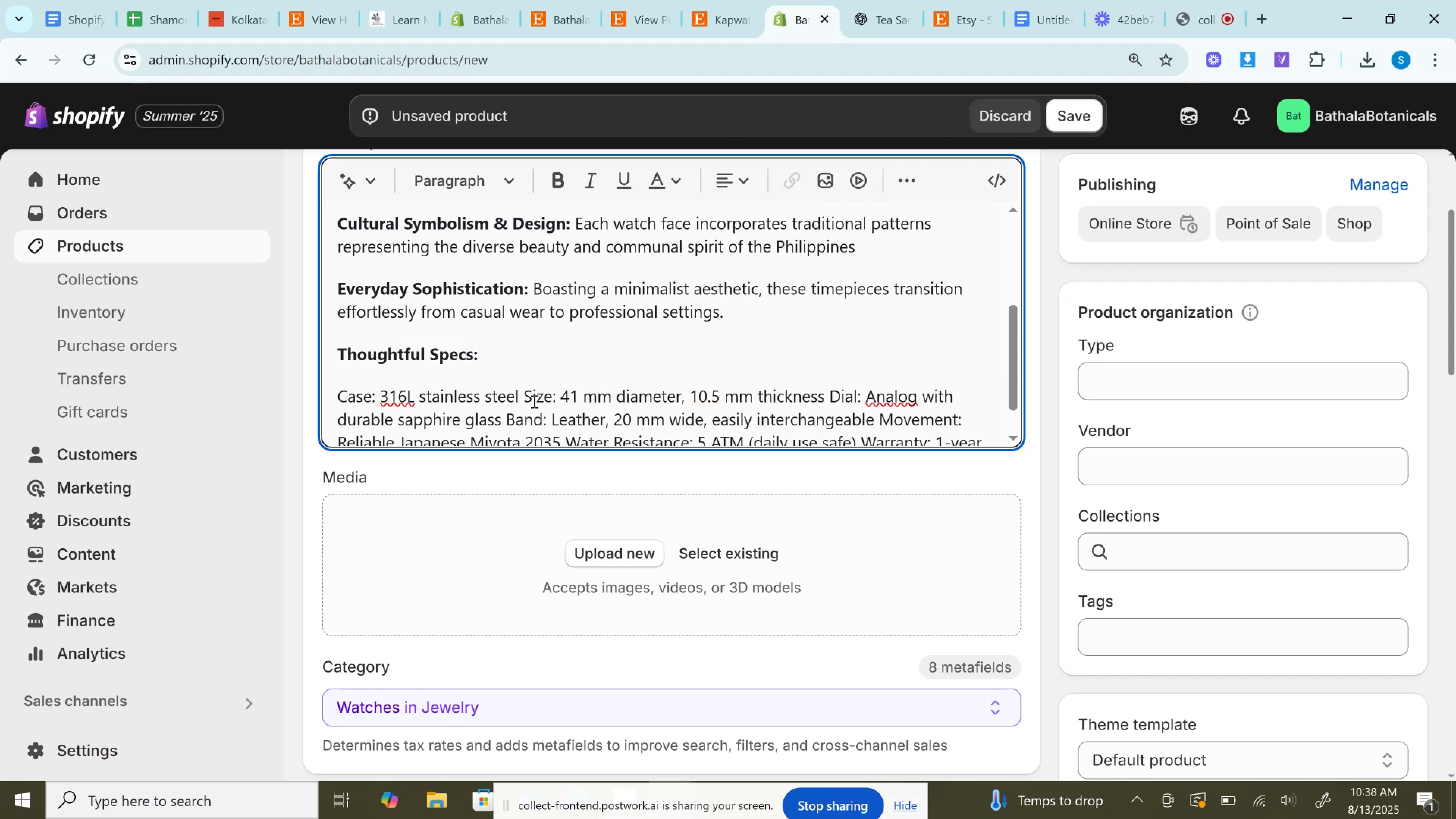 
left_click([534, 400])
 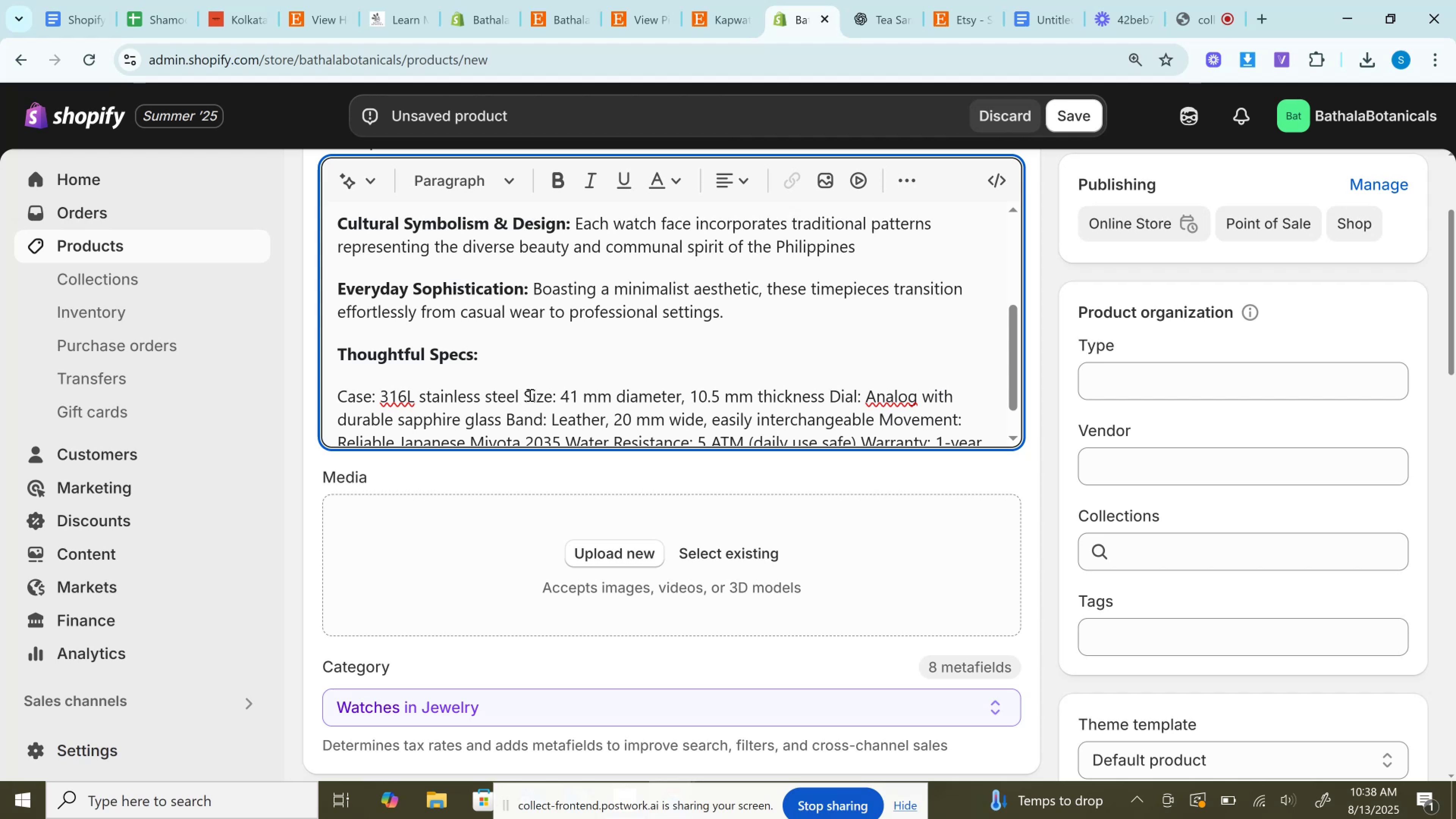 
left_click([529, 395])
 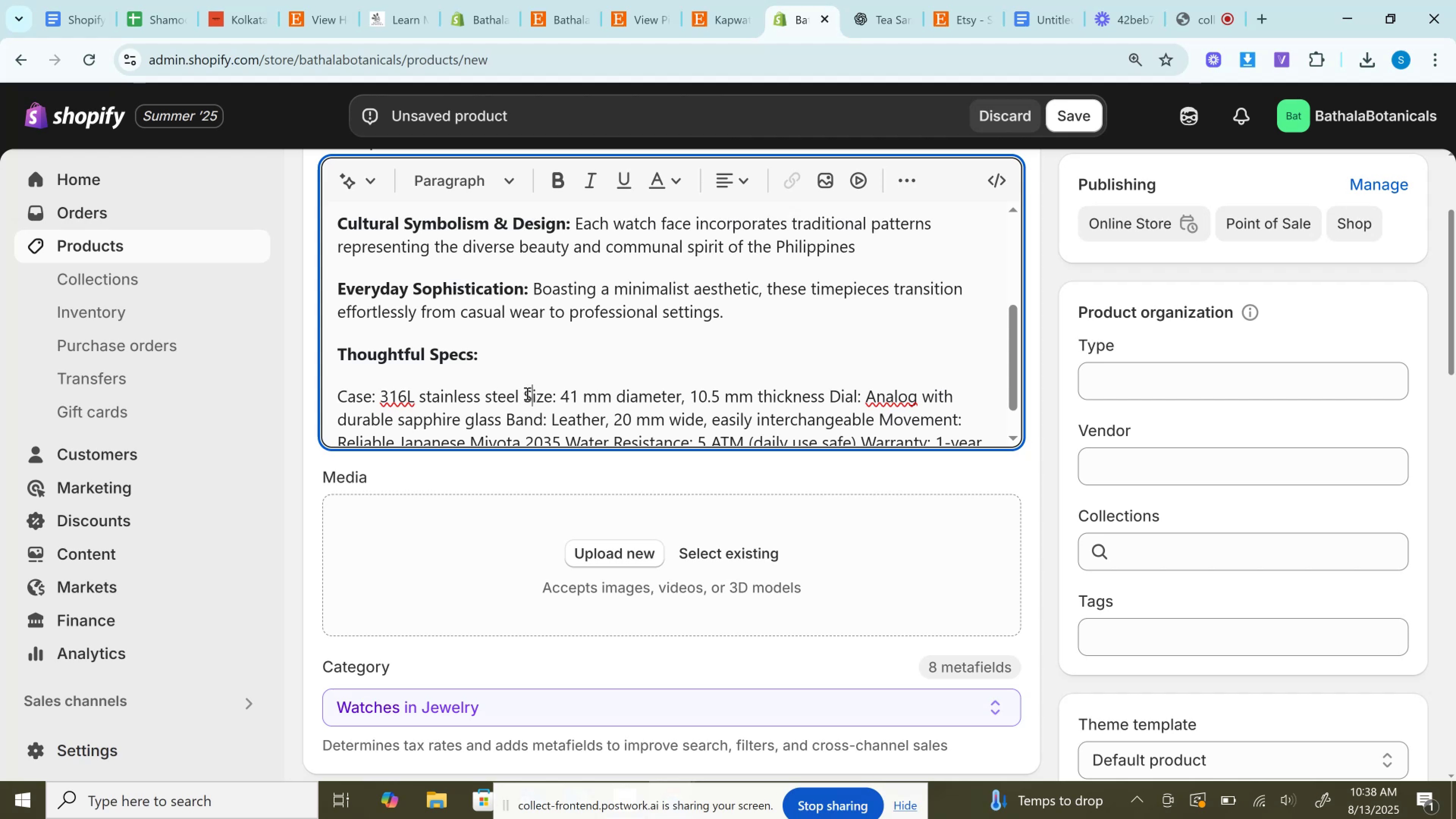 
left_click([526, 393])
 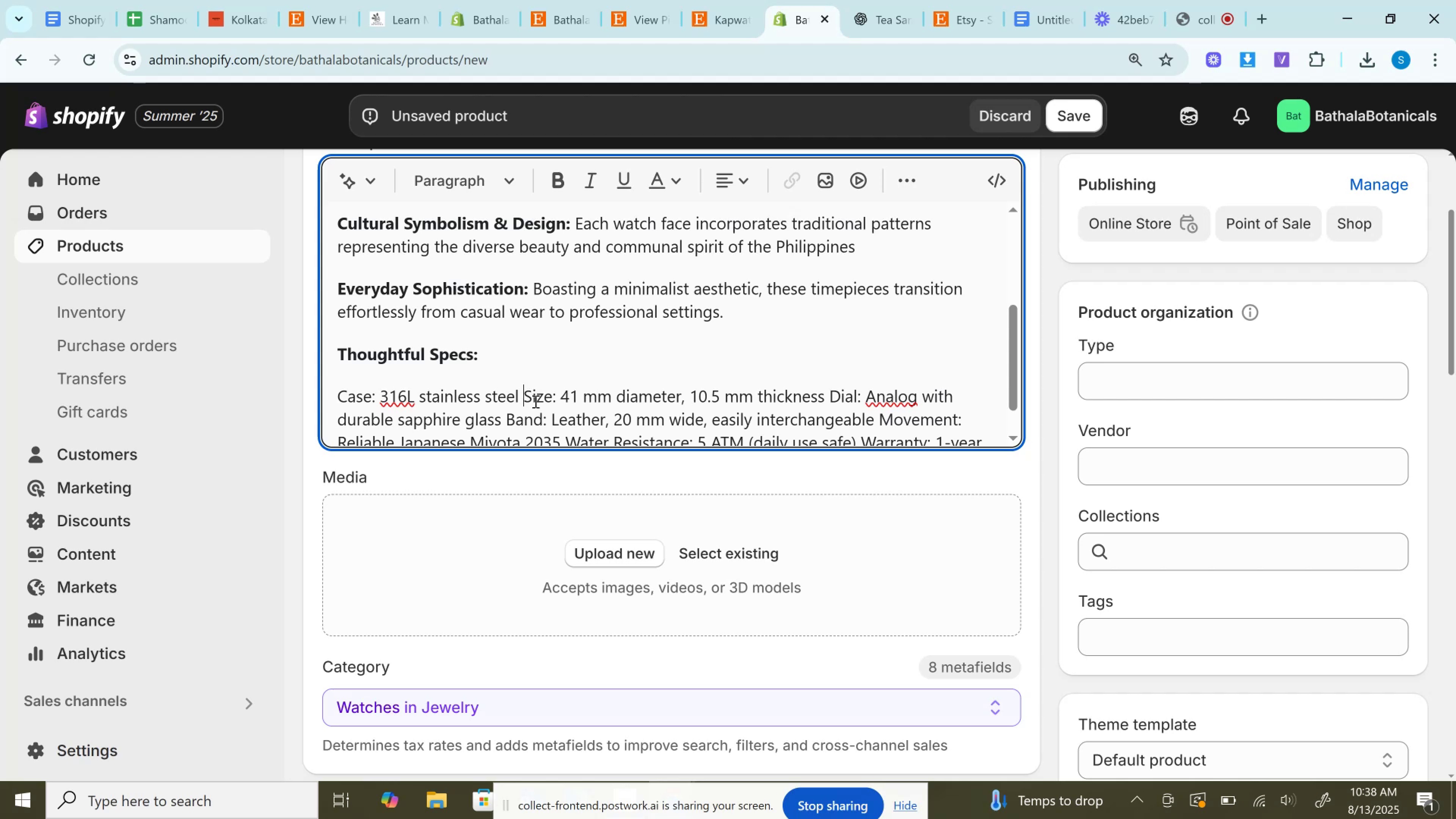 
left_click([531, 401])
 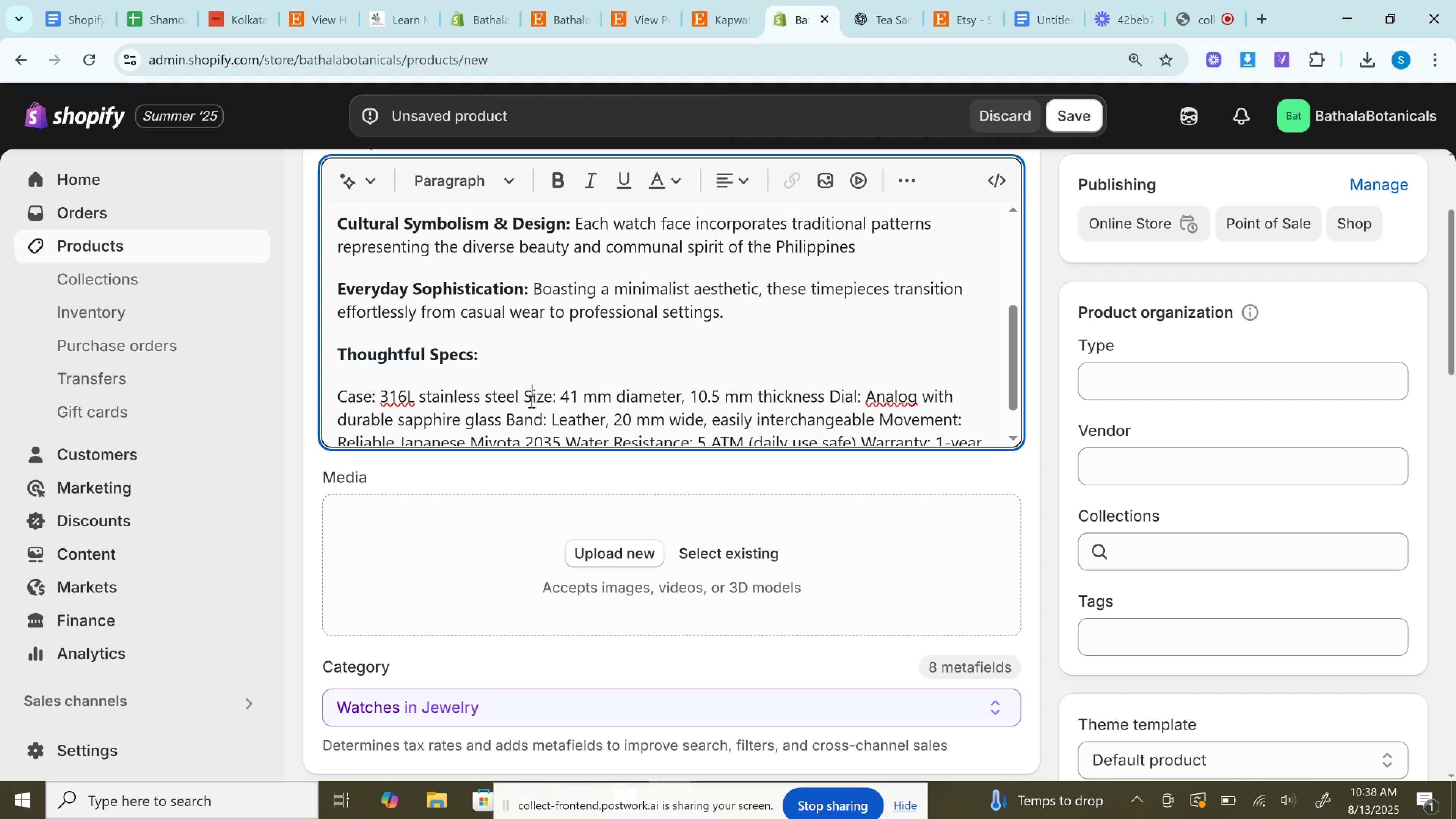 
key(Enter)
 